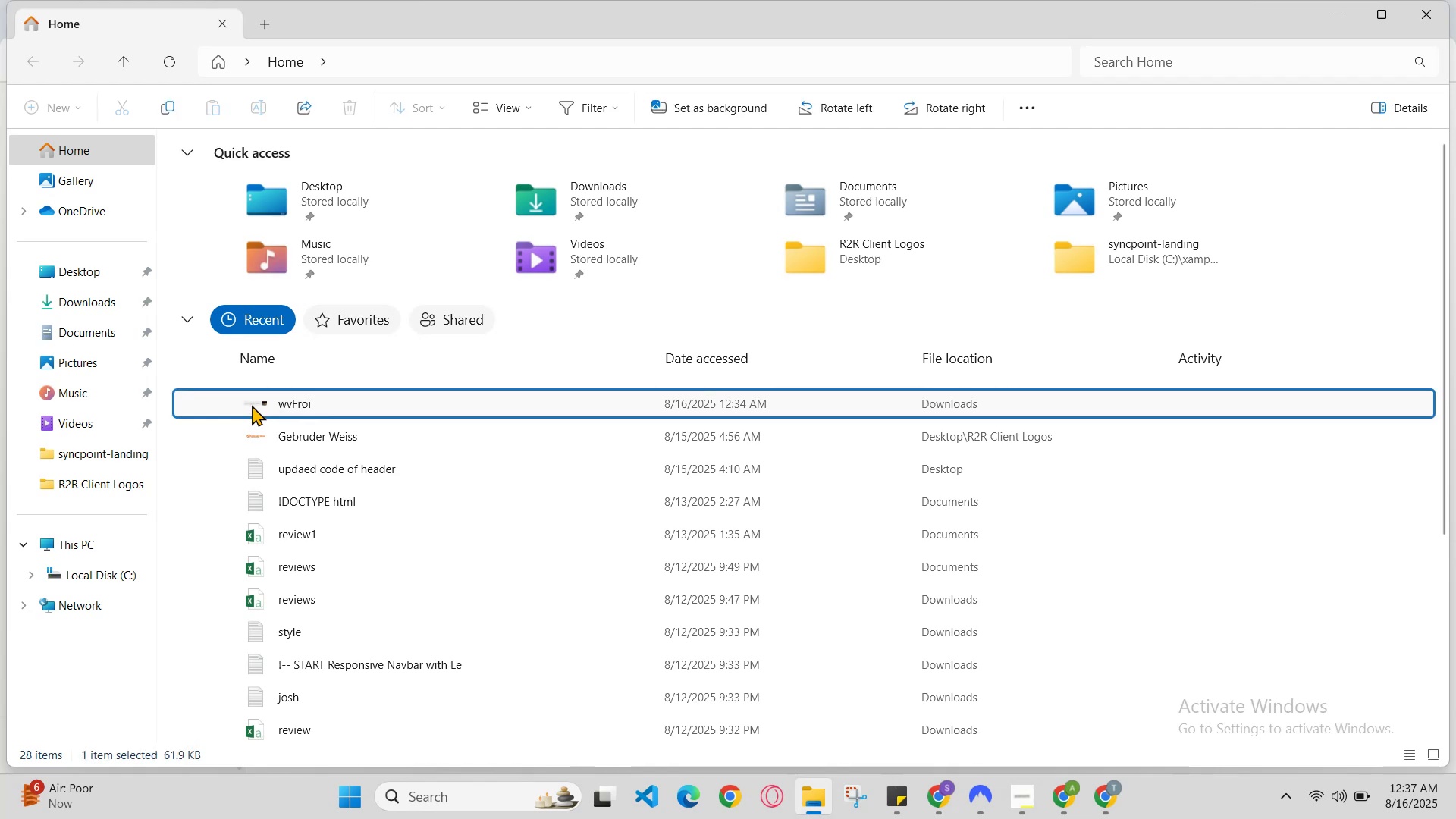 
triple_click([252, 405])
 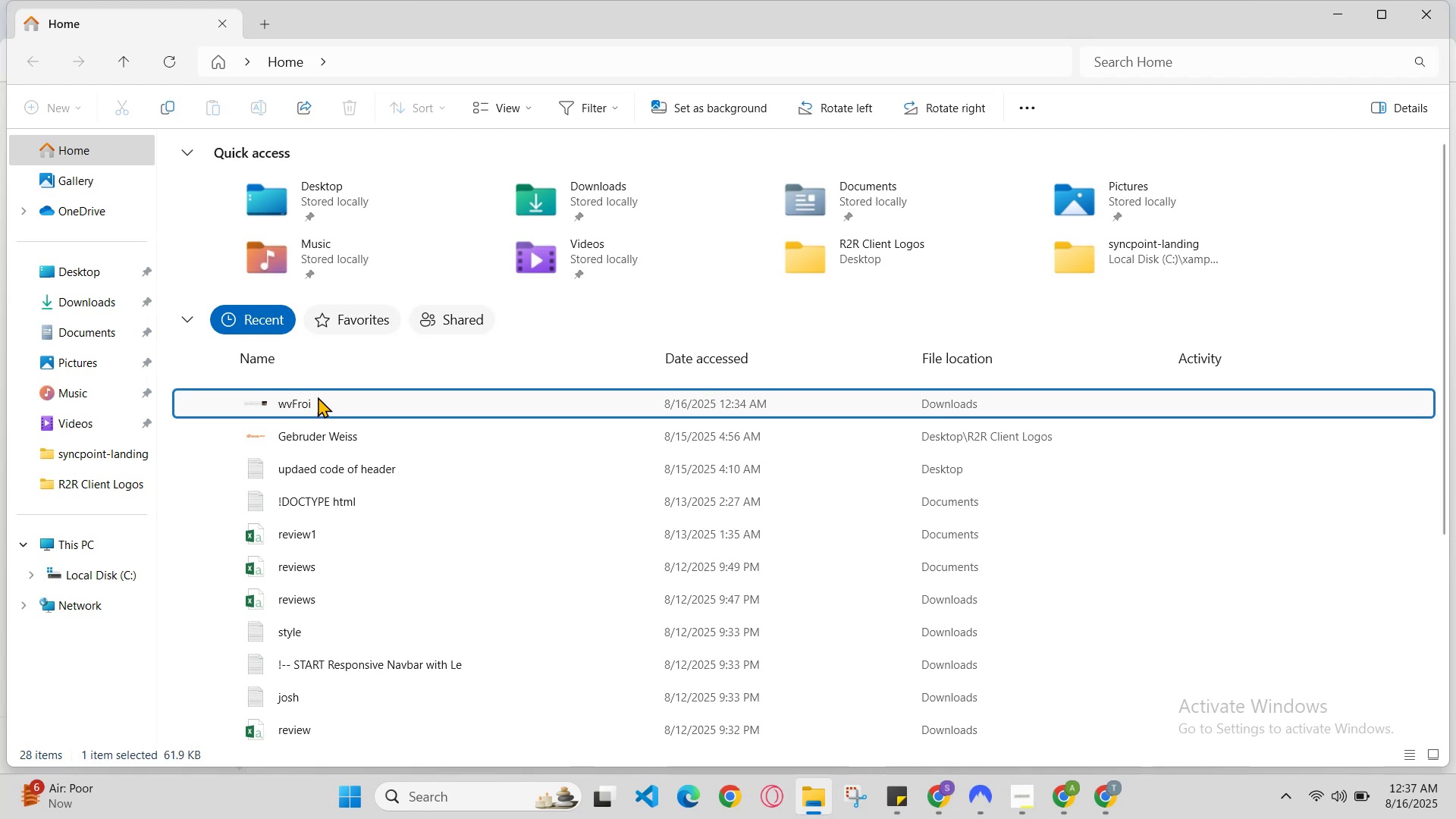 
left_click([318, 396])
 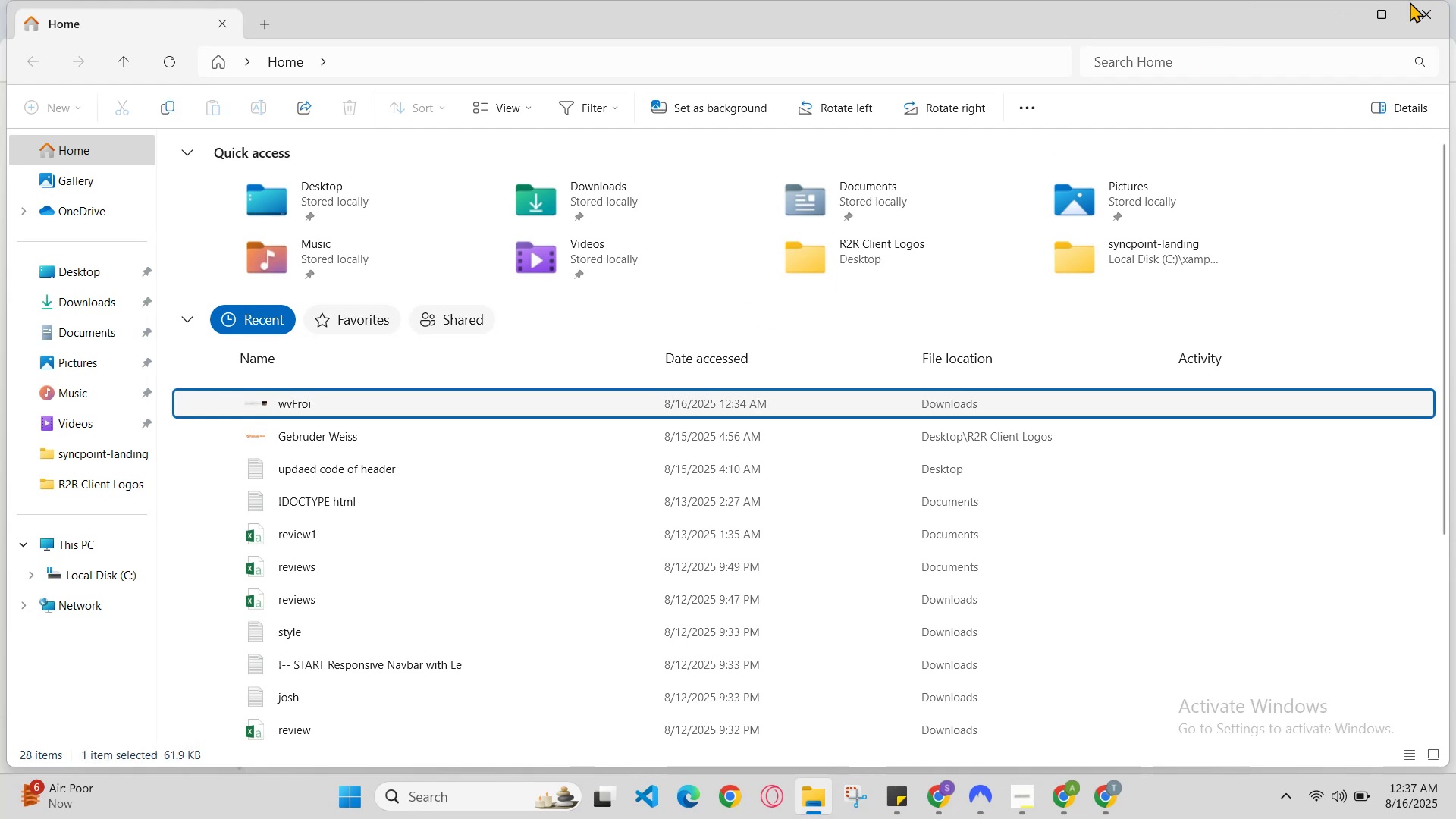 
left_click([1333, 15])
 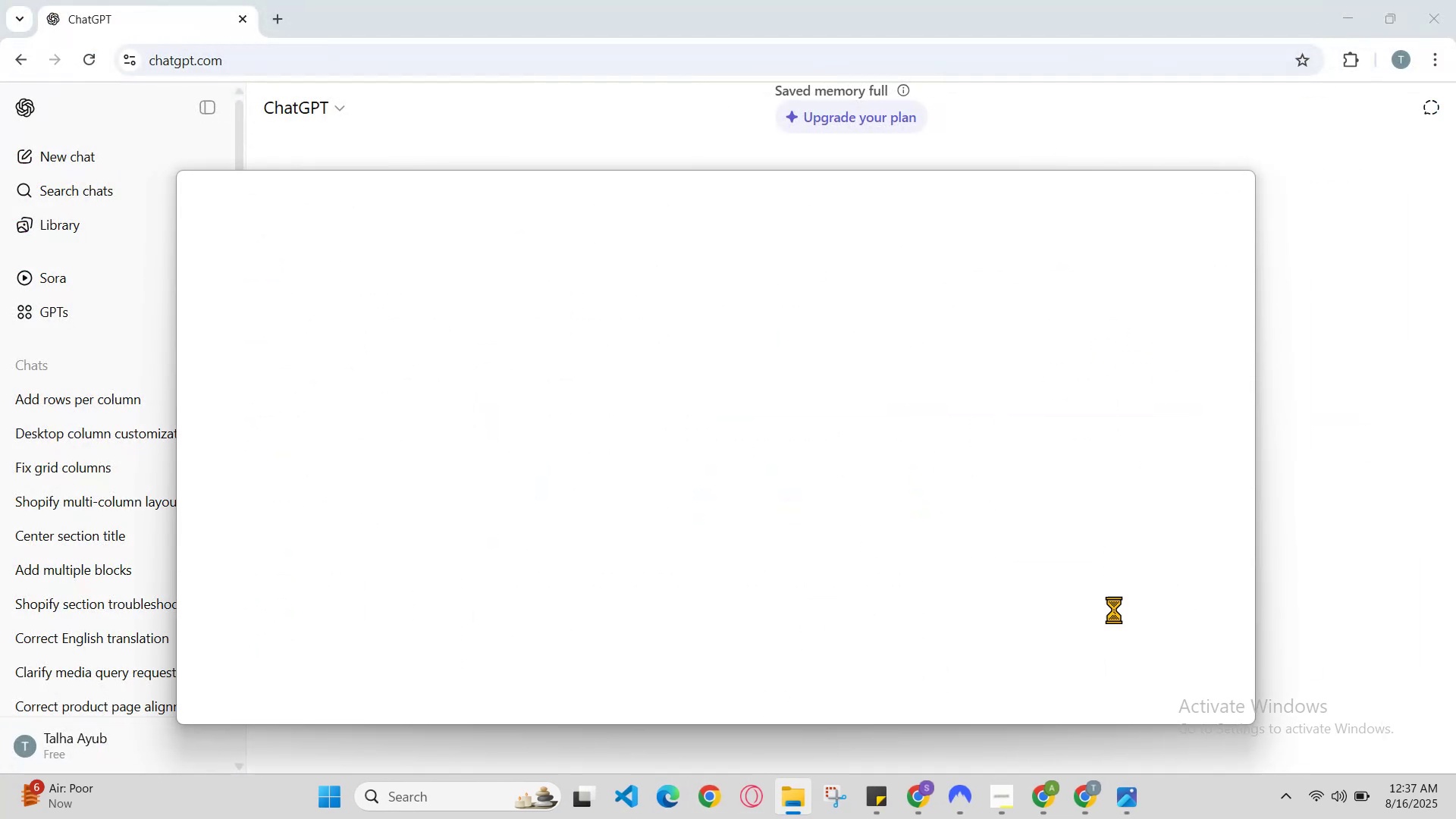 
left_click([1133, 817])
 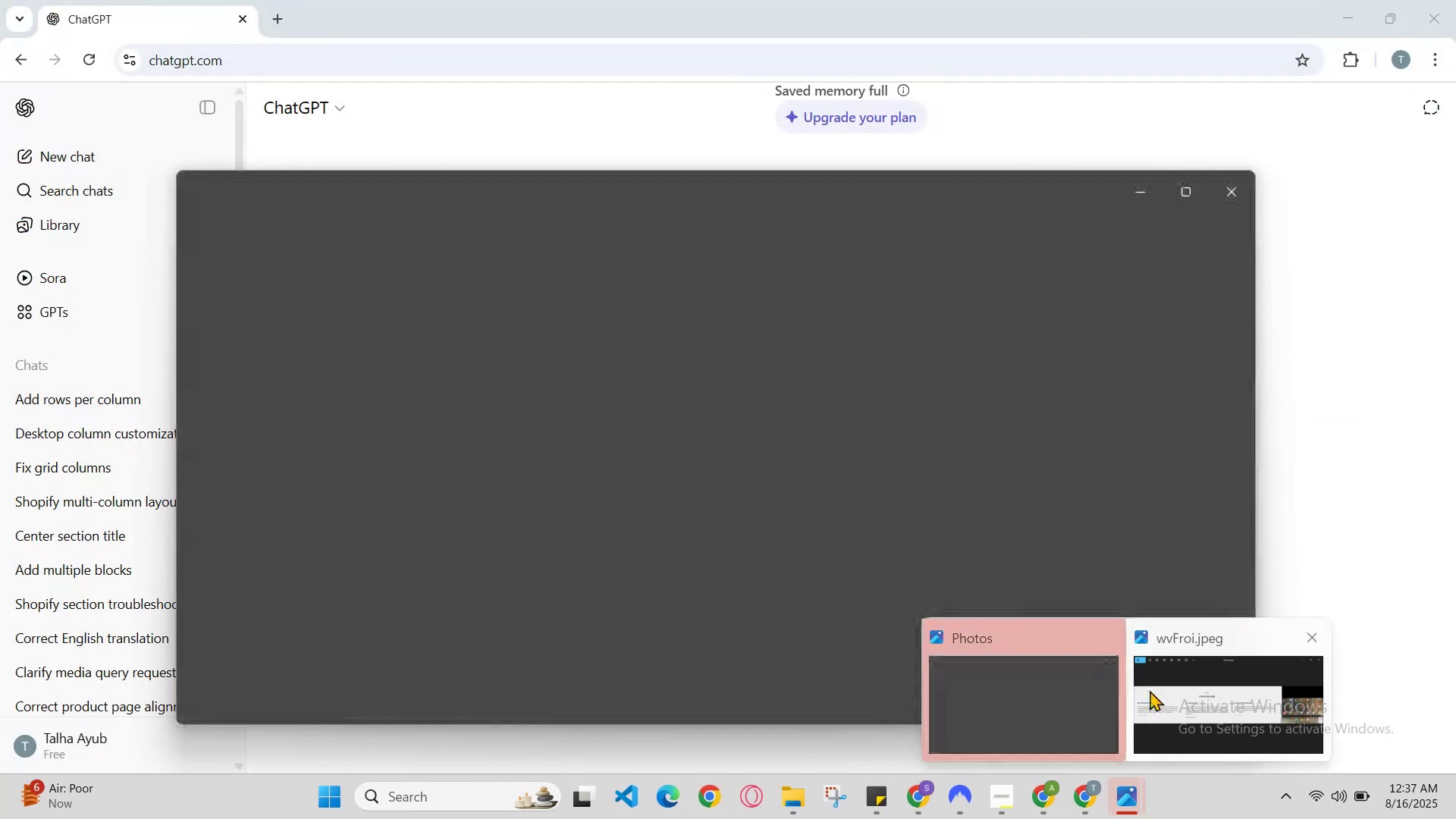 
left_click([1165, 694])
 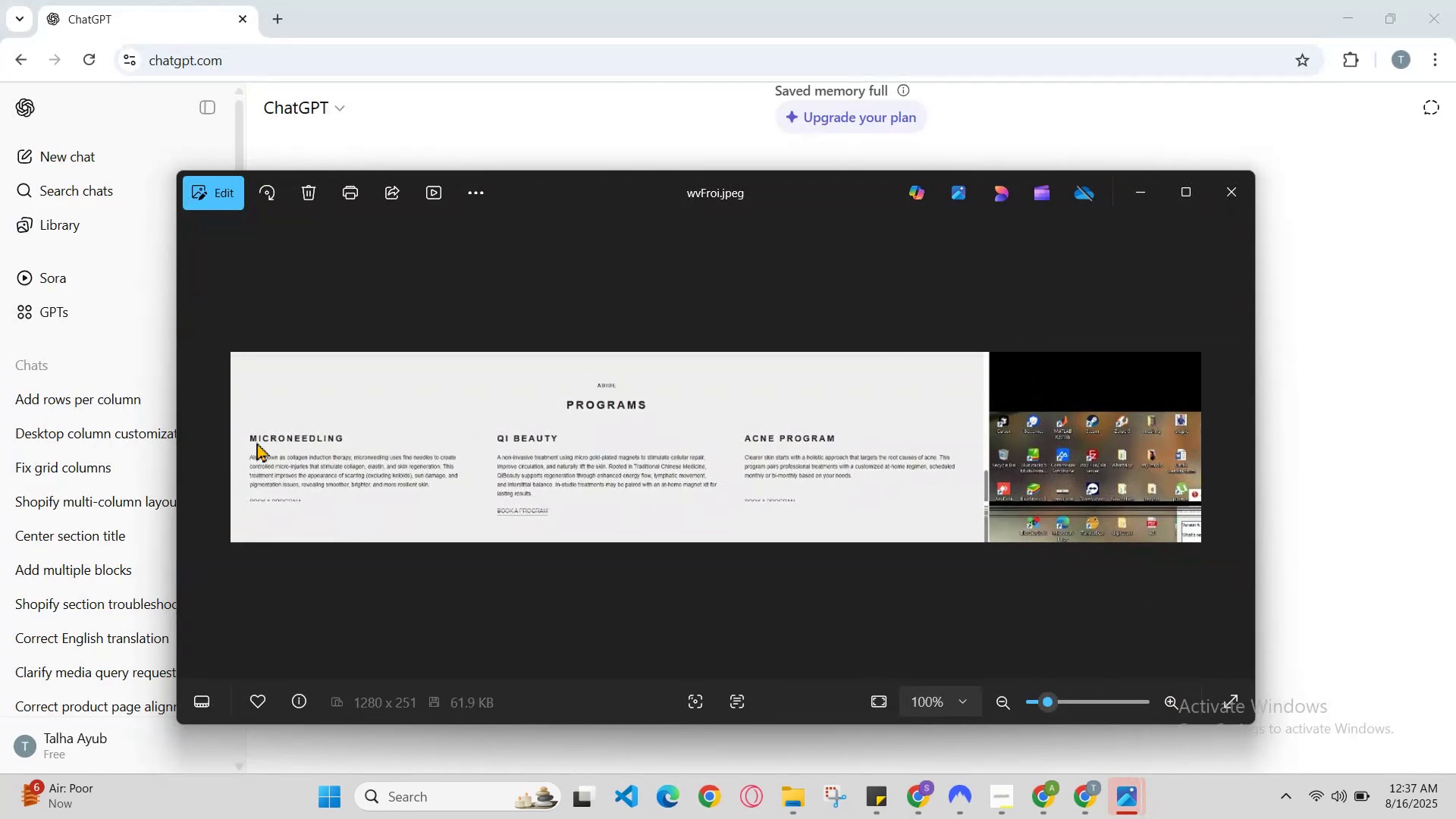 
left_click([301, 464])
 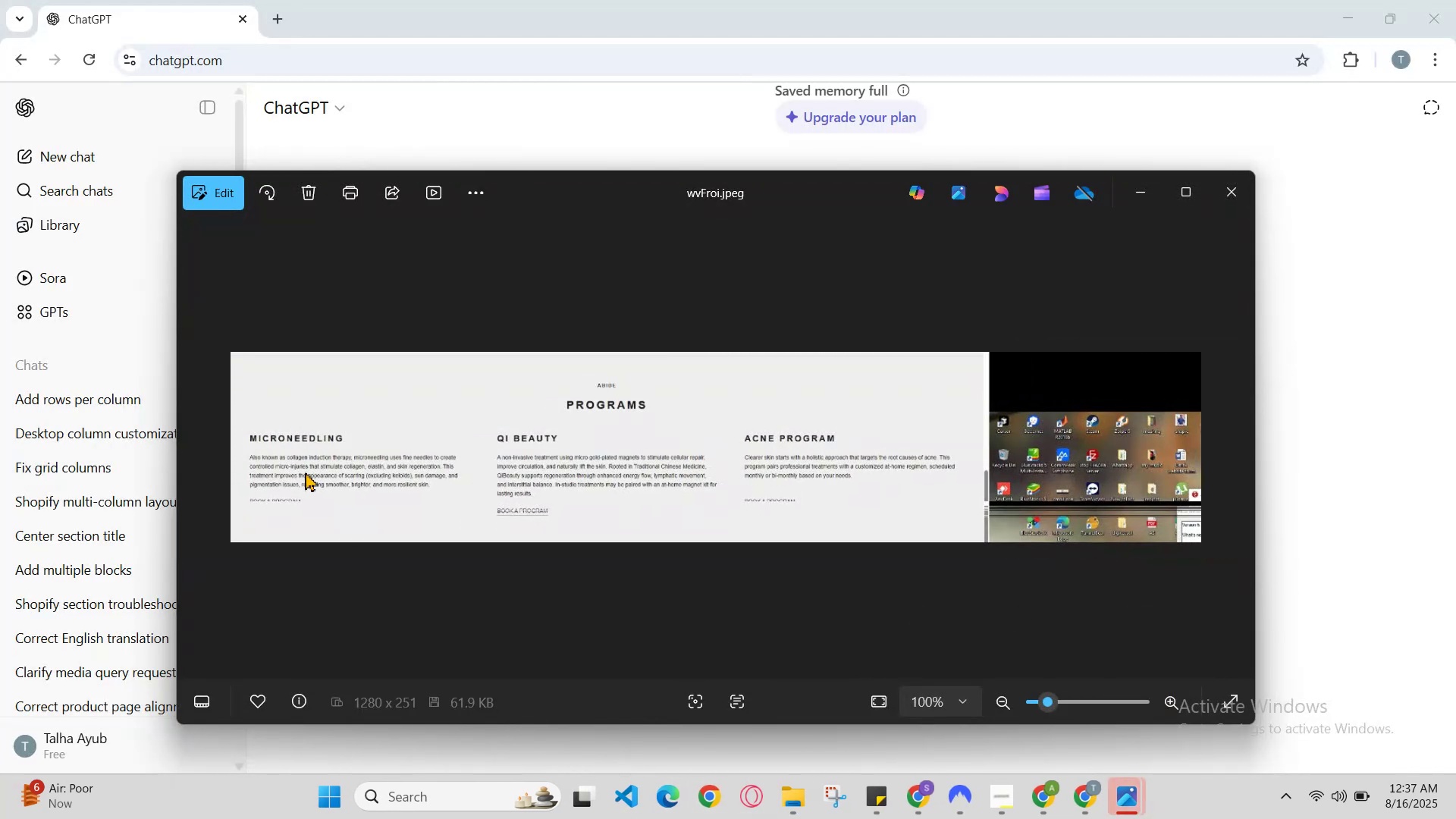 
left_click([306, 473])
 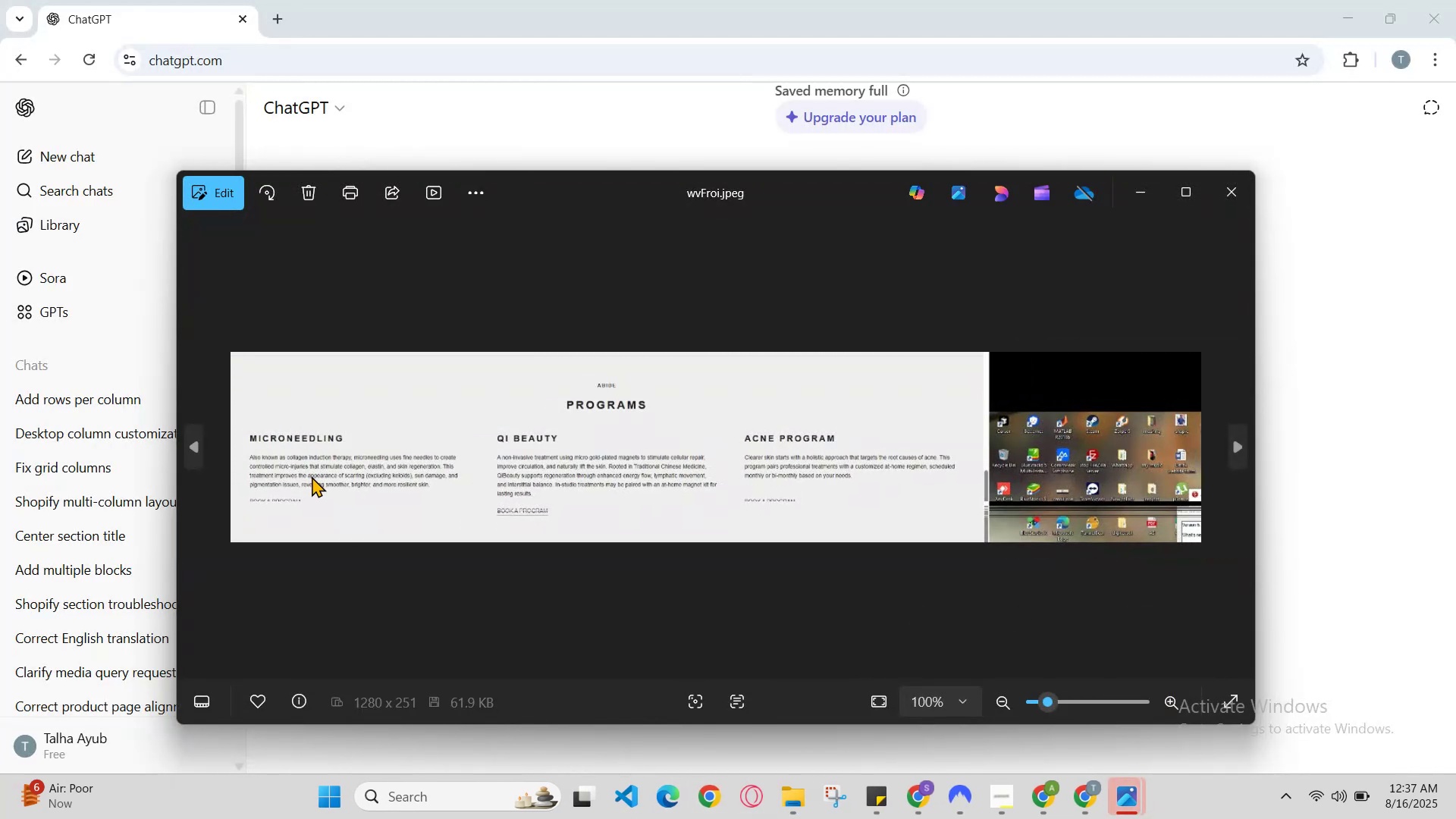 
left_click([315, 479])
 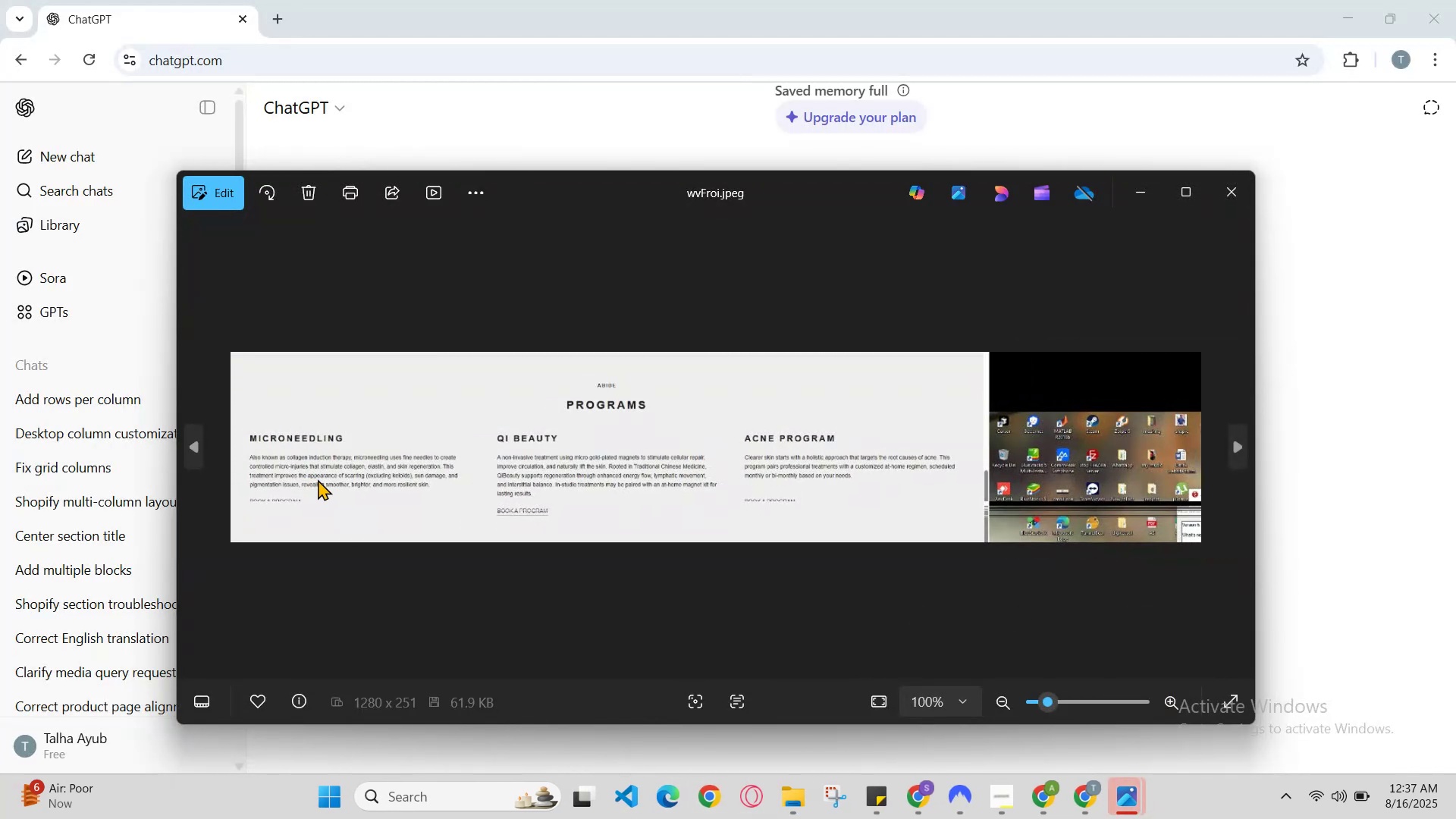 
left_click_drag(start_coordinate=[332, 488], to_coordinate=[401, 485])
 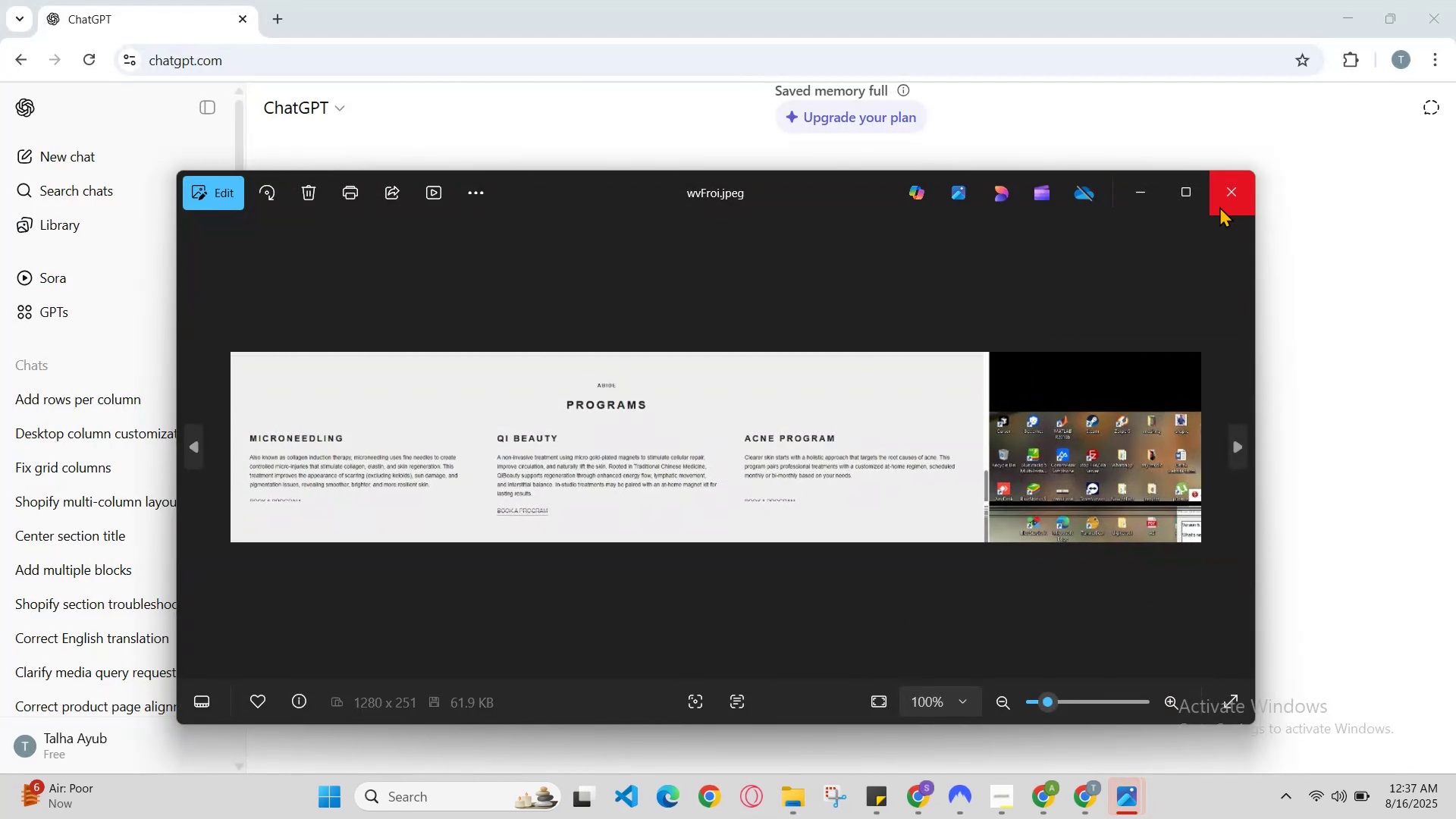 
left_click([1228, 202])
 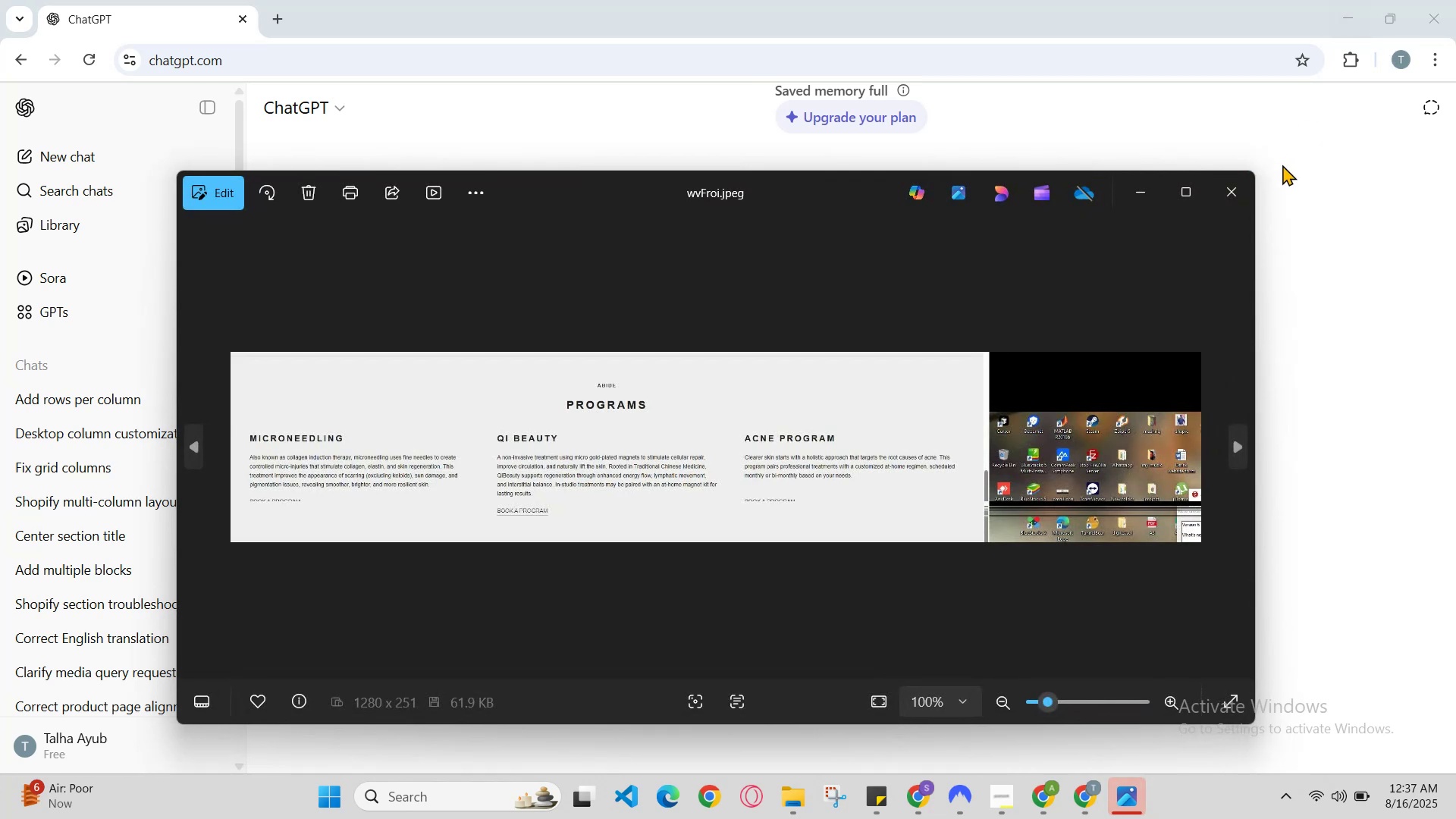 
left_click([1245, 185])
 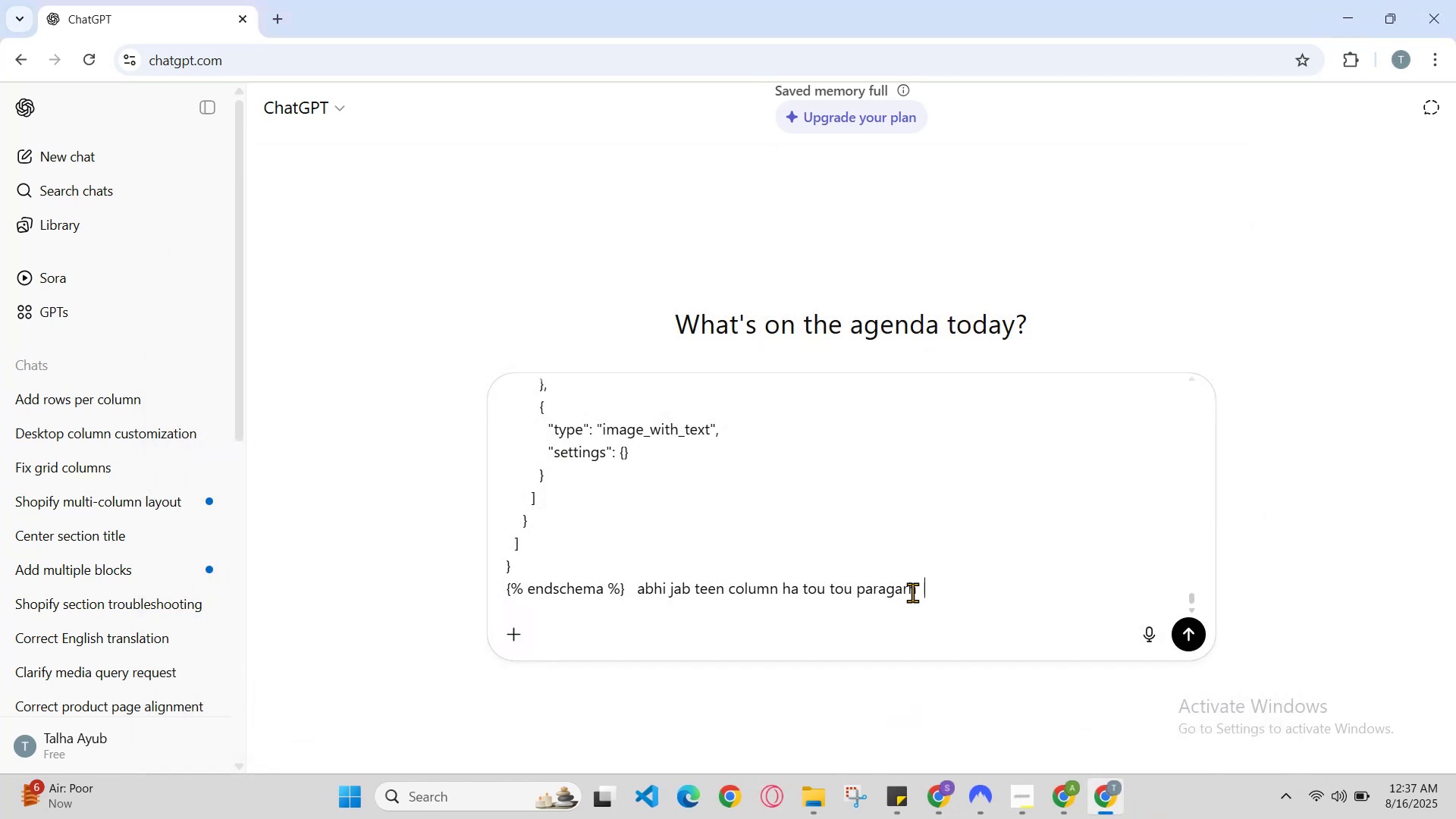 
key(Backspace)
 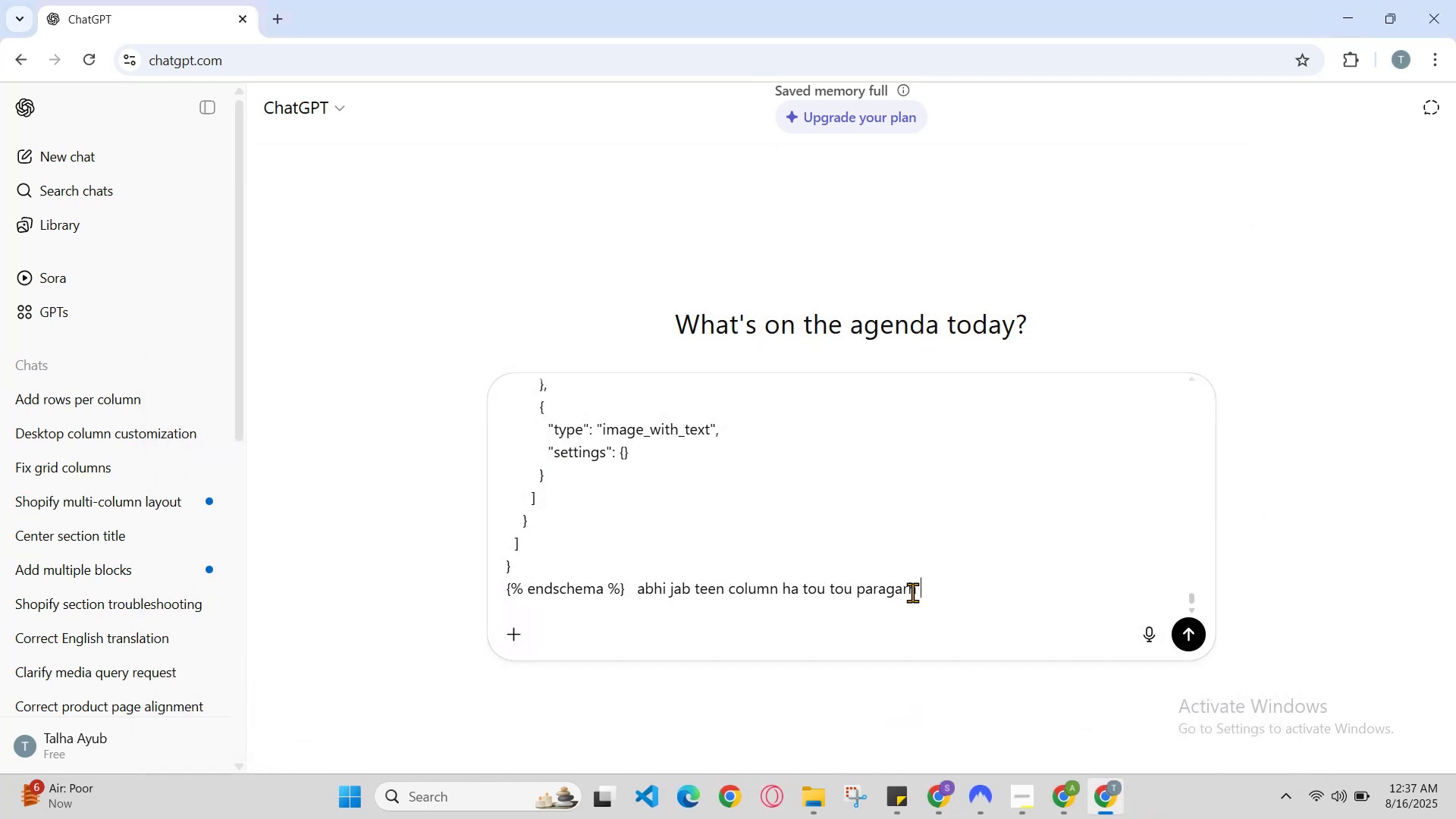 
key(Backspace)
 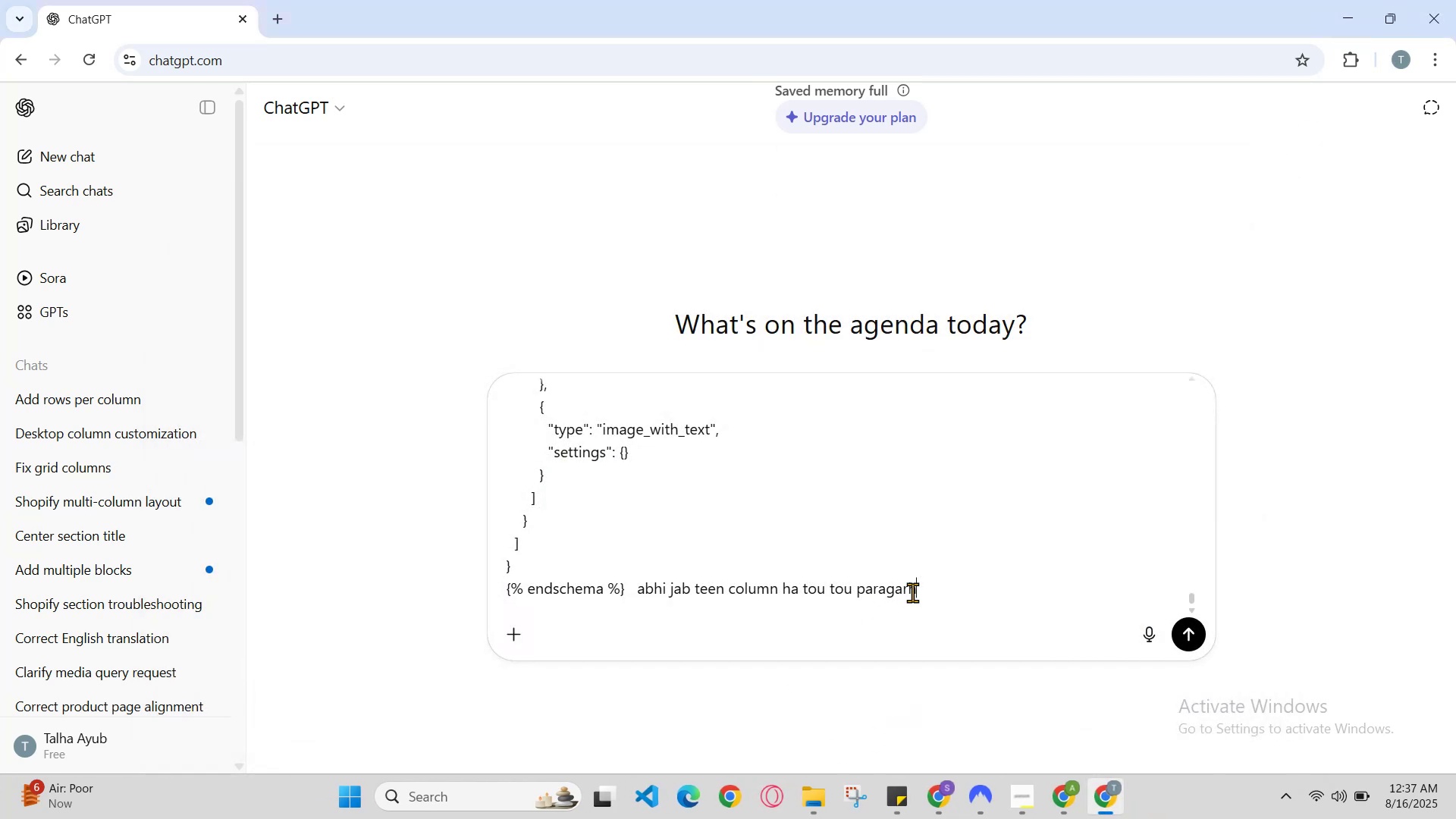 
key(Space)
 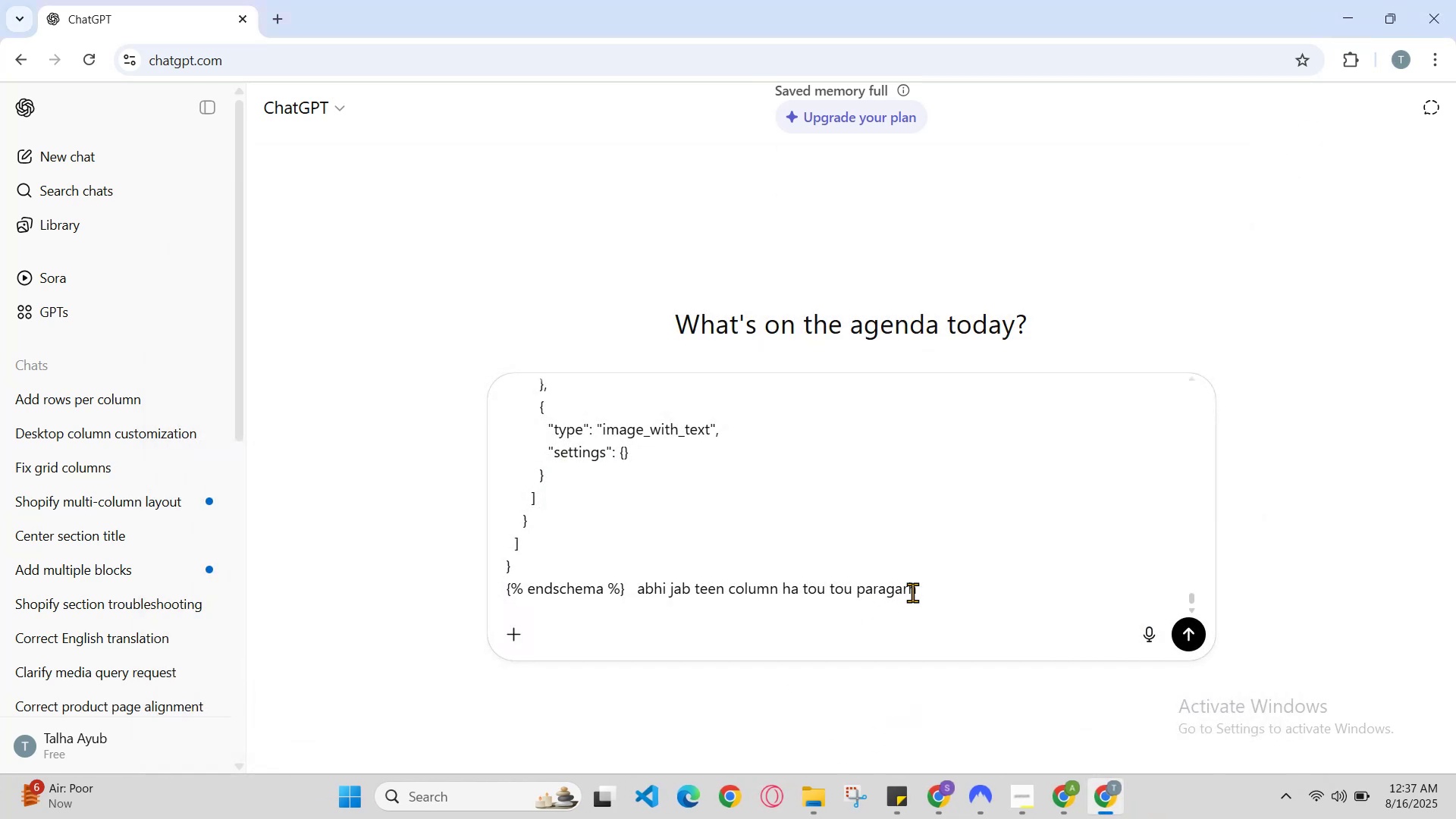 
key(ArrowLeft)
 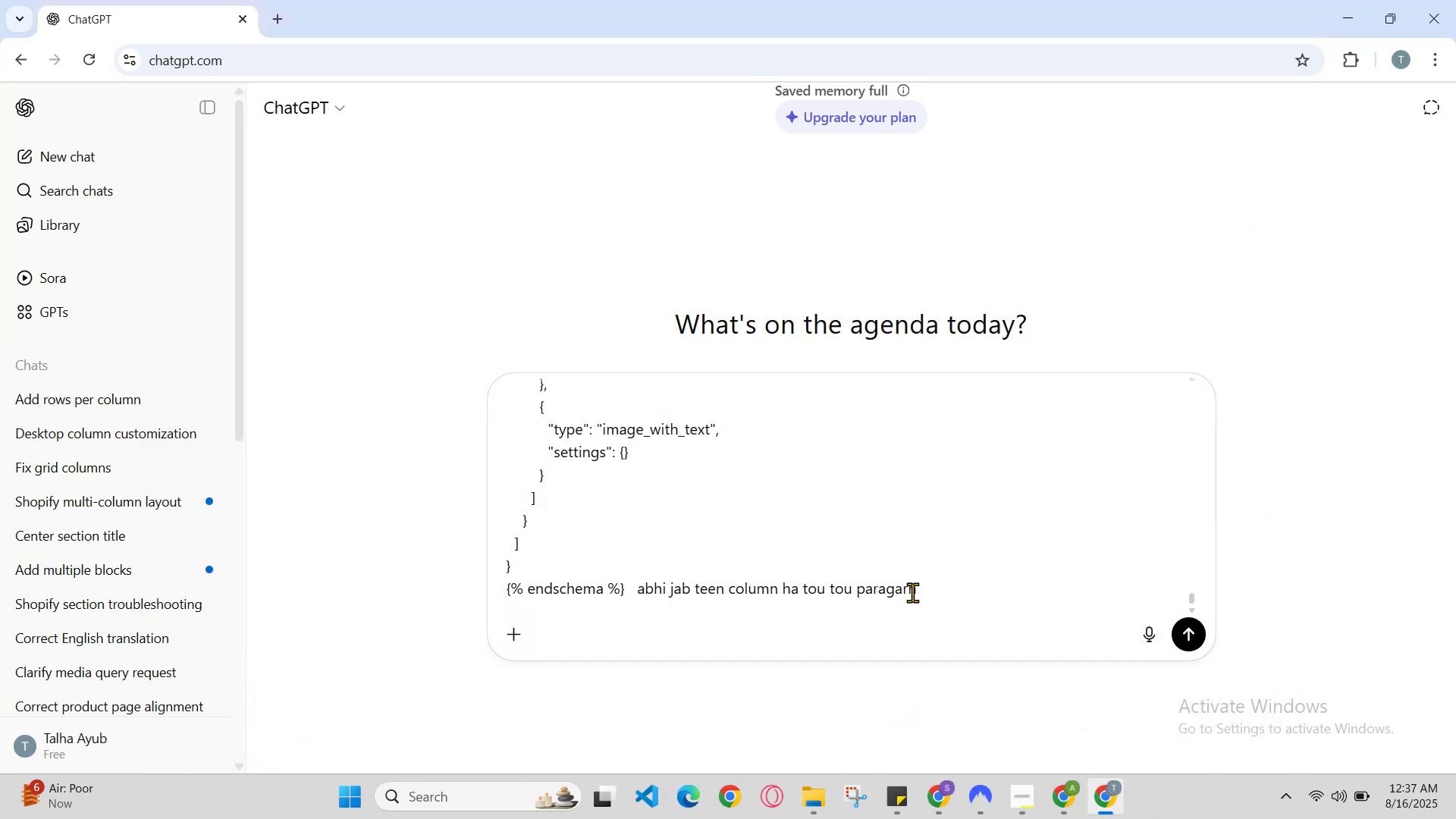 
key(Backspace)
key(Backspace)
key(Backspace)
key(Backspace)
key(Backspace)
key(Backspace)
key(Backspace)
key(Backspace)
type(kafi lamb dekh raha ha us ko 4 line m krdo )
 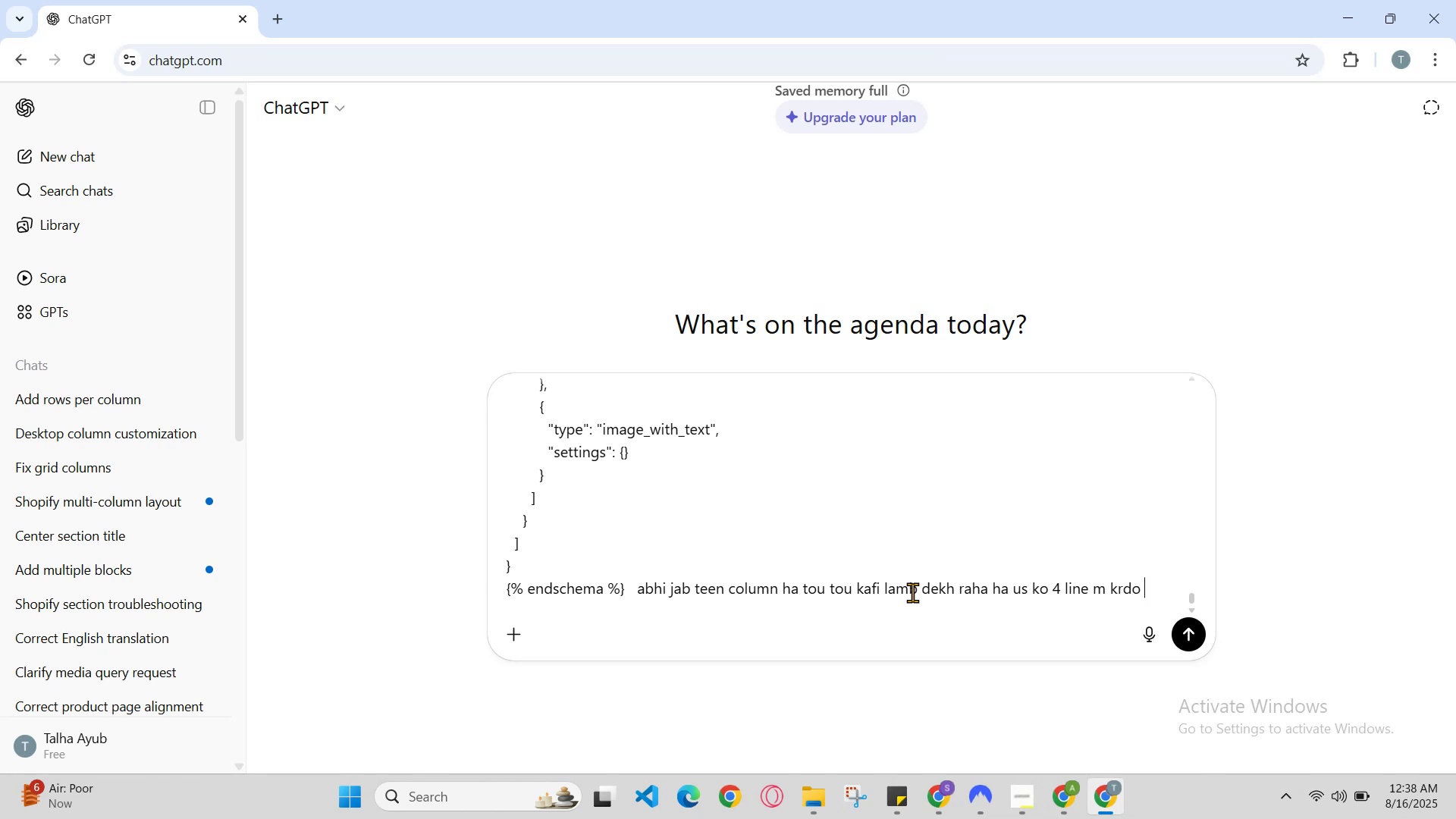 
key(Enter)
 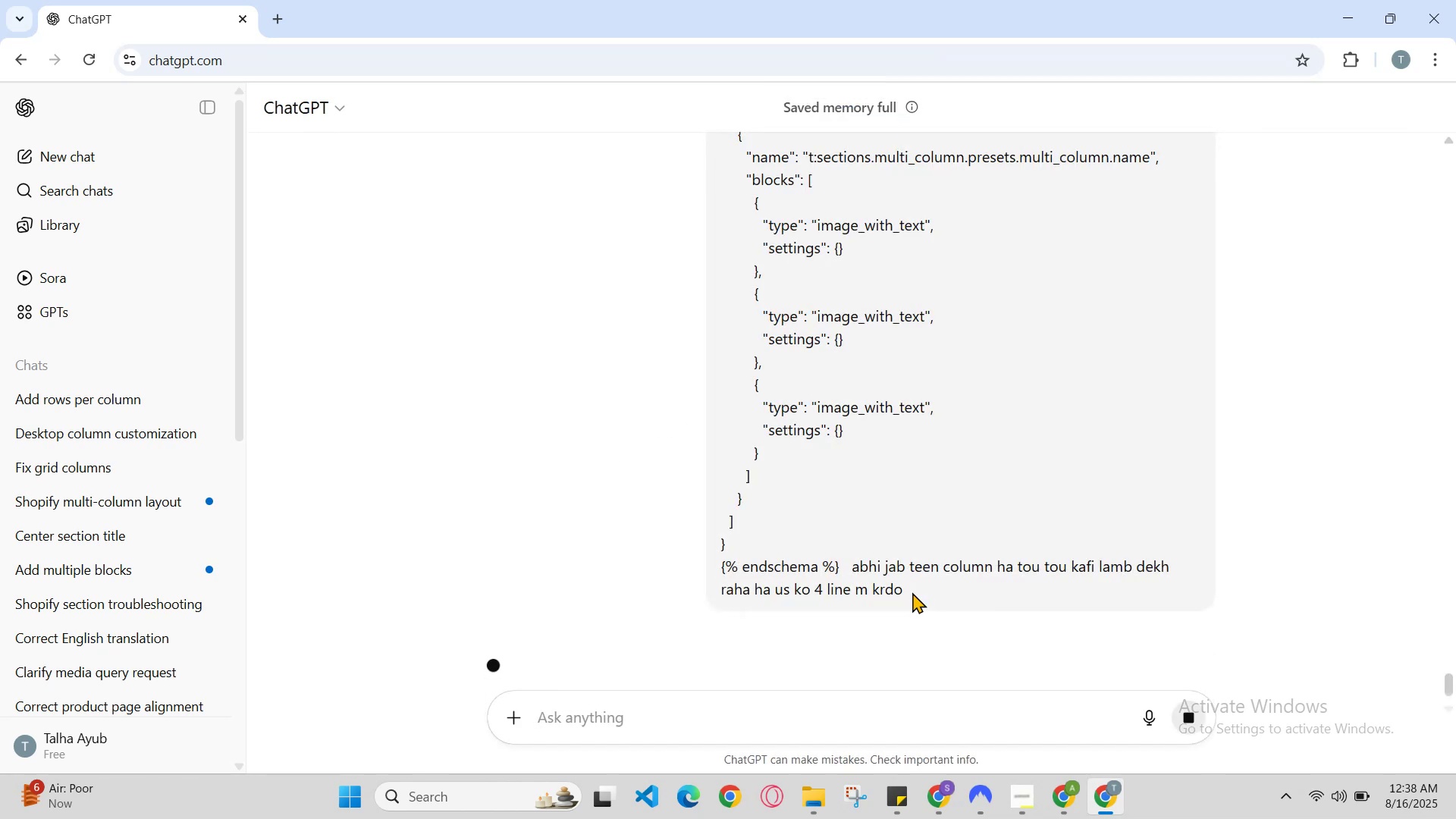 
scroll: coordinate [1043, 372], scroll_direction: down, amount: 15.0
 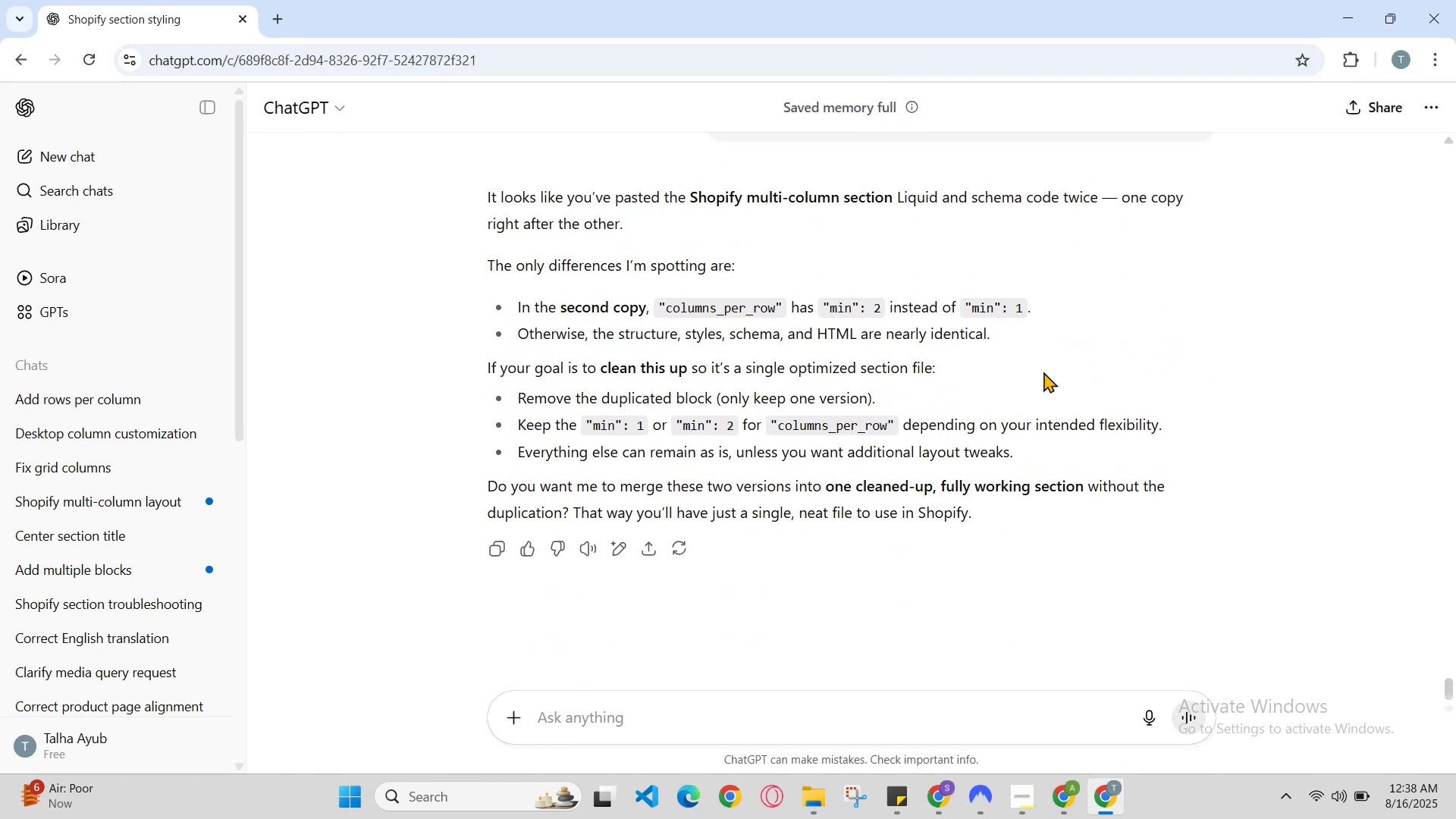 
scroll: coordinate [1043, 372], scroll_direction: none, amount: 0.0
 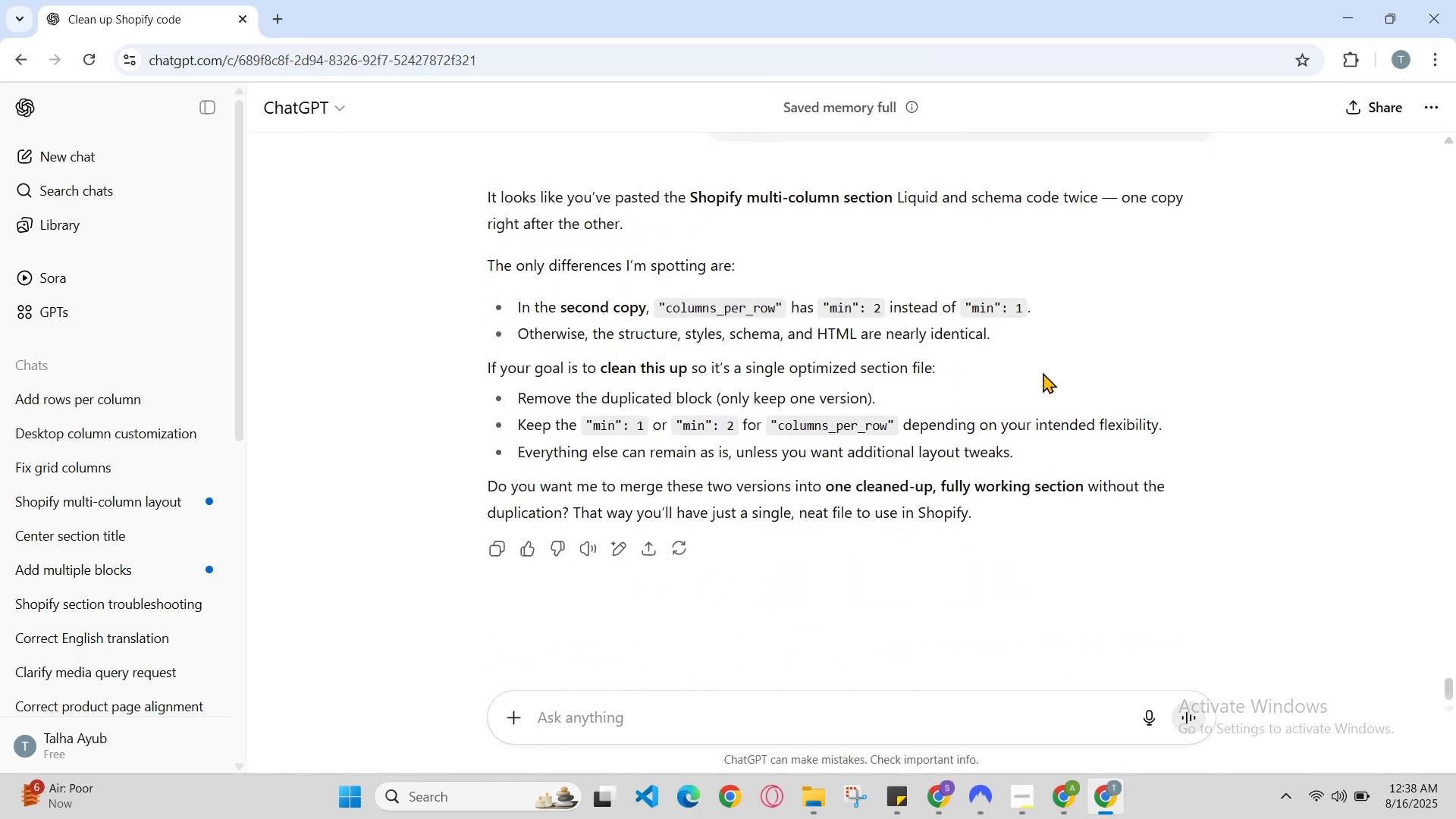 
scroll: coordinate [1043, 372], scroll_direction: up, amount: 1.0
 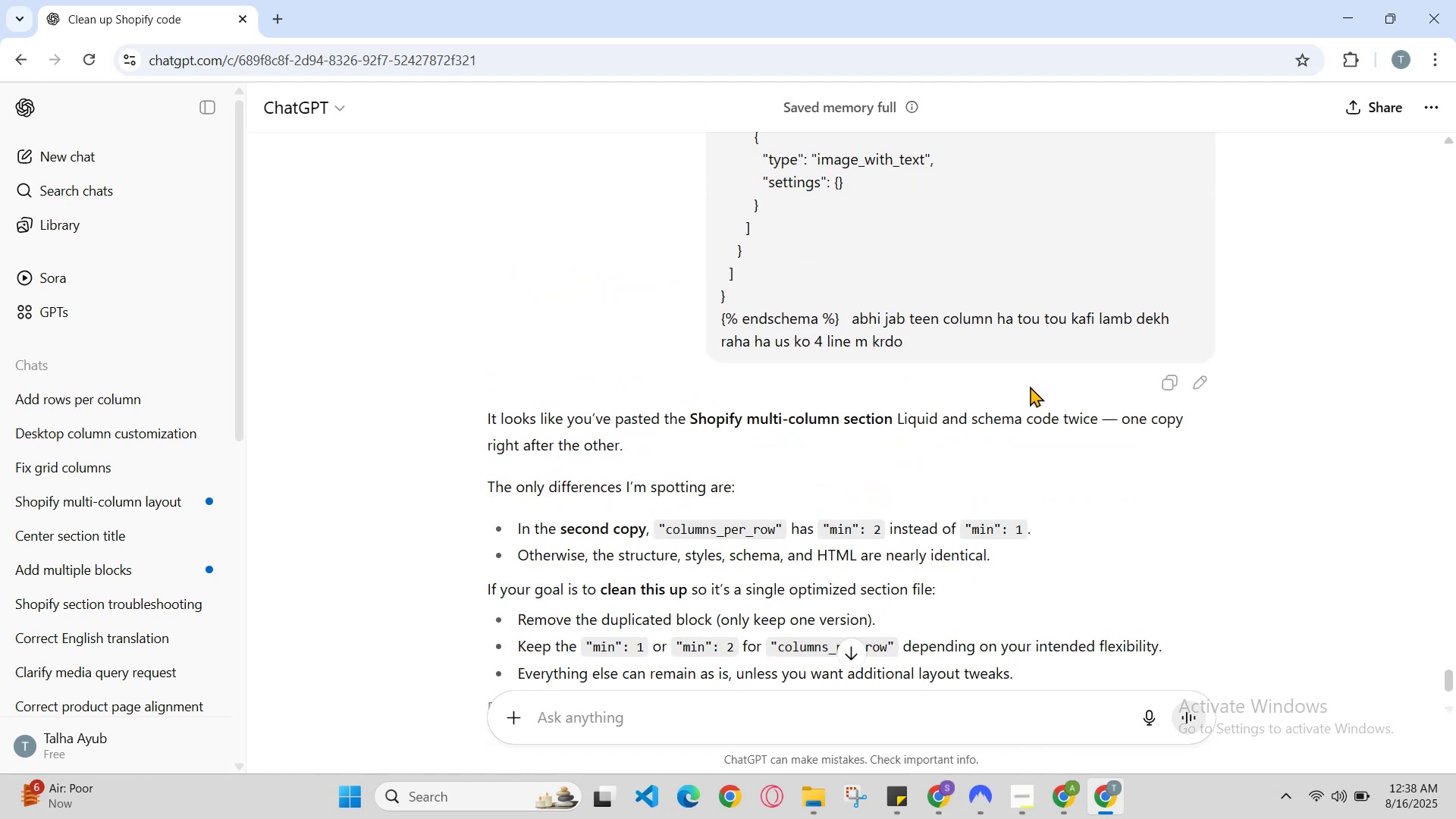 
scroll: coordinate [1028, 388], scroll_direction: down, amount: 1.0
 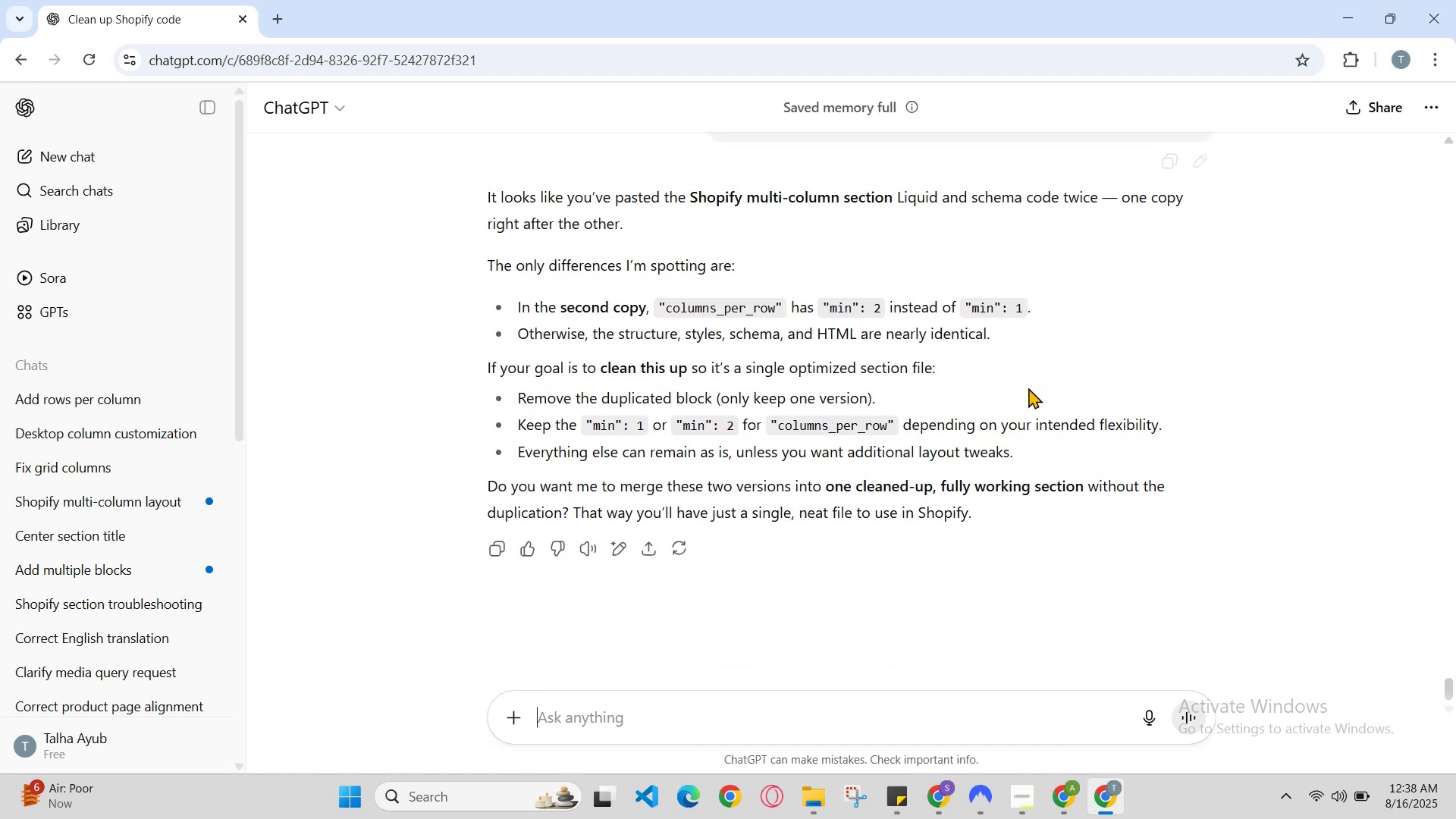 
scroll: coordinate [1028, 388], scroll_direction: up, amount: 1.0
 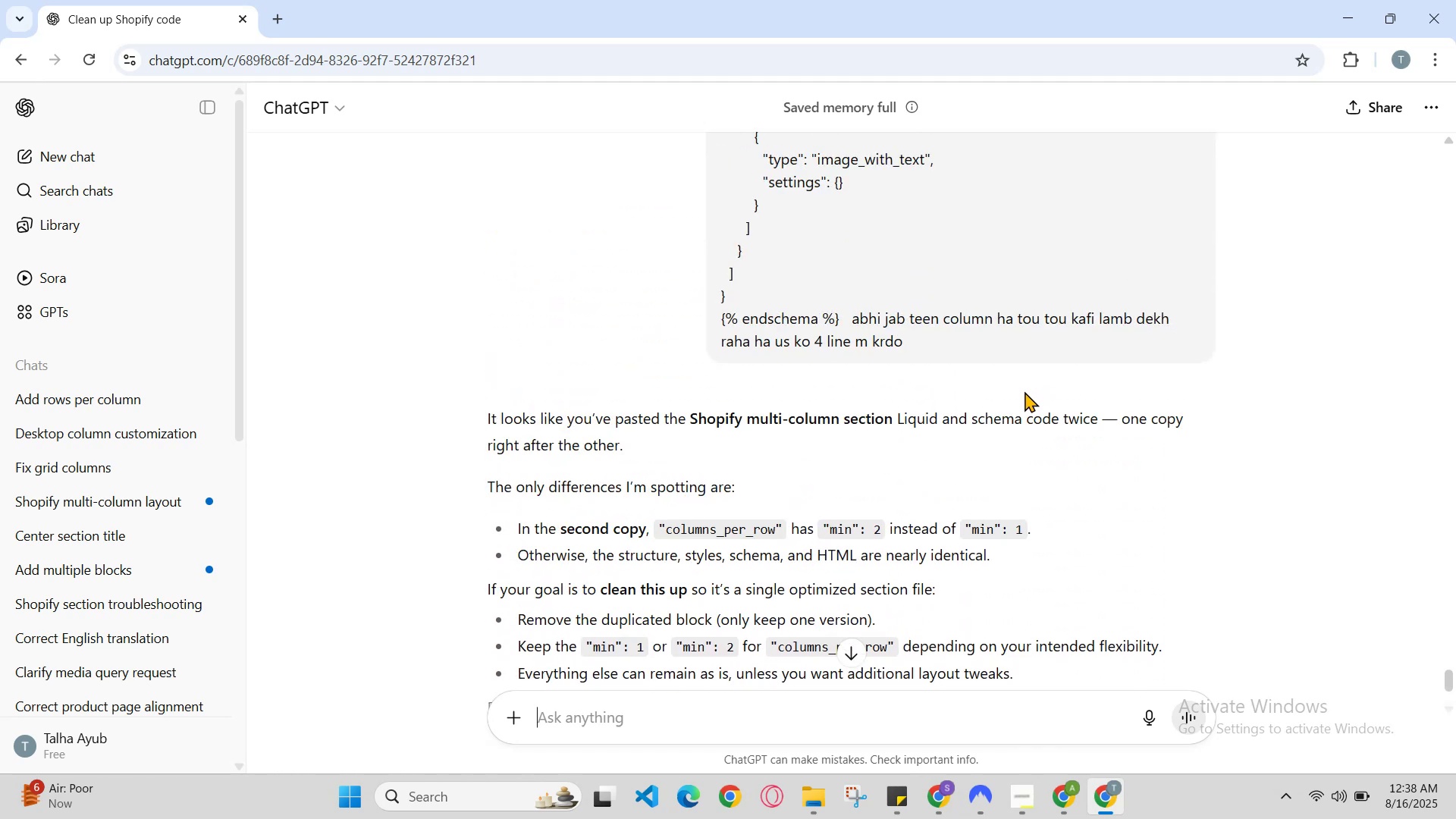 
scroll: coordinate [1025, 391], scroll_direction: down, amount: 1.0
 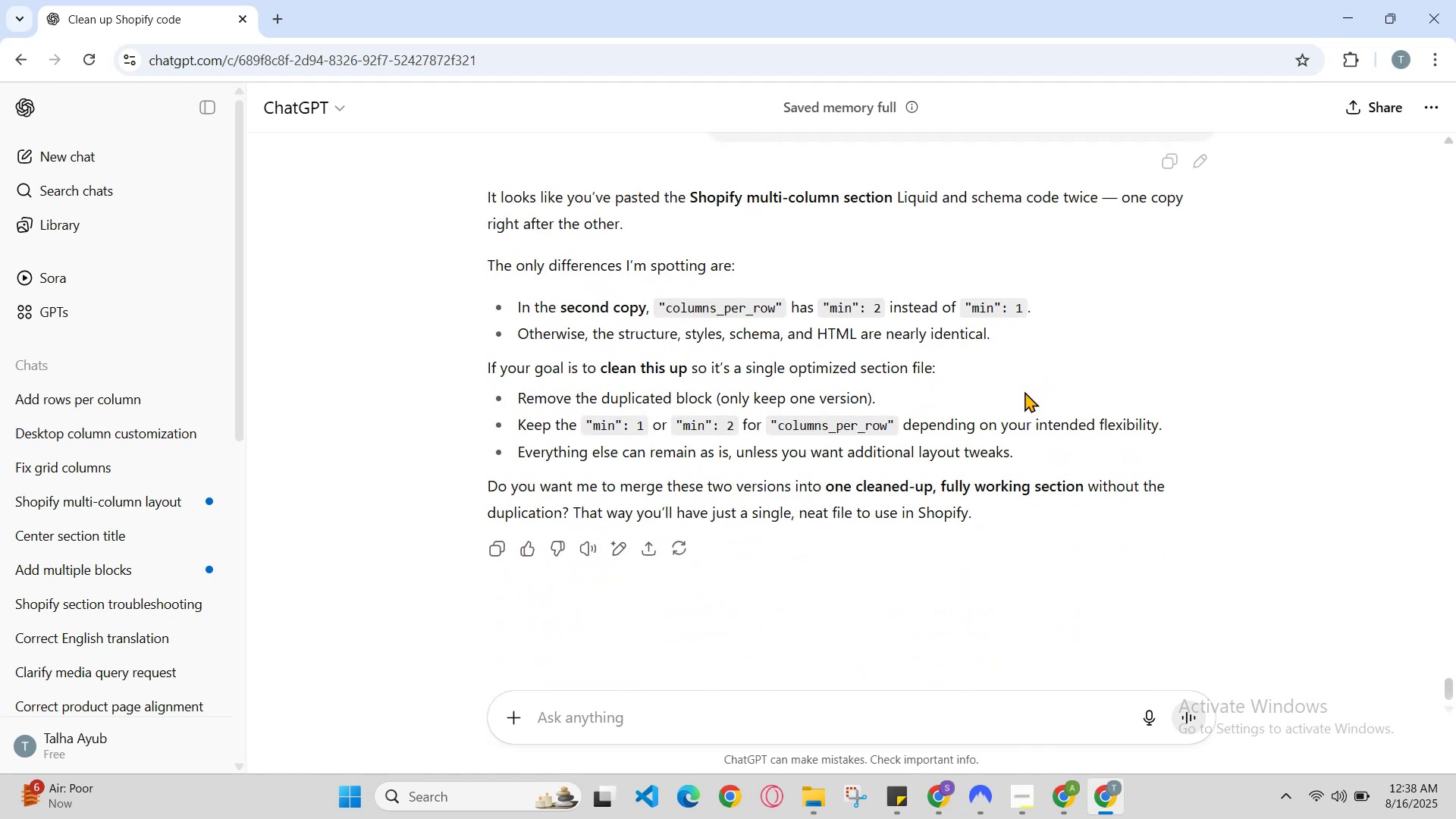 
scroll: coordinate [1025, 391], scroll_direction: up, amount: 1.0
 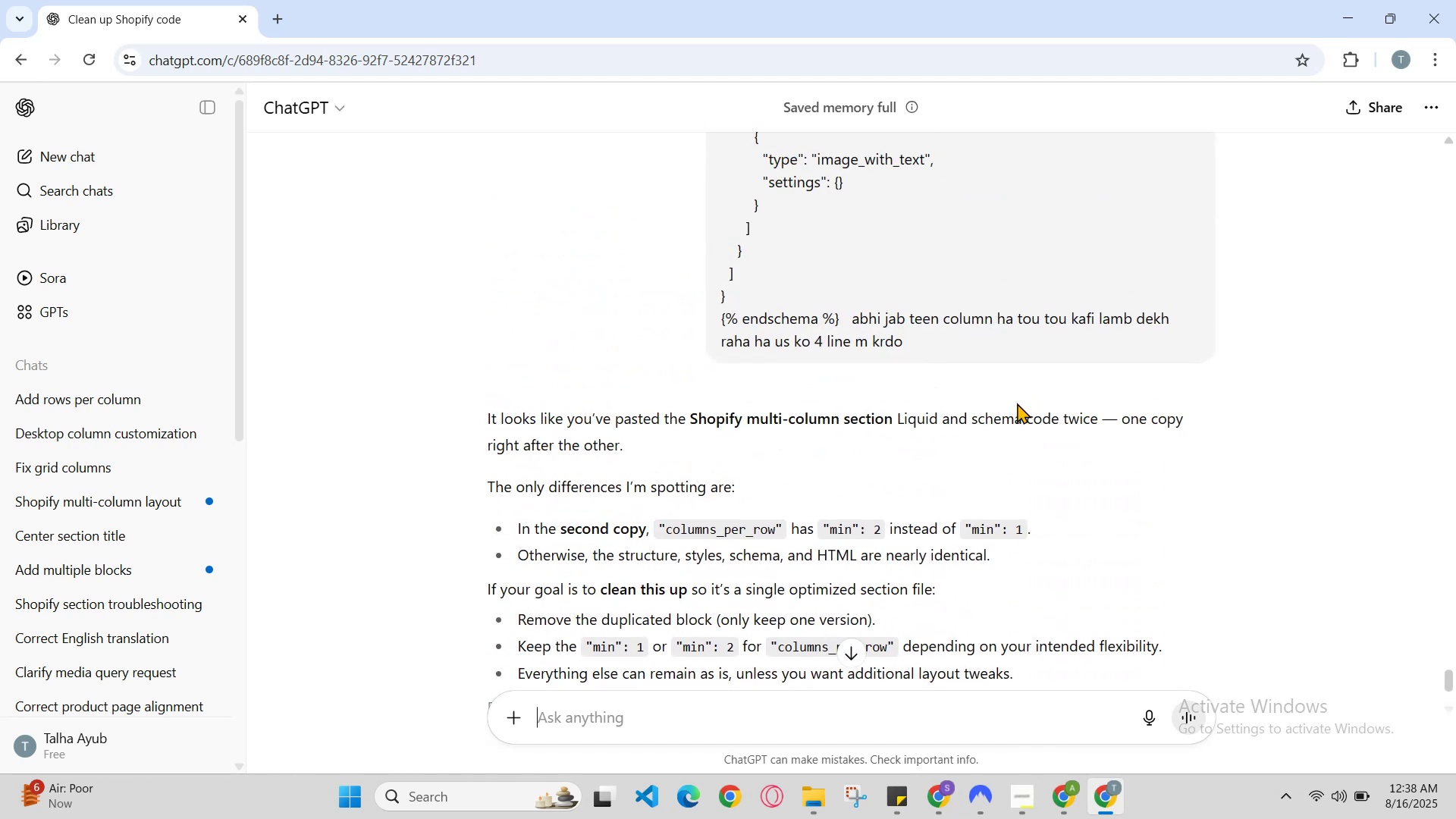 
scroll: coordinate [1013, 412], scroll_direction: none, amount: 0.0
 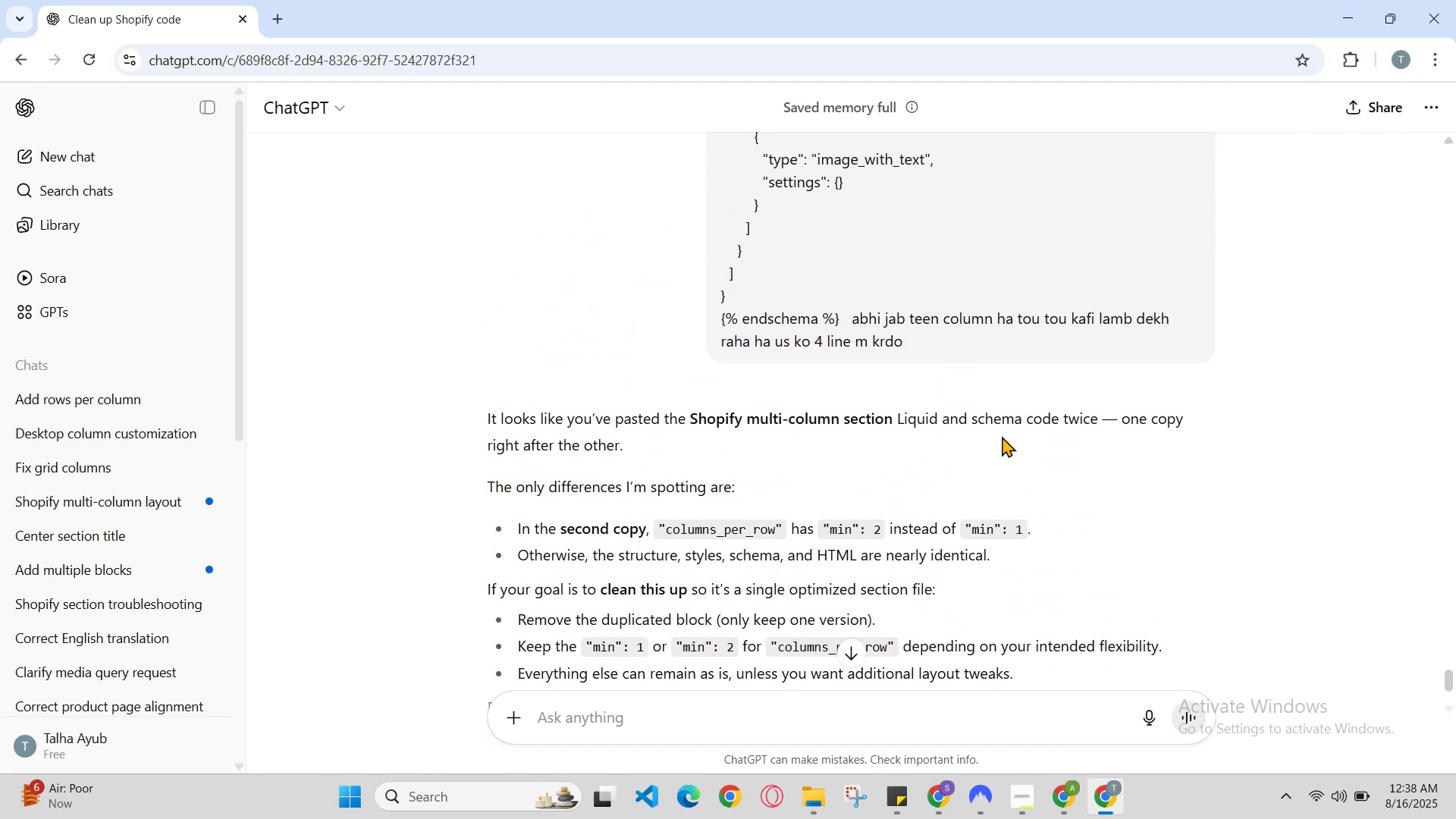 
scroll: coordinate [996, 462], scroll_direction: down, amount: 1.0
 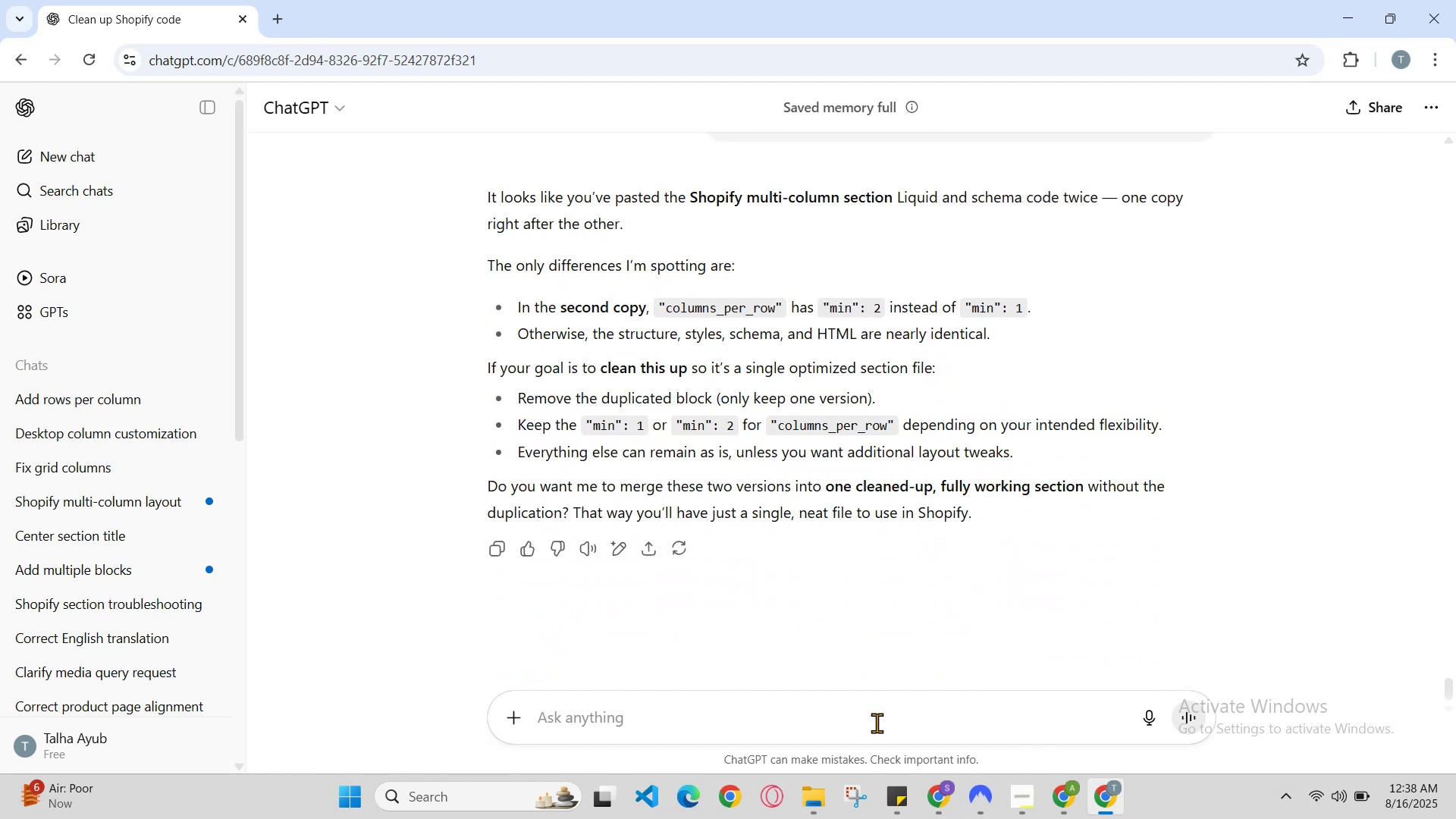 
left_click([877, 723])
 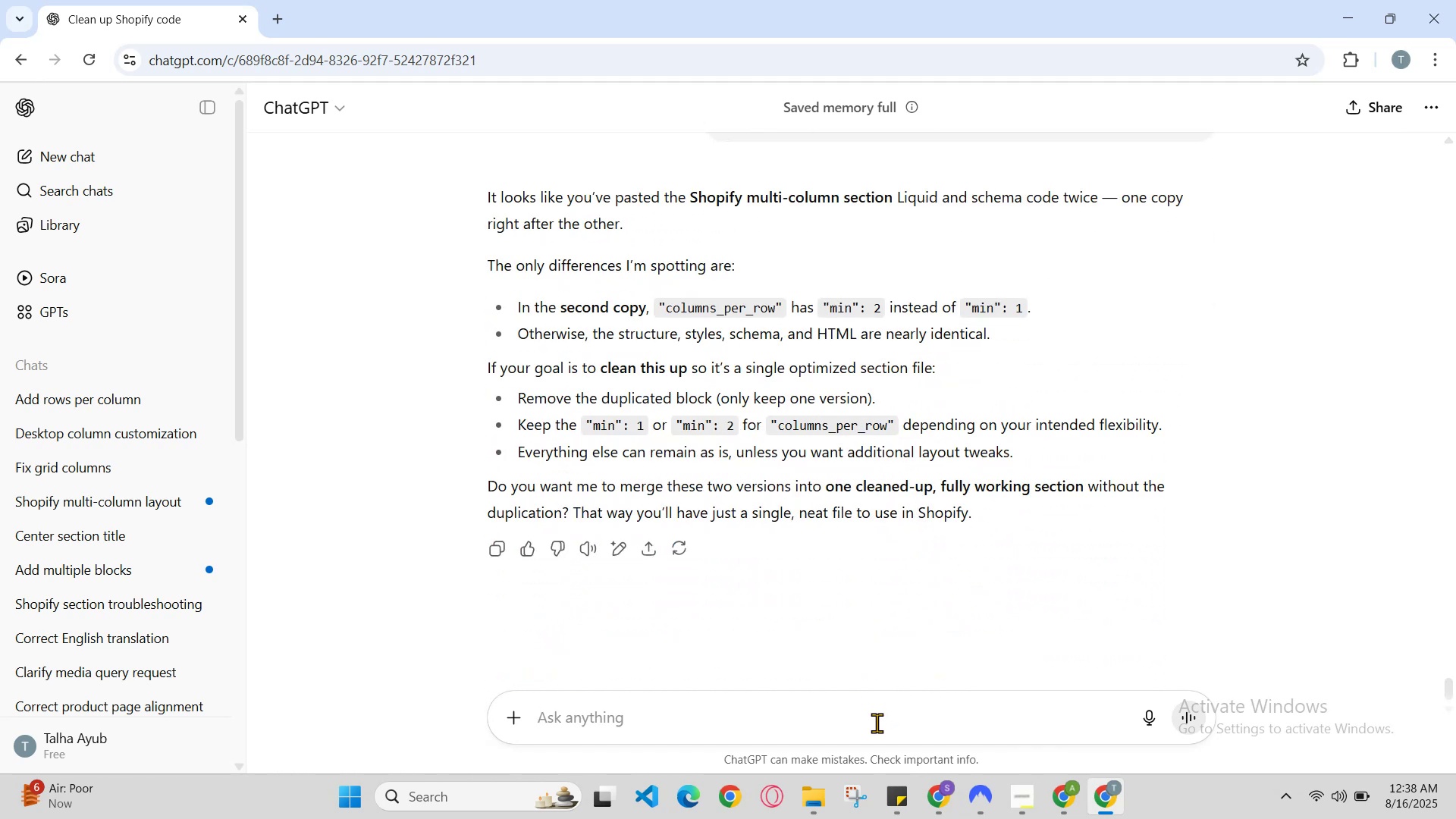 
type(give complete updaetd code)
 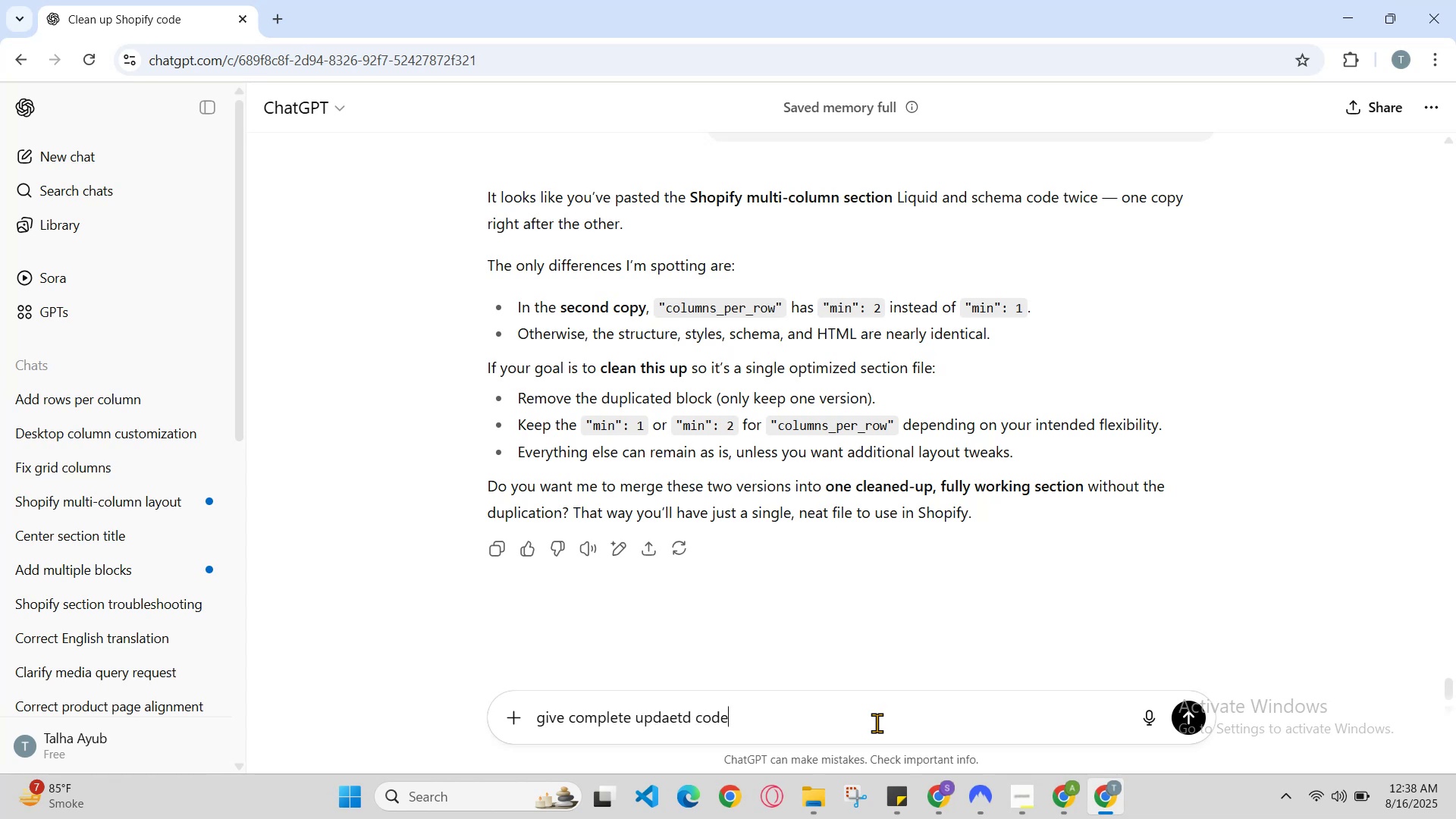 
key(Enter)
 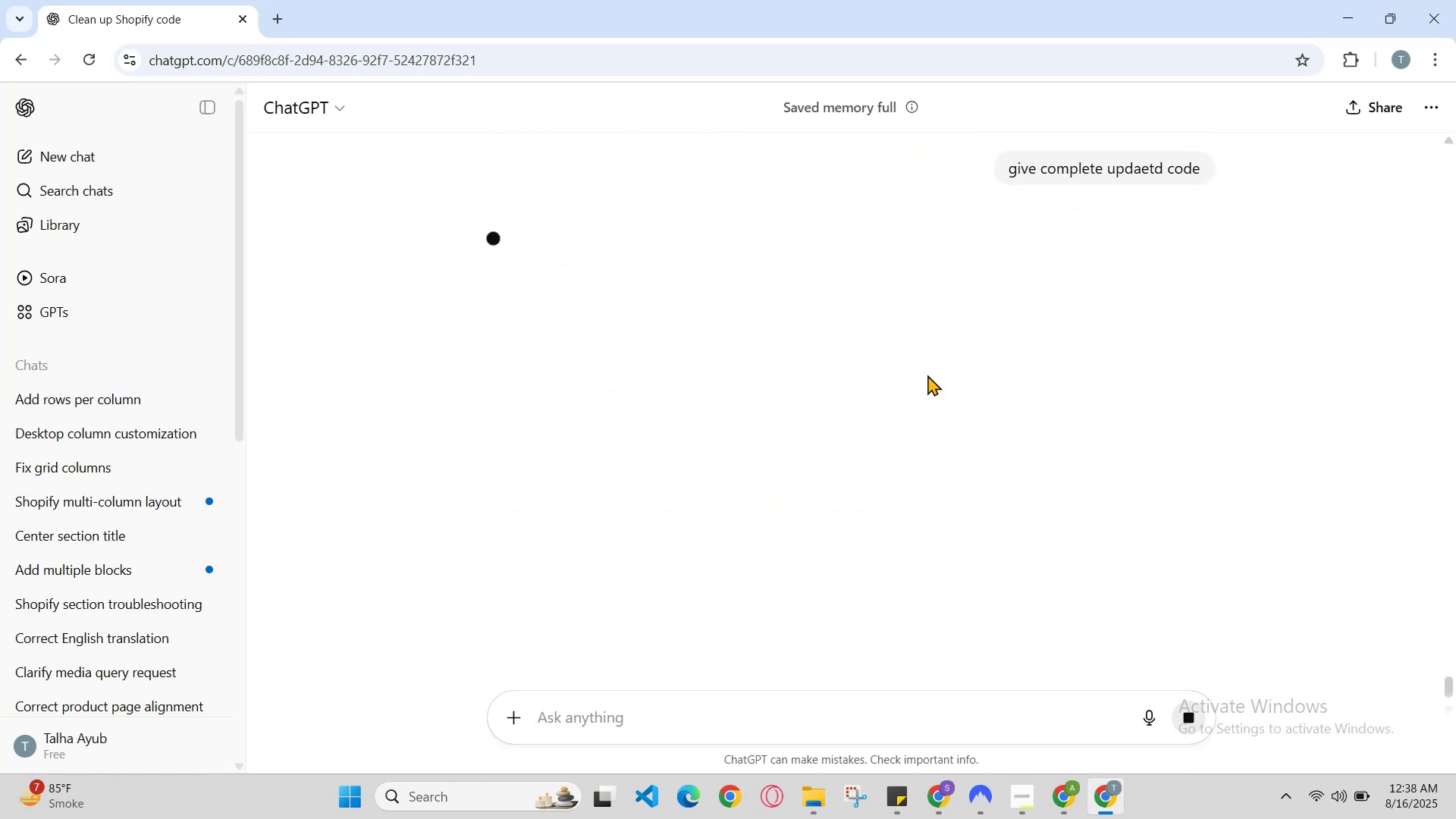 
scroll: coordinate [935, 450], scroll_direction: down, amount: 4.0
 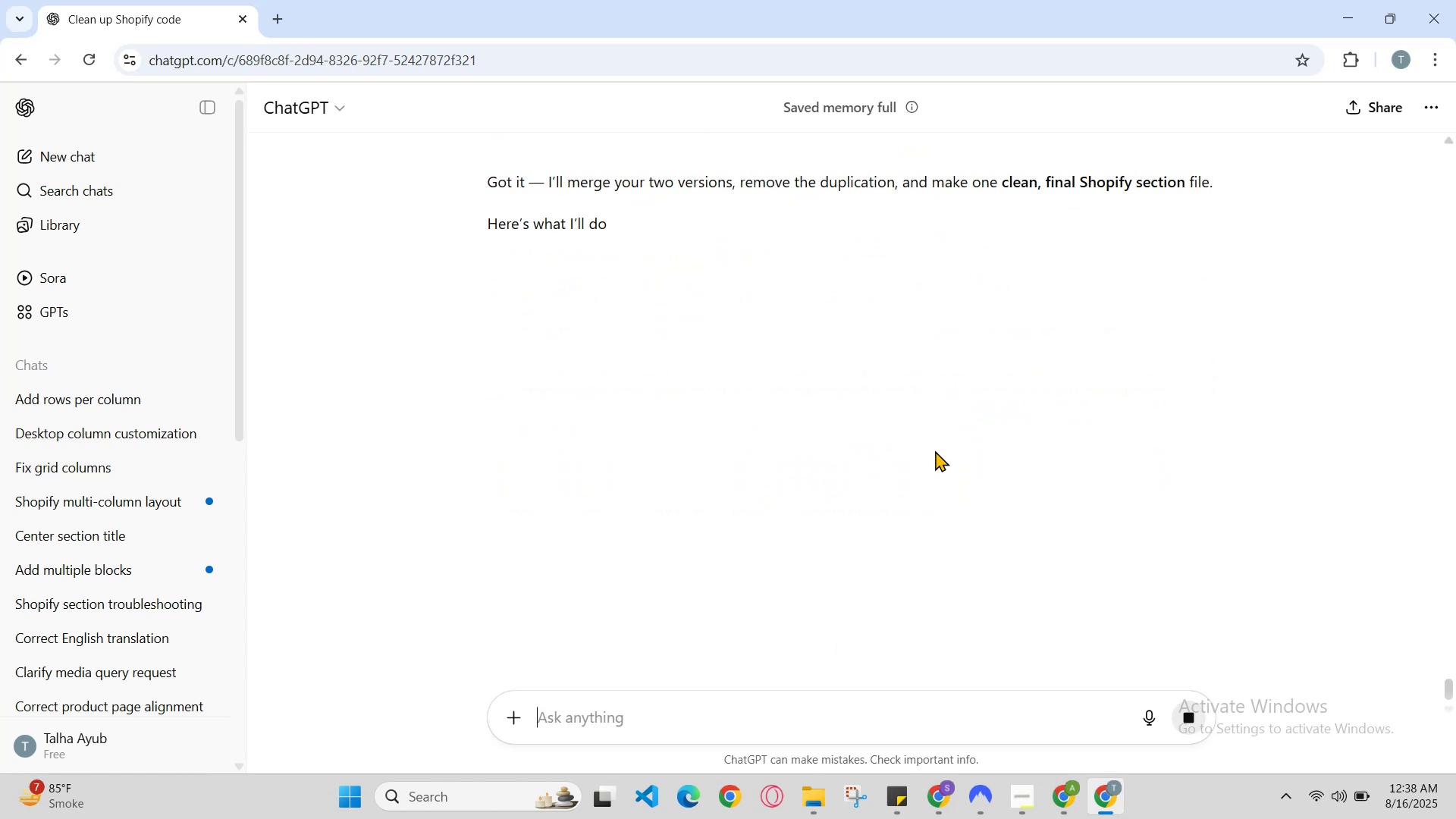 
scroll: coordinate [935, 450], scroll_direction: up, amount: 1.0
 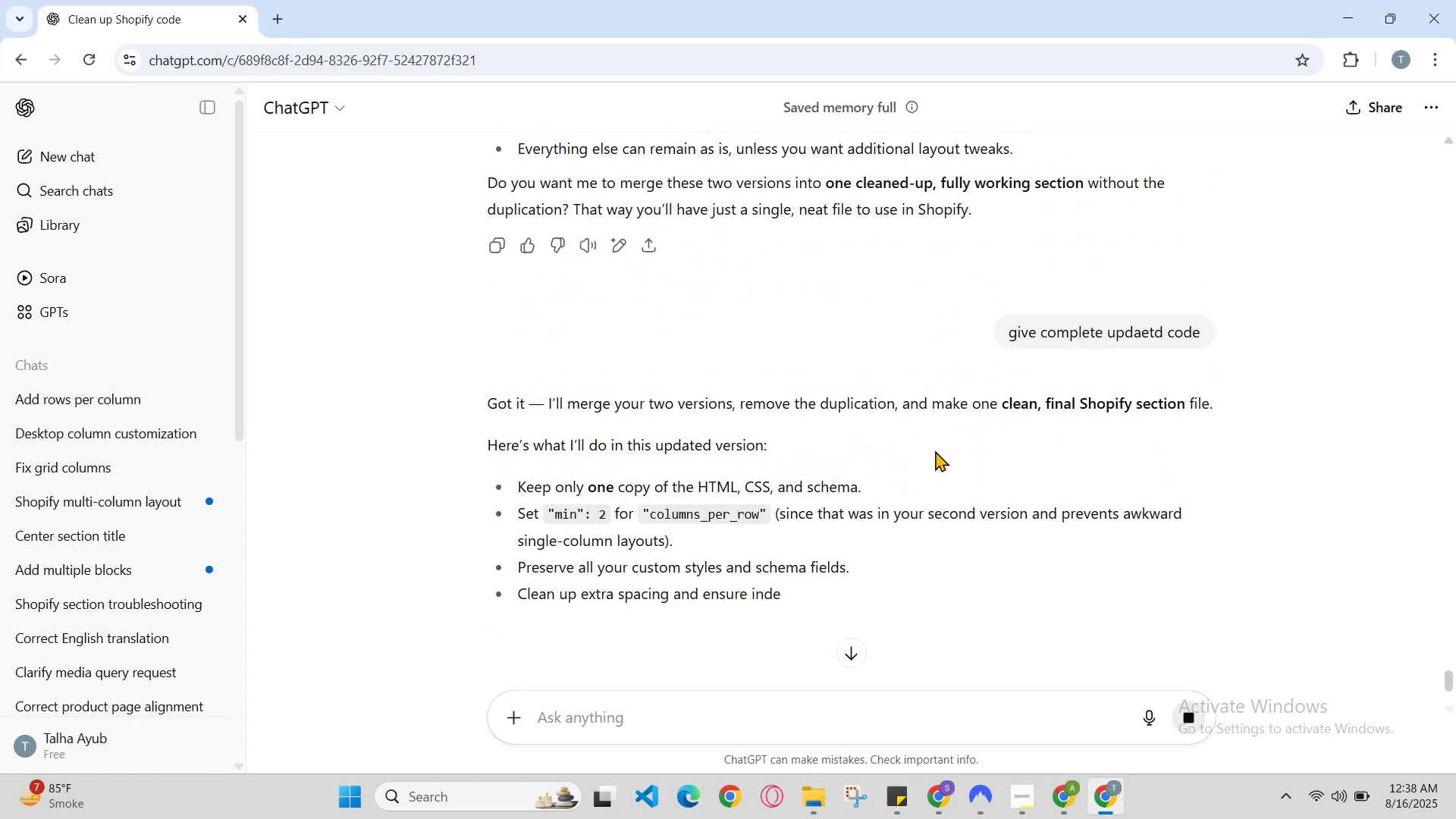 
scroll: coordinate [1018, 402], scroll_direction: down, amount: 21.0
 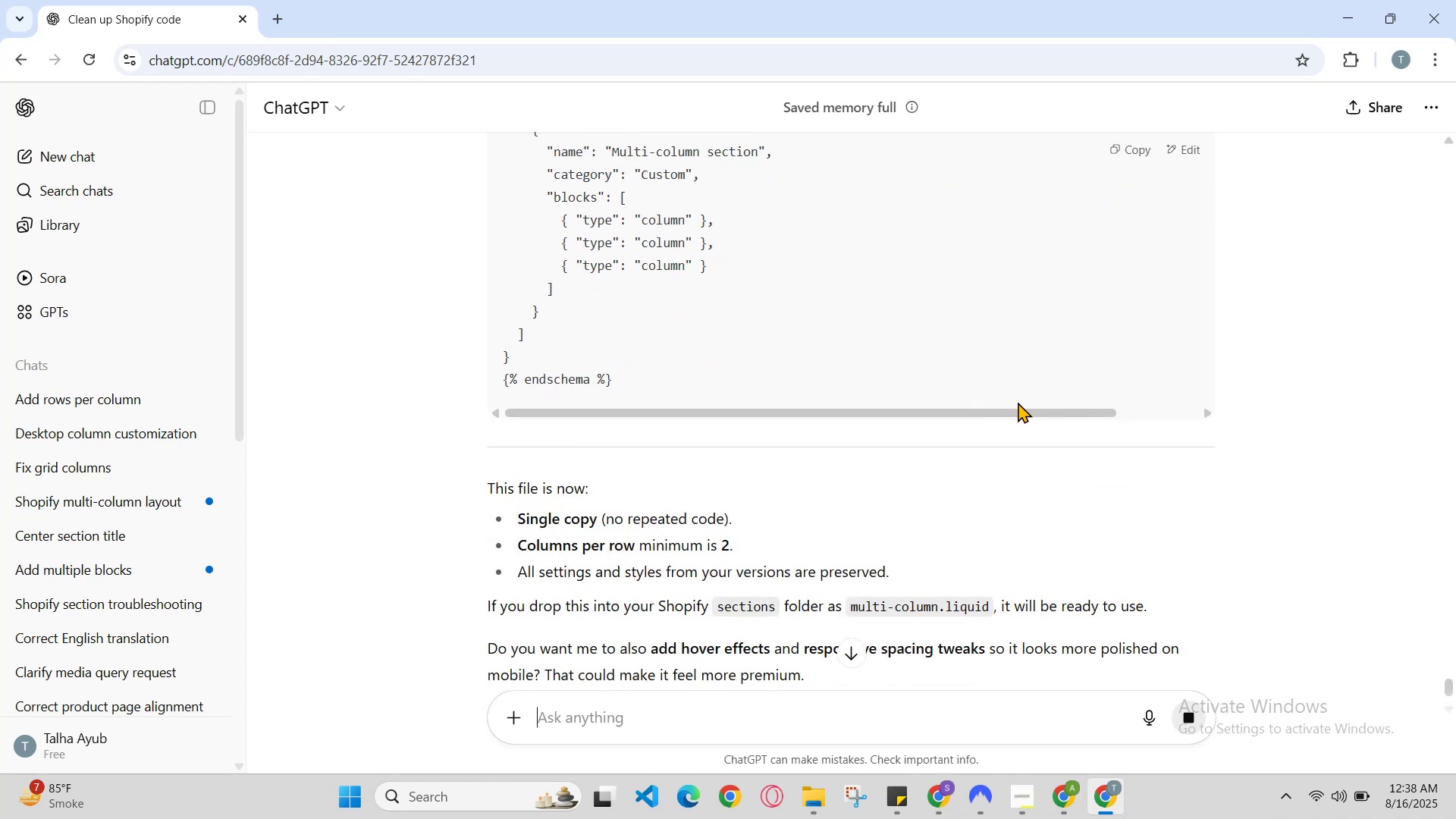 
scroll: coordinate [1015, 429], scroll_direction: up, amount: 11.0
 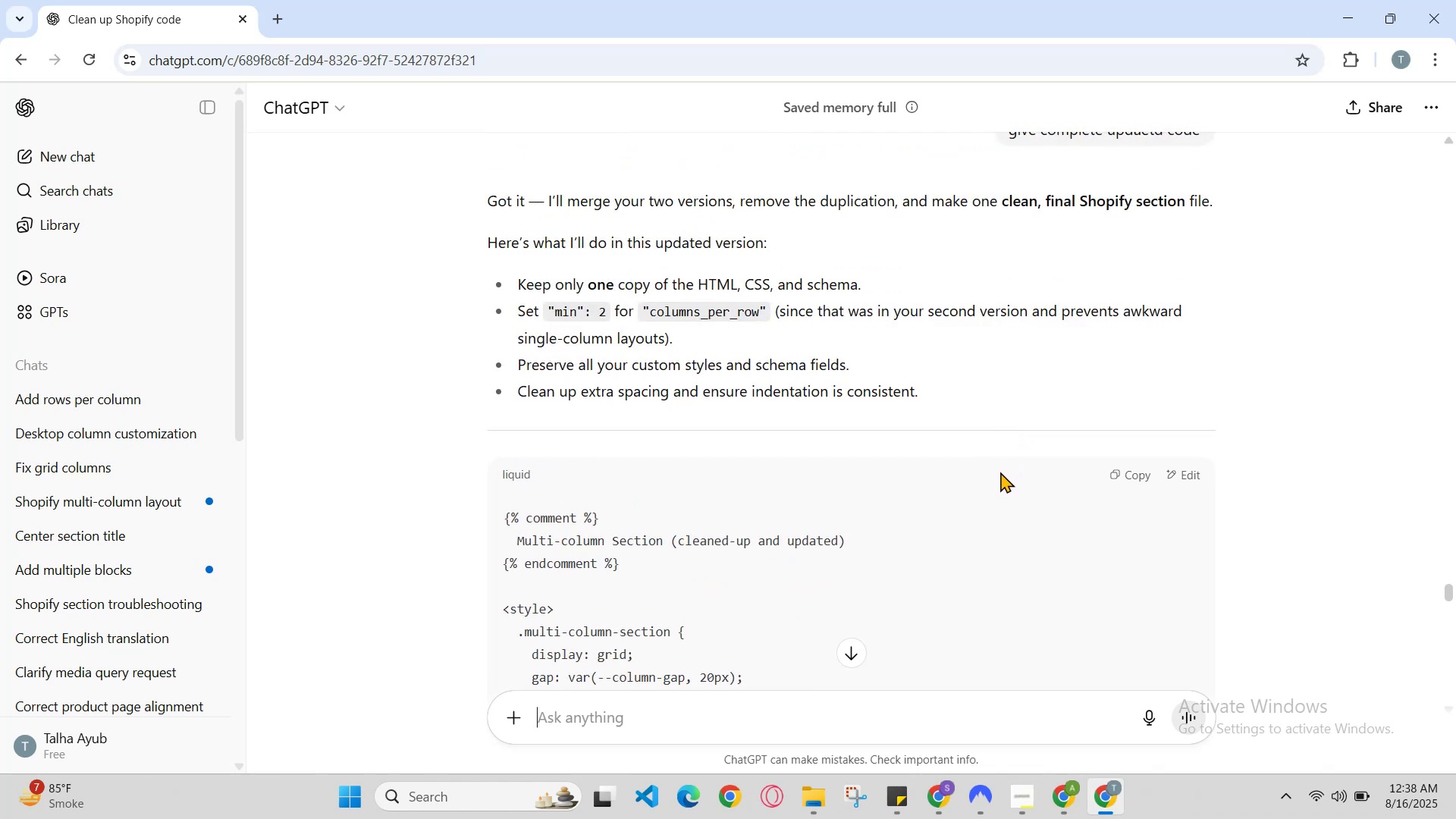 
scroll: coordinate [1000, 475], scroll_direction: down, amount: 1.0
 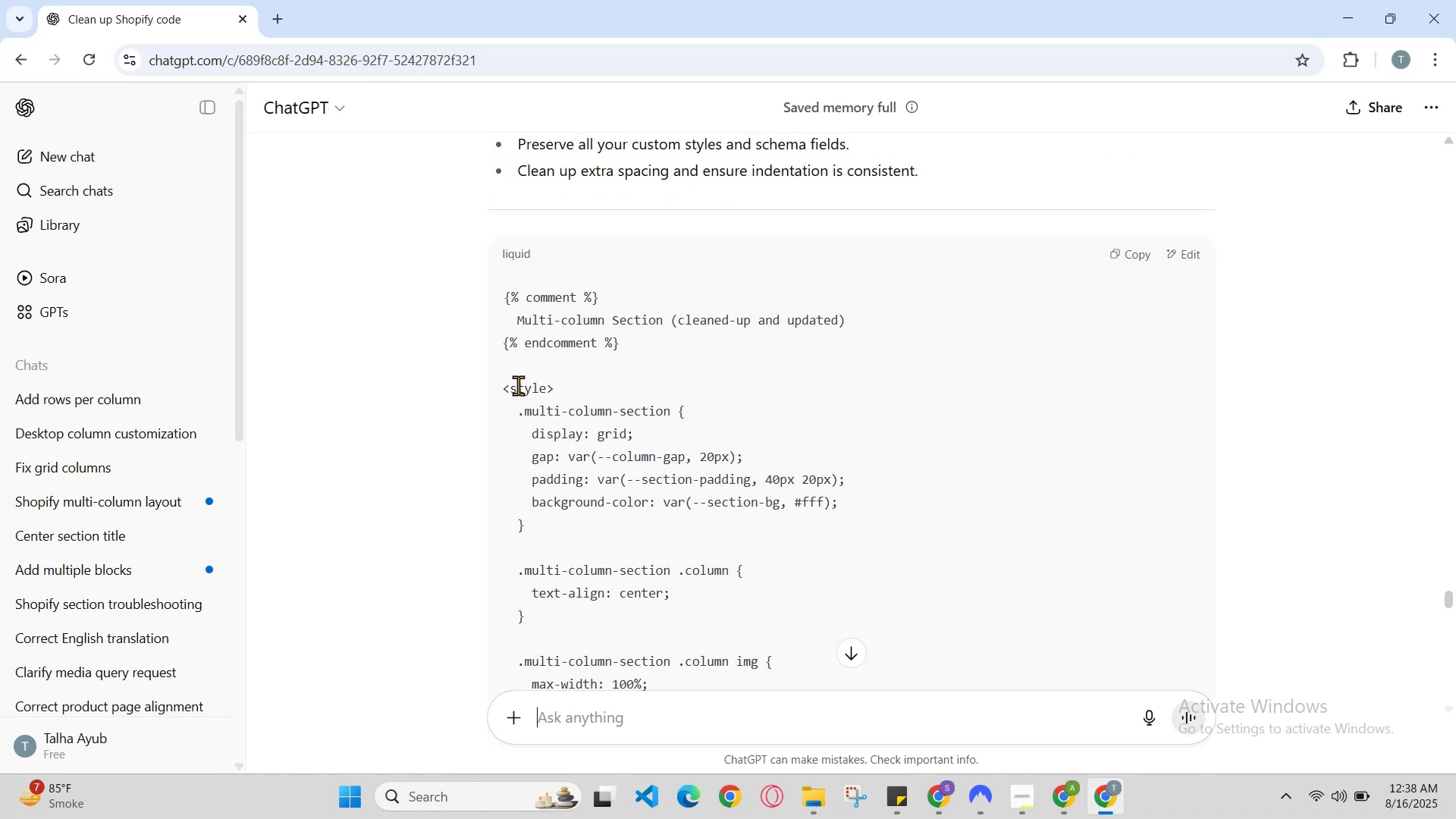 
left_click_drag(start_coordinate=[503, 379], to_coordinate=[511, 383])
 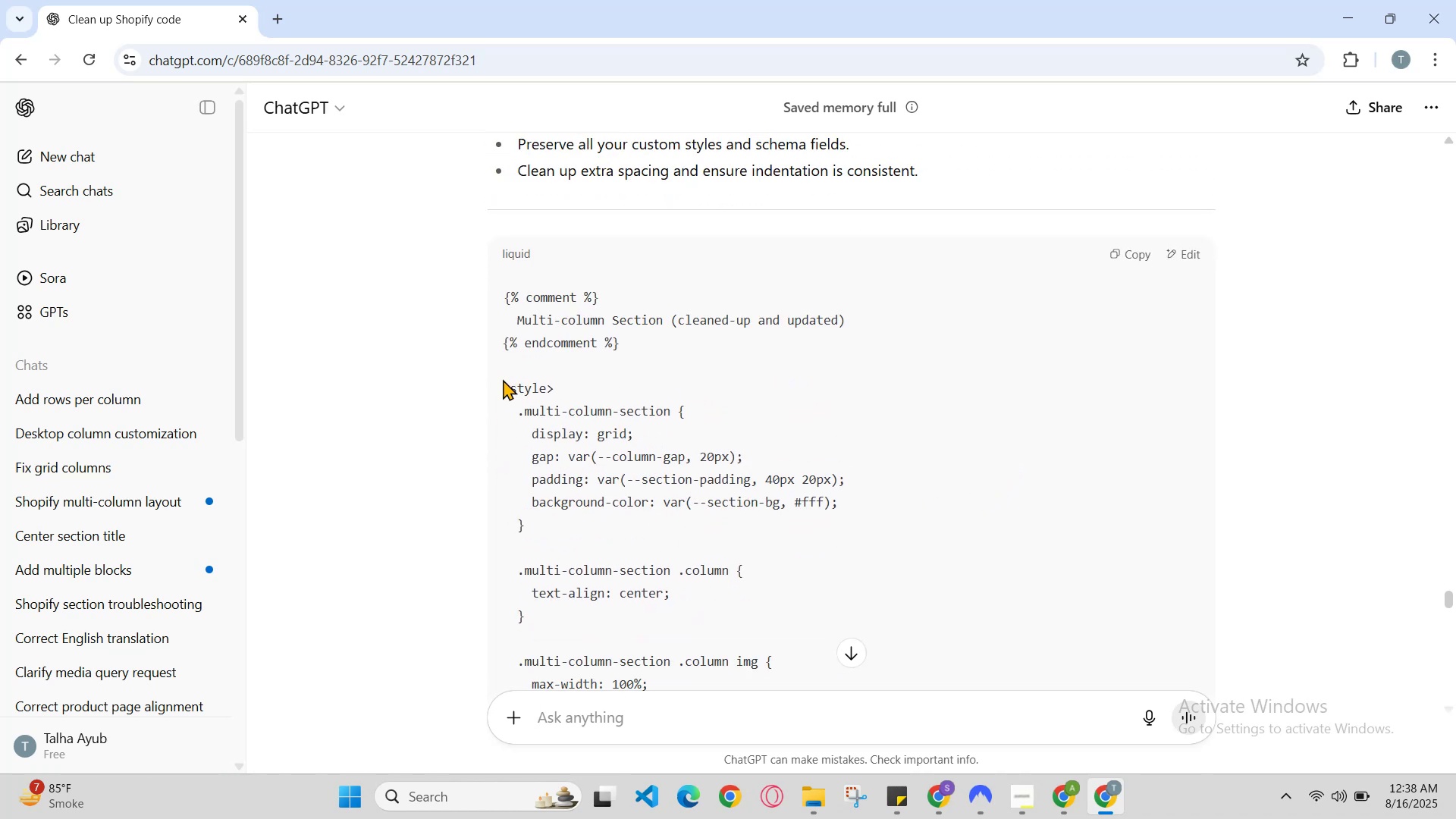 
left_click_drag(start_coordinate=[521, 388], to_coordinate=[561, 413])
 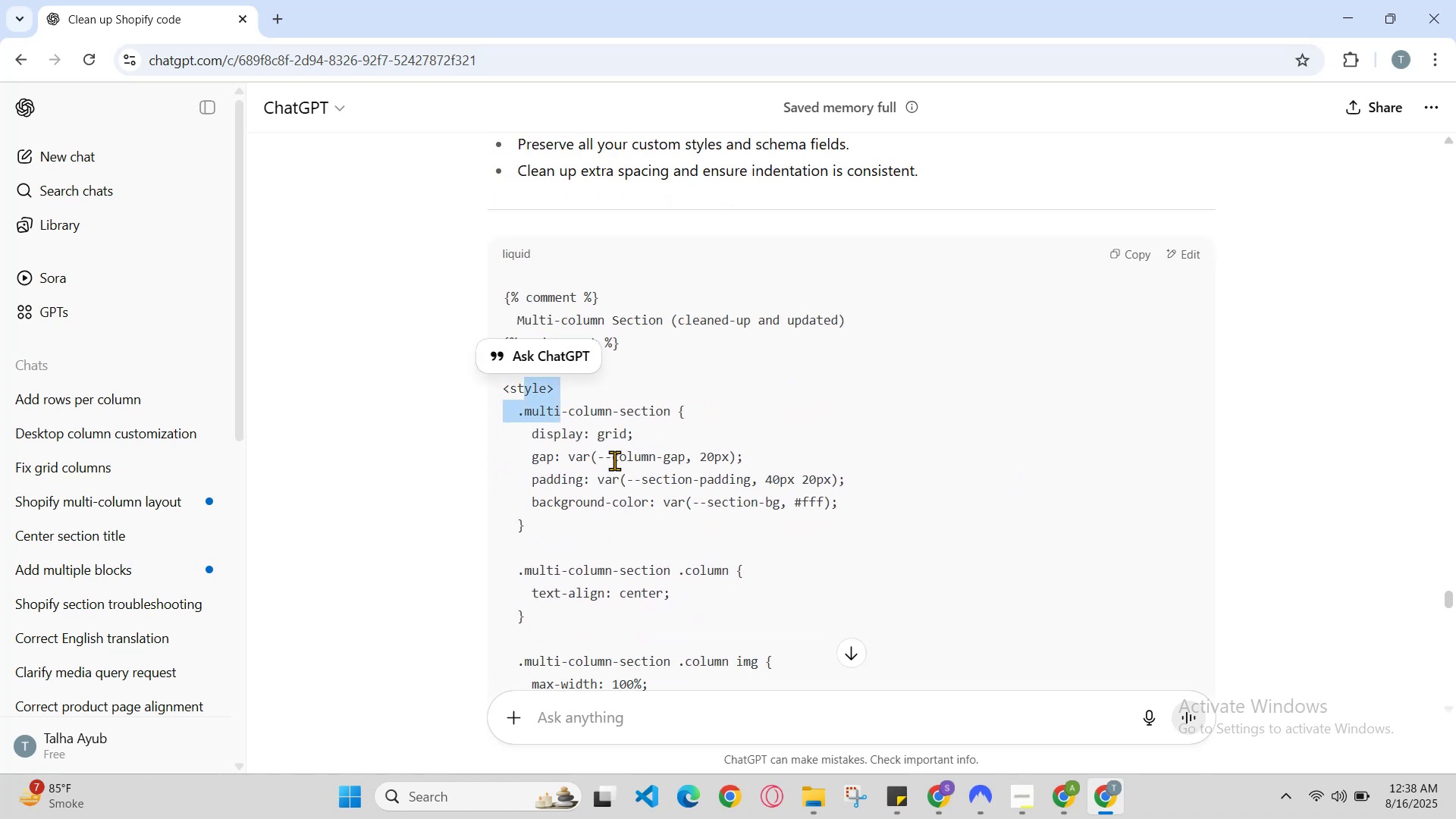 
left_click_drag(start_coordinate=[632, 514], to_coordinate=[634, 525])
 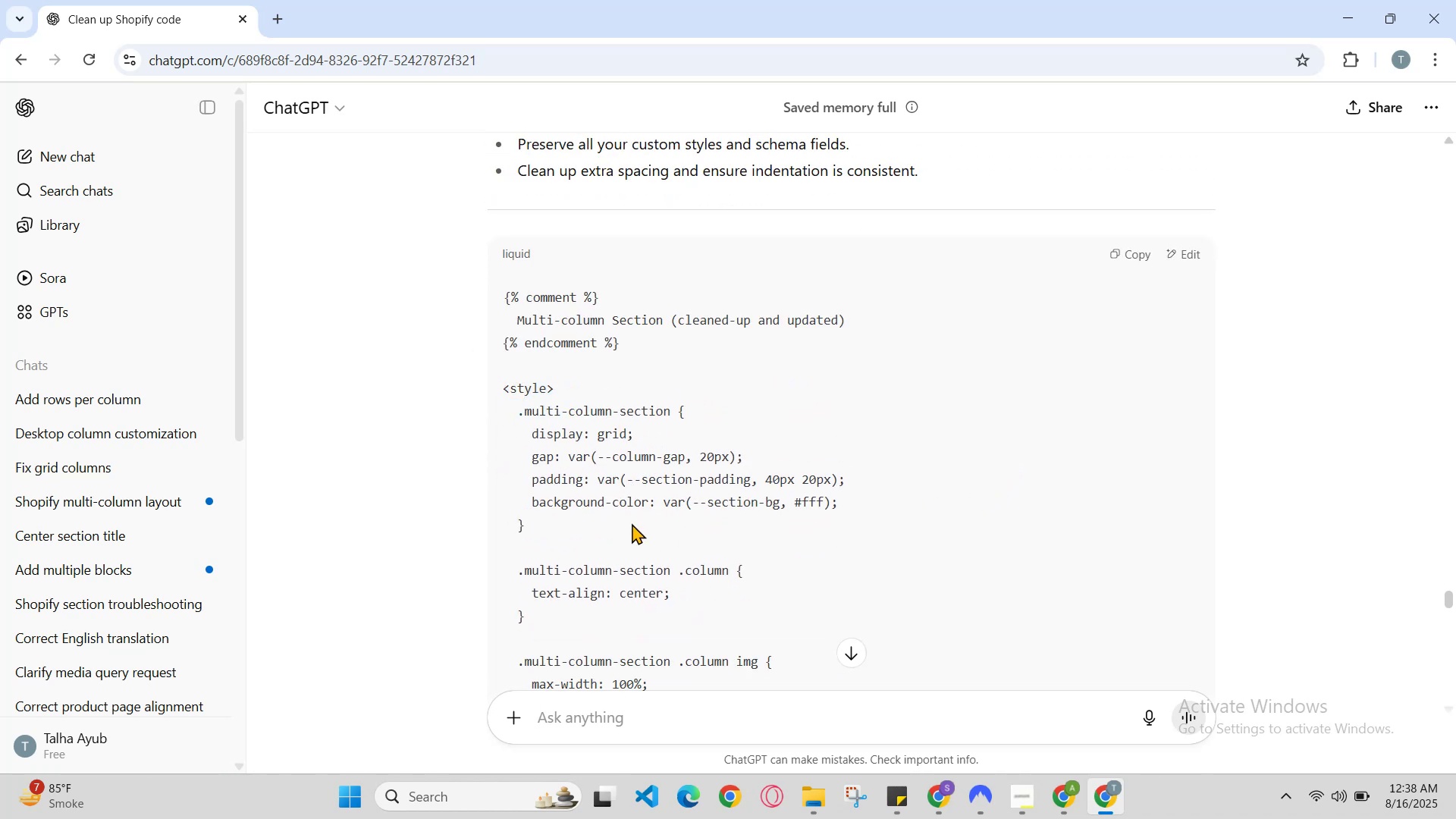 
left_click([623, 500])
 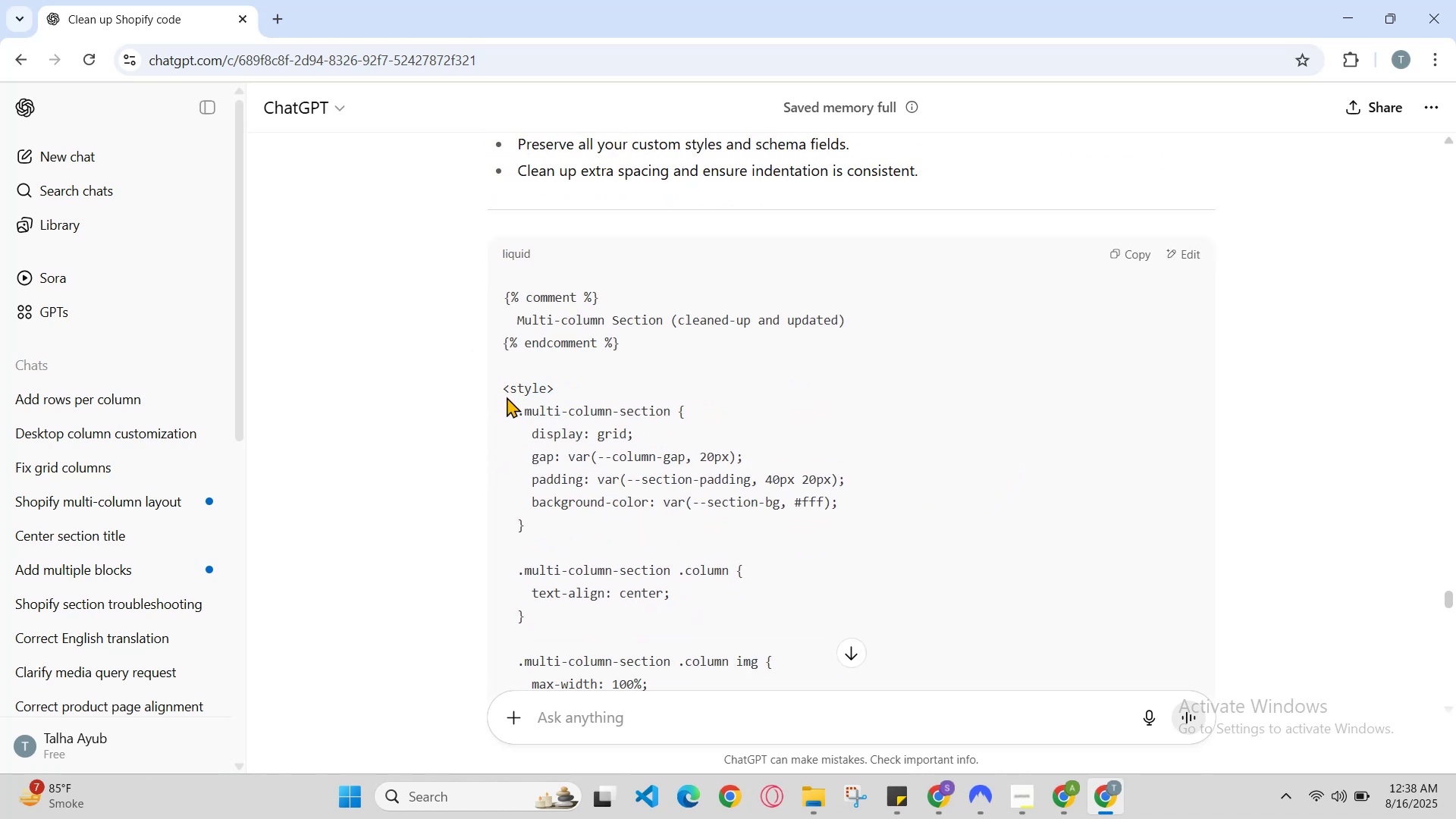 
left_click_drag(start_coordinate=[499, 384], to_coordinate=[639, 591])
 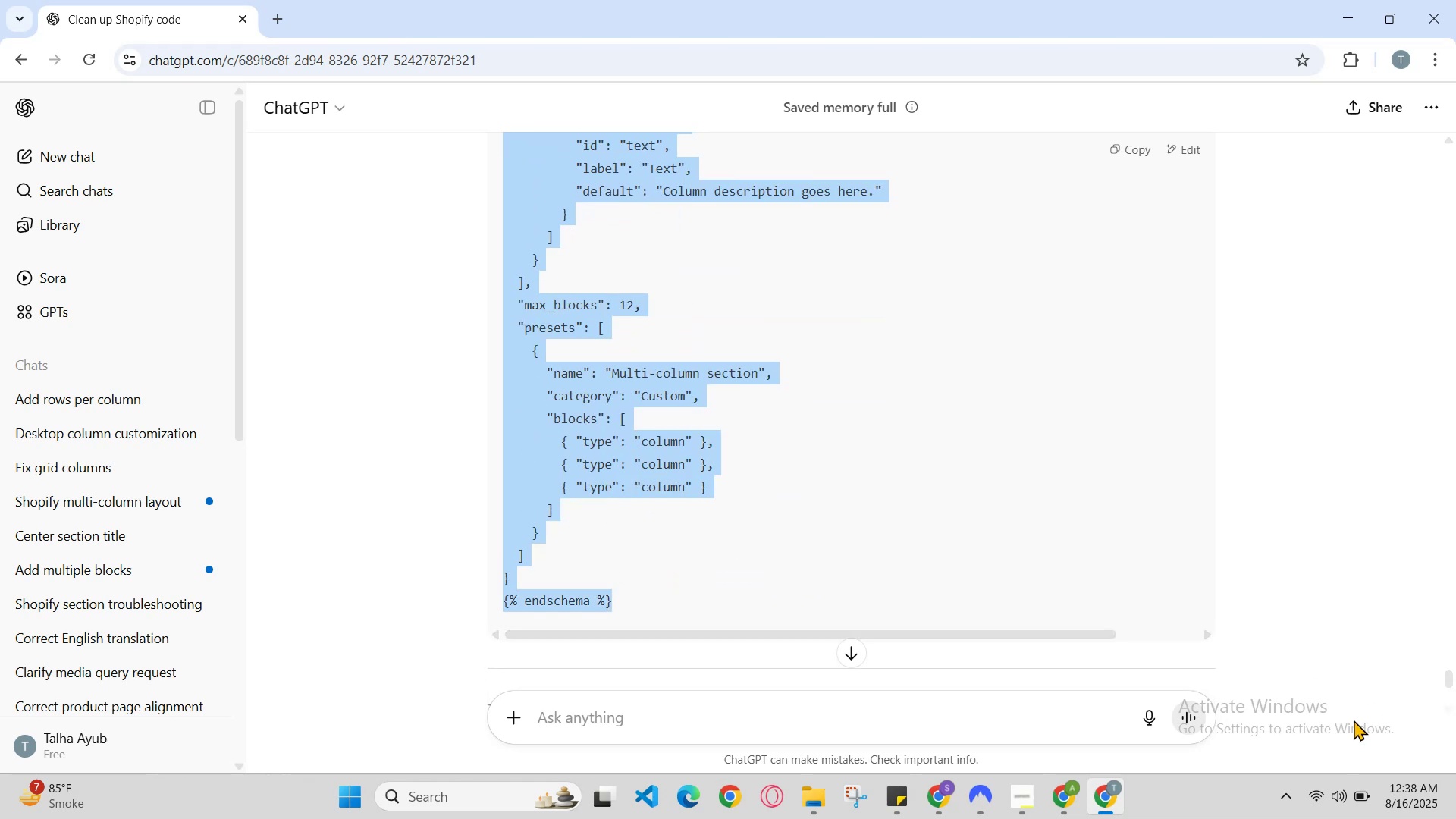 
scroll: coordinate [635, 590], scroll_direction: down, amount: 12.0
 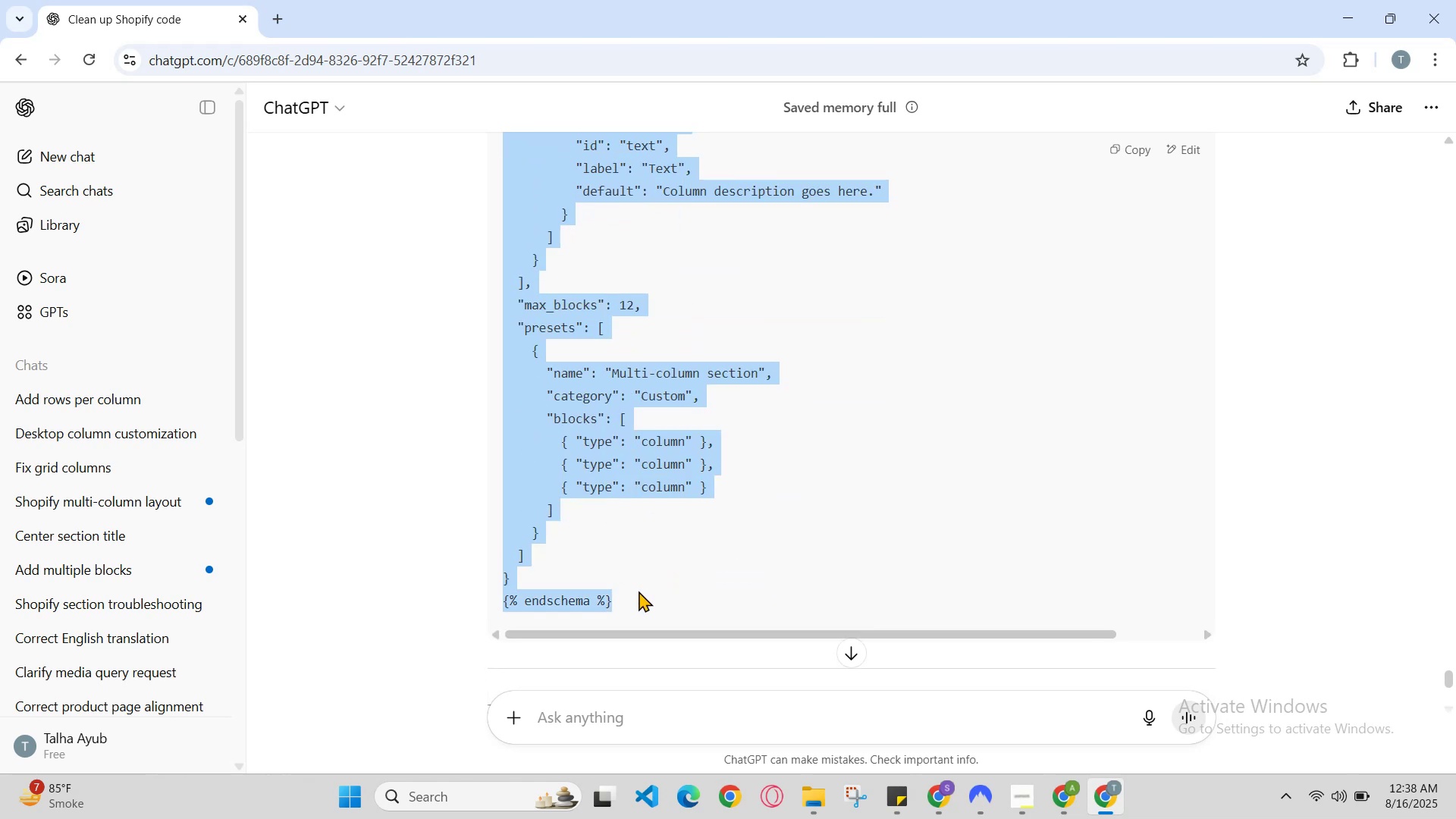 
key(Control+C)
 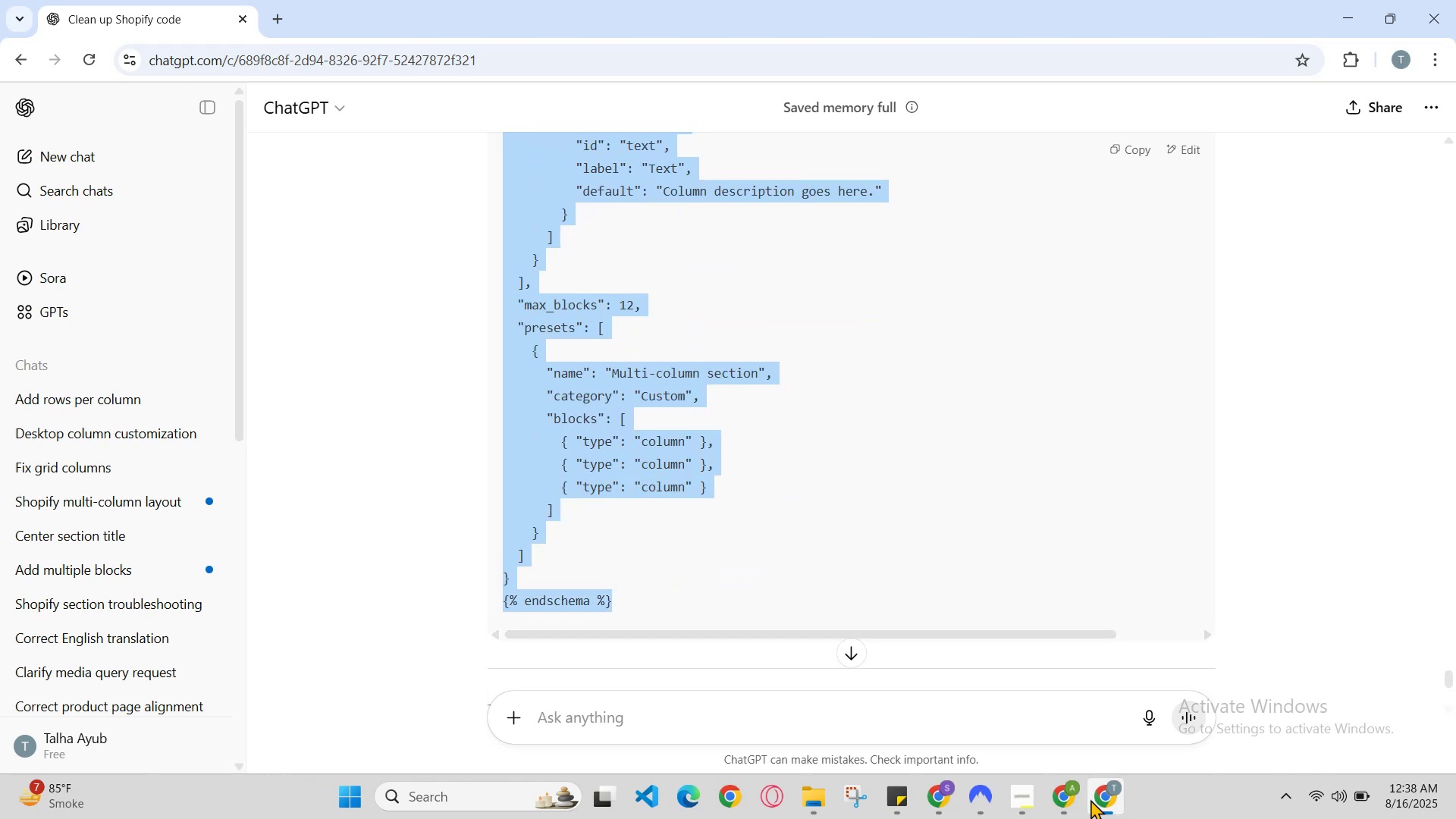 
left_click([1074, 796])
 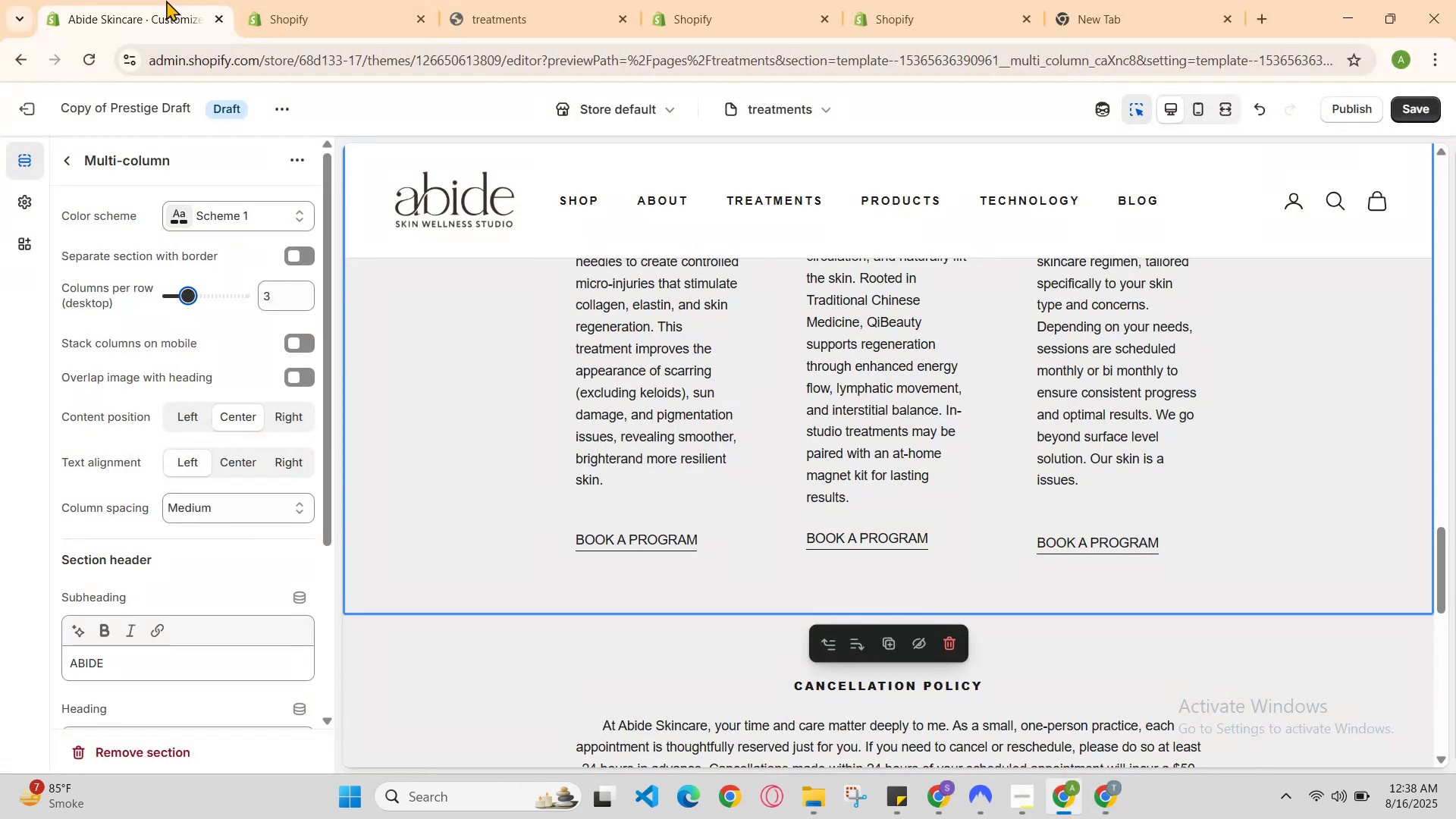 
left_click([306, 0])
 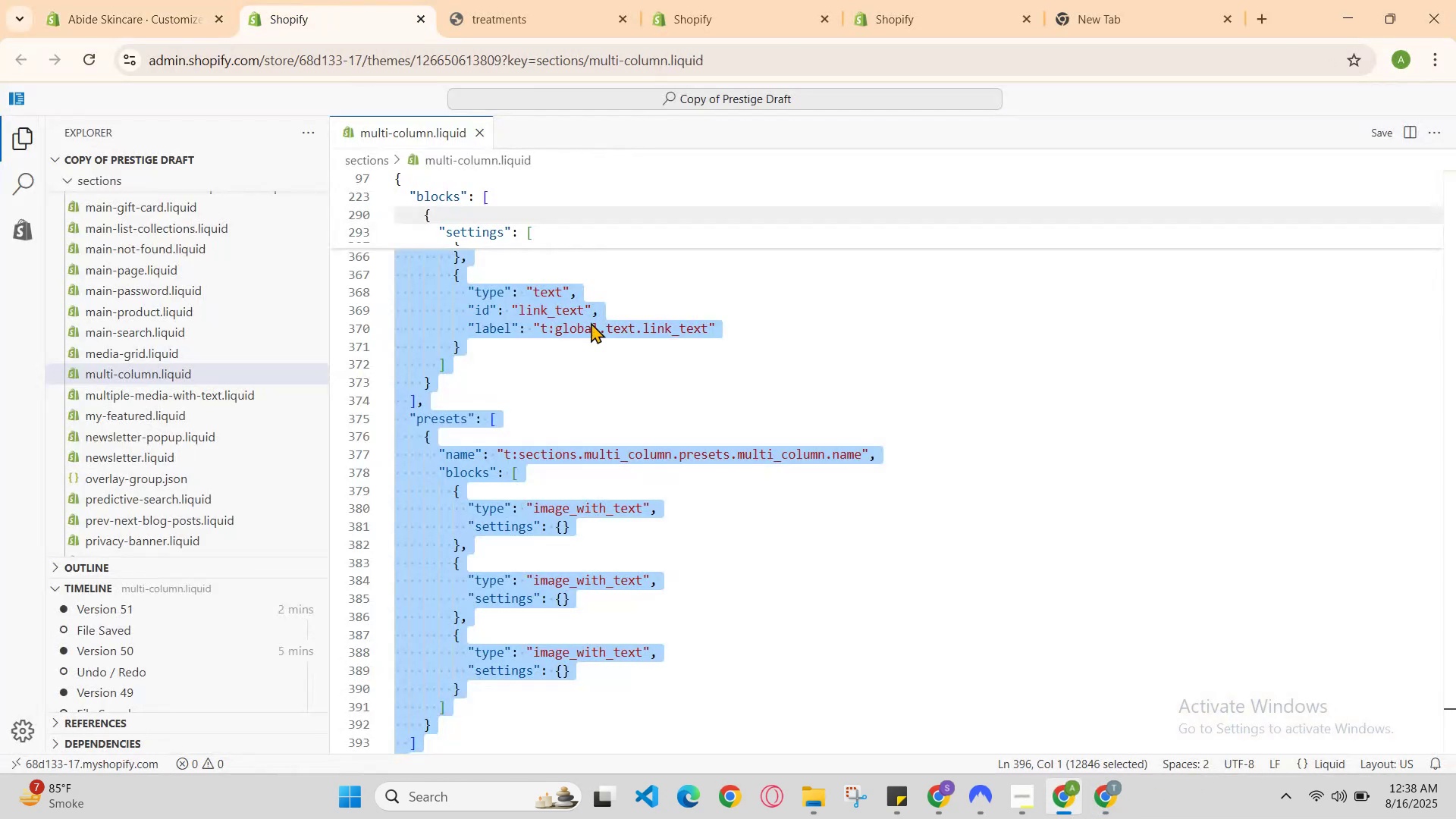 
scroll: coordinate [769, 513], scroll_direction: up, amount: 138.0
 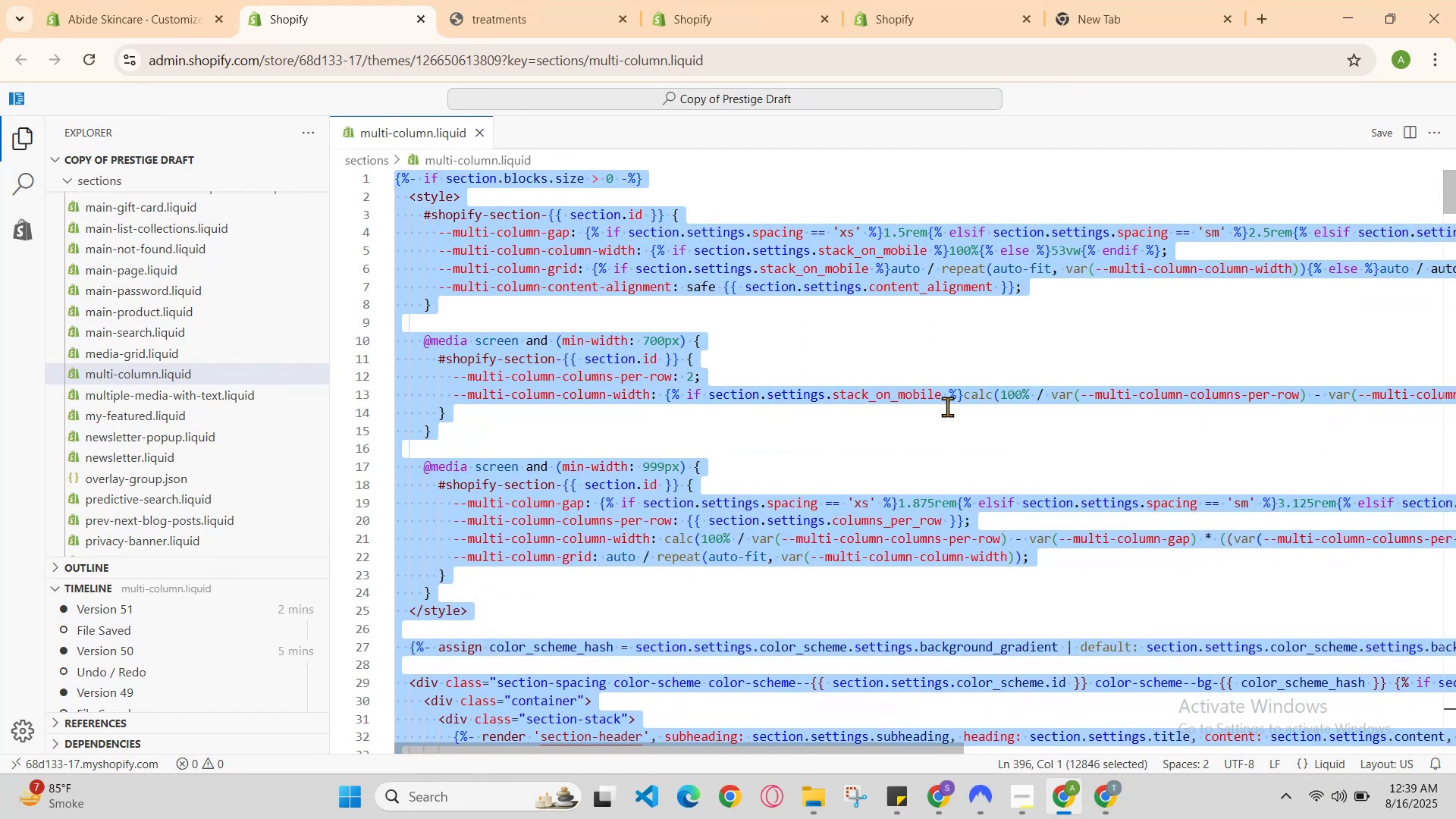 
left_click([947, 406])
 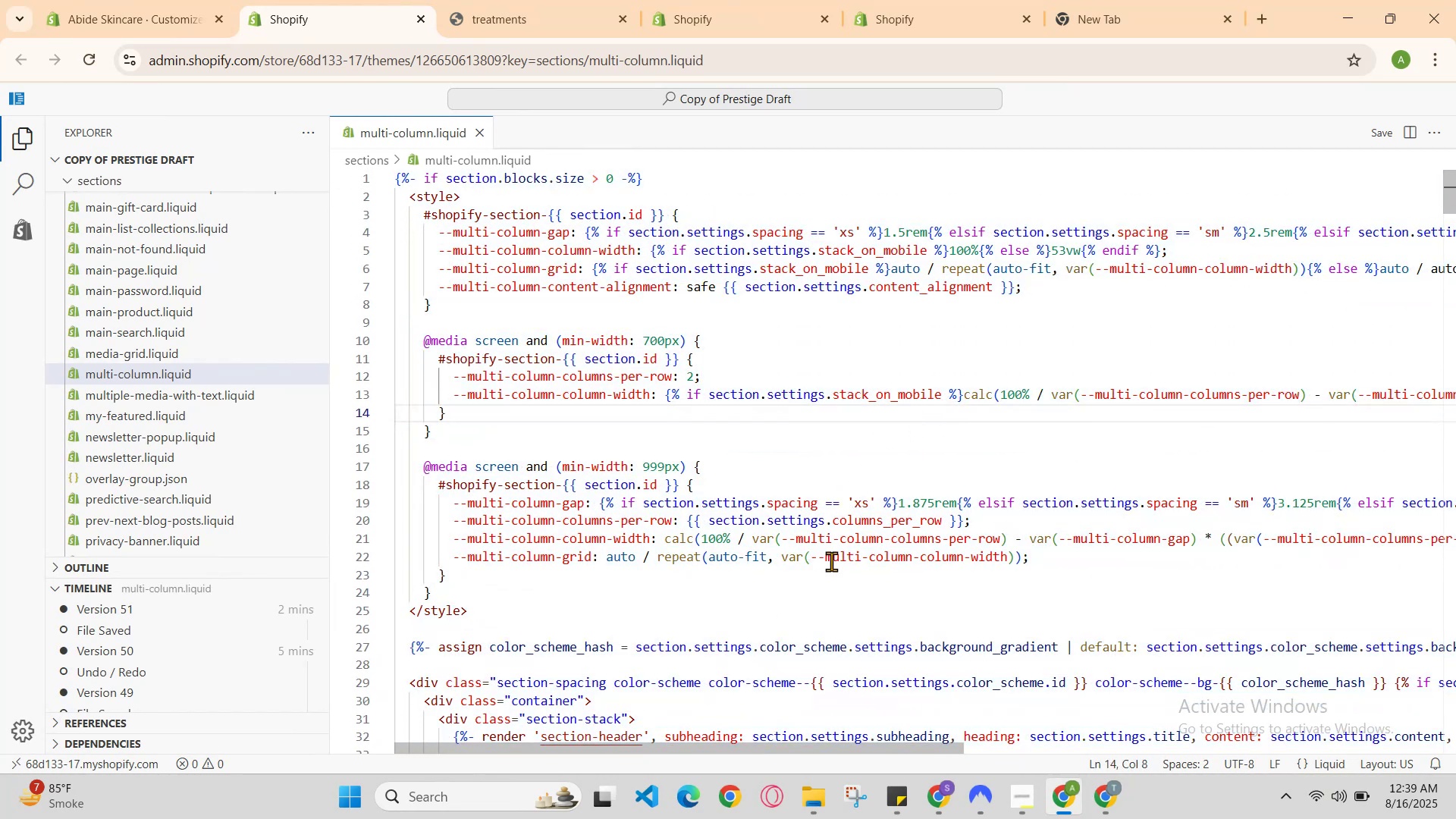 
left_click([833, 607])
 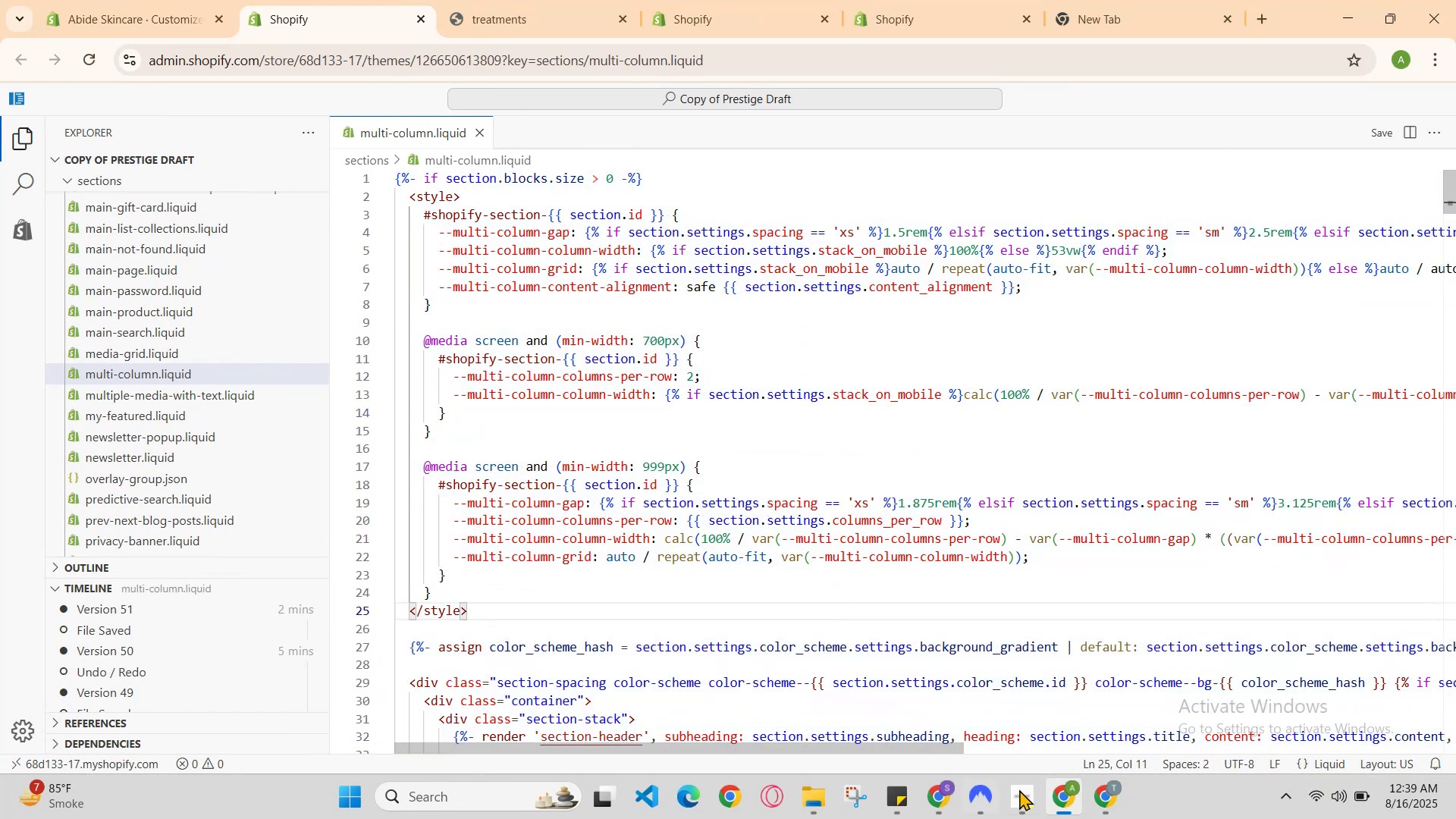 
left_click([1066, 795])
 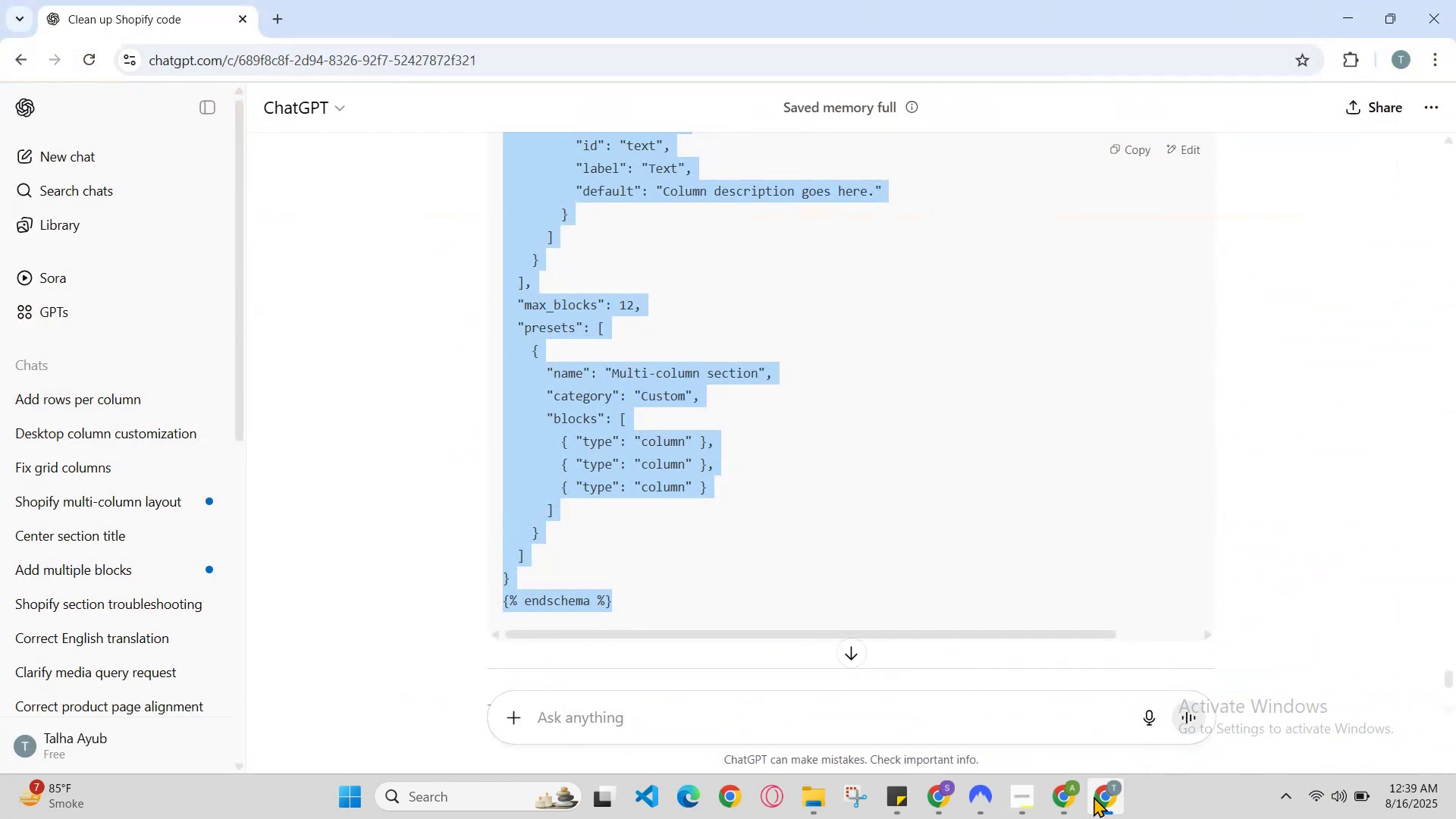 
scroll: coordinate [977, 482], scroll_direction: up, amount: 10.0
 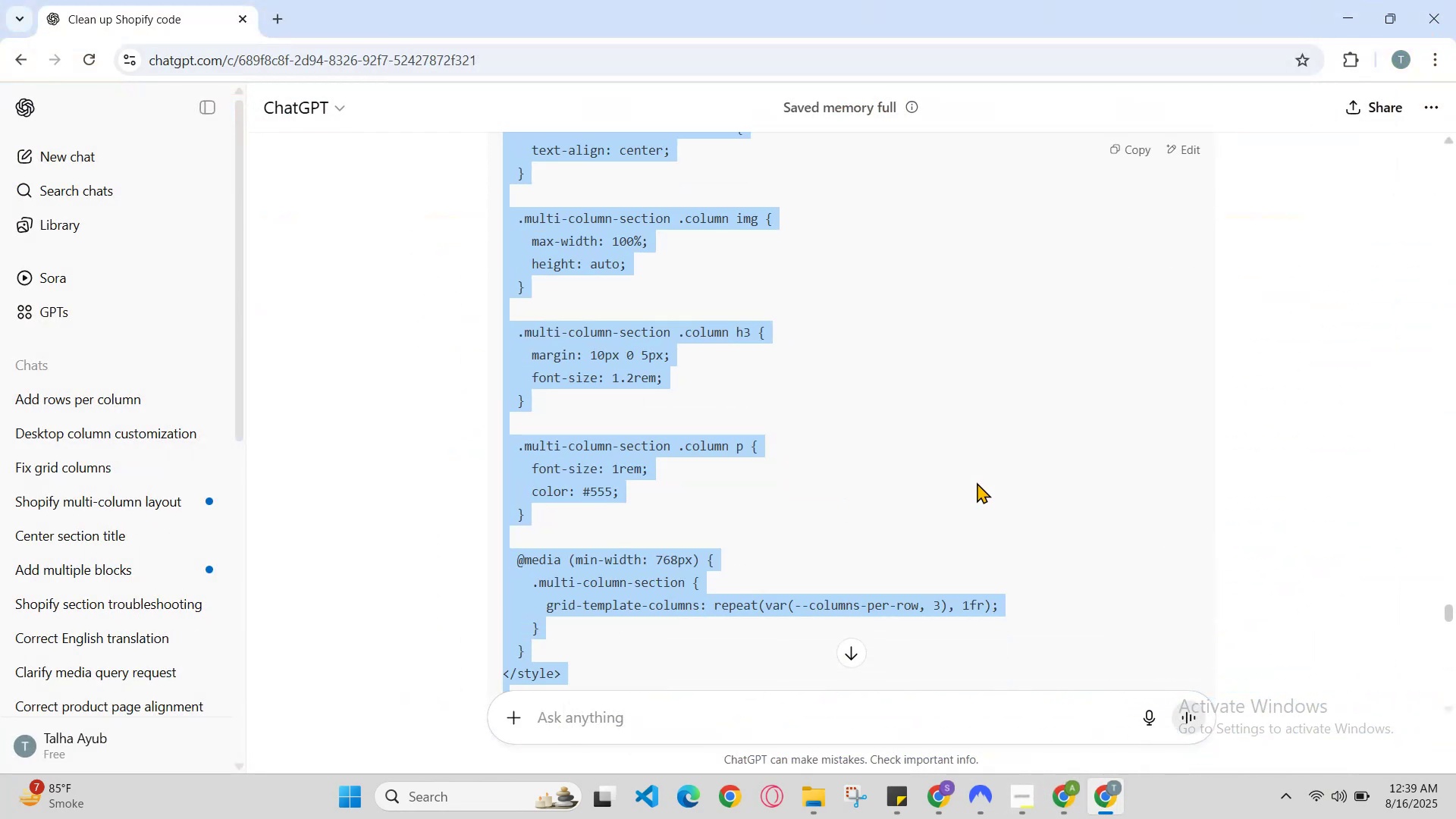 
left_click([977, 482])
 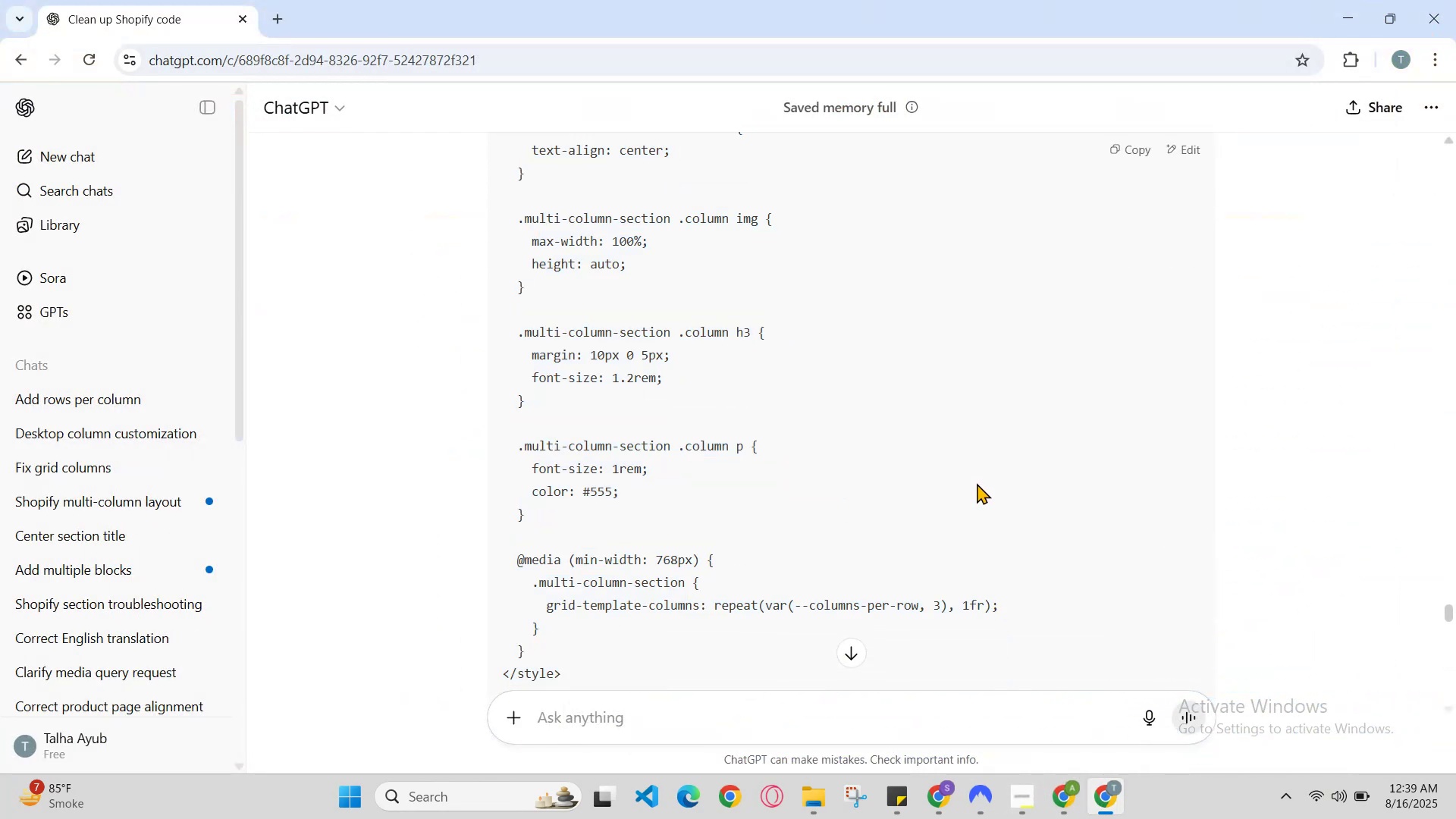 
scroll: coordinate [977, 483], scroll_direction: none, amount: 0.0
 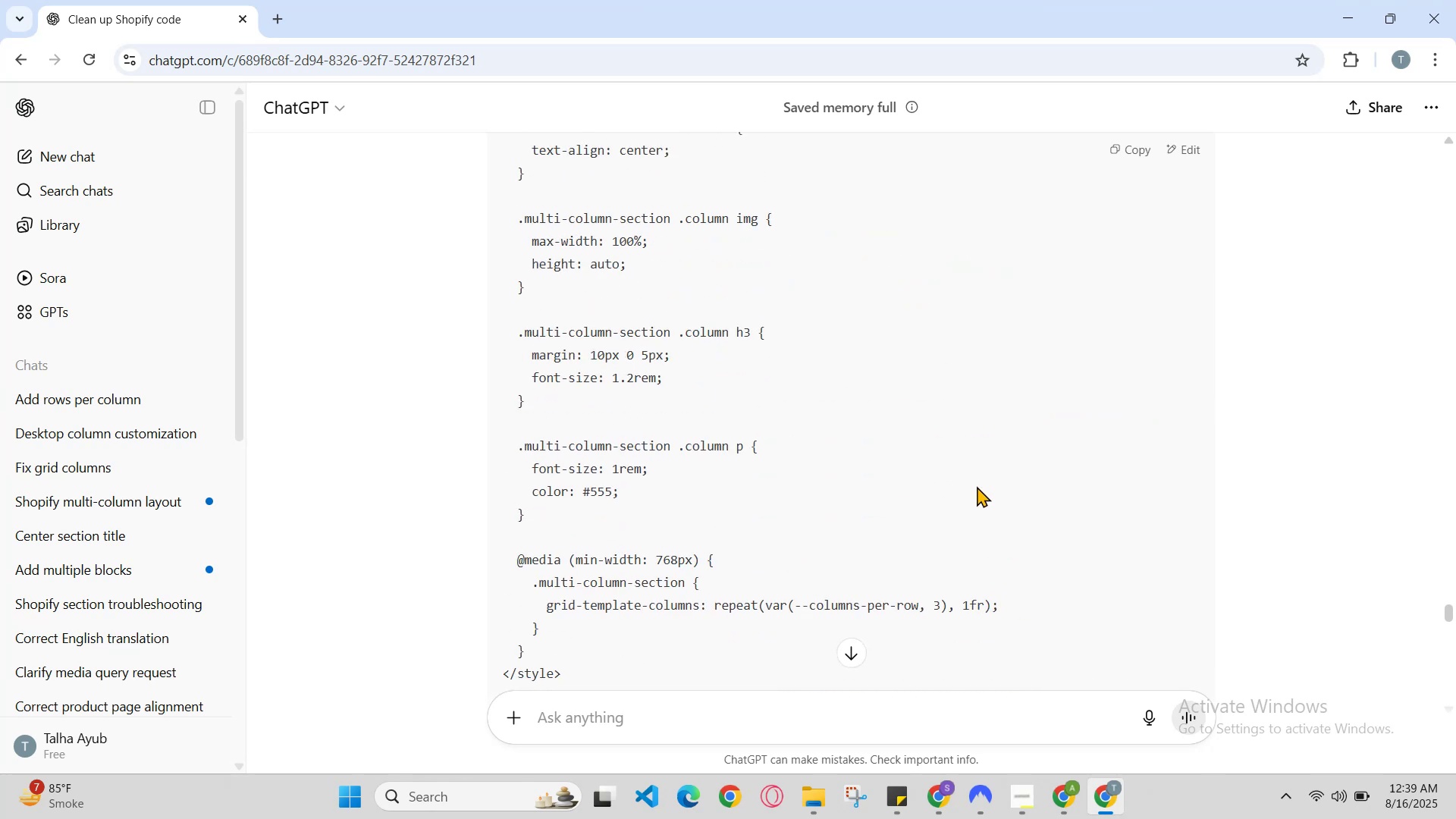 
scroll: coordinate [973, 494], scroll_direction: down, amount: 2.0
 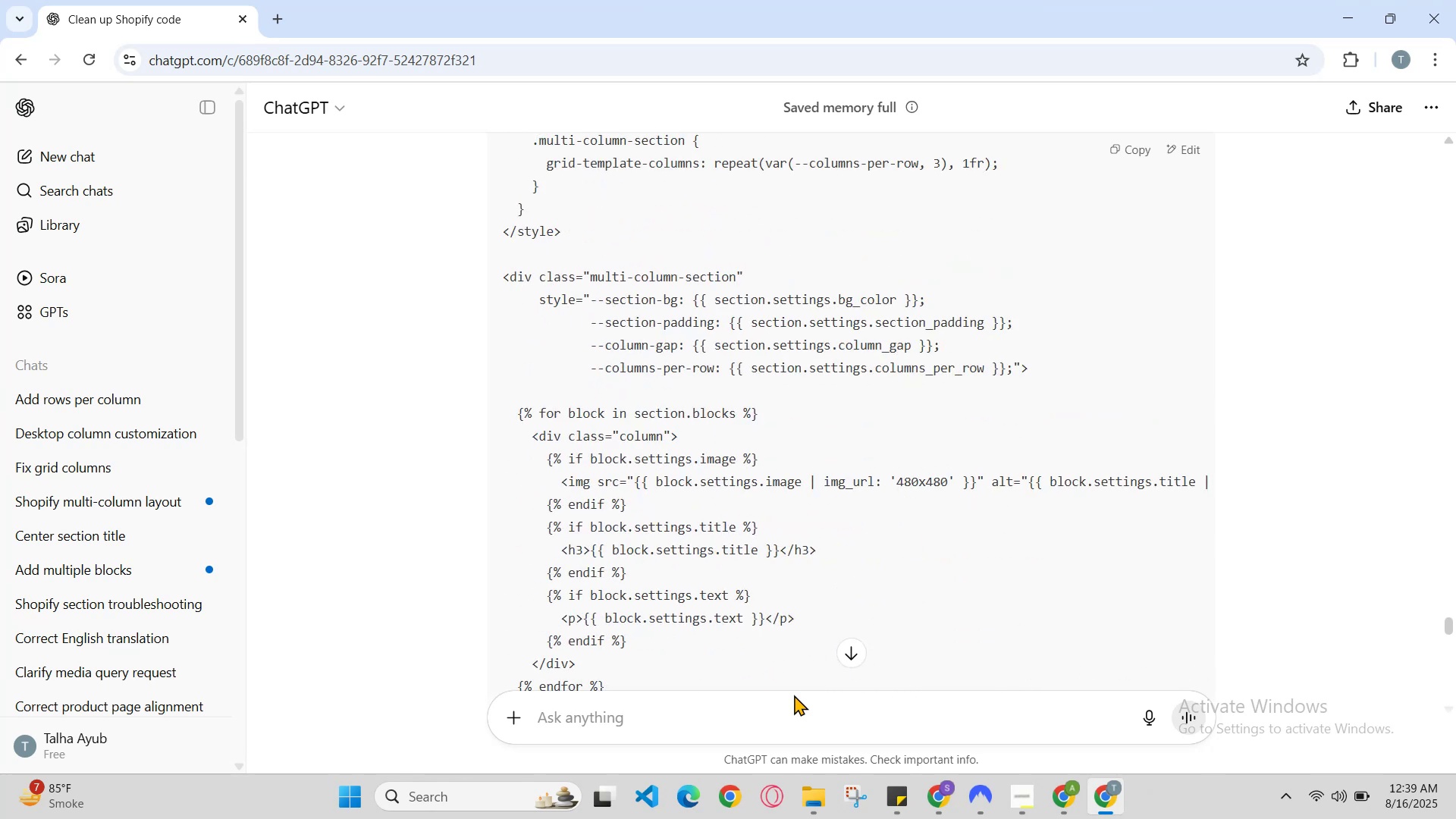 
left_click([780, 732])
 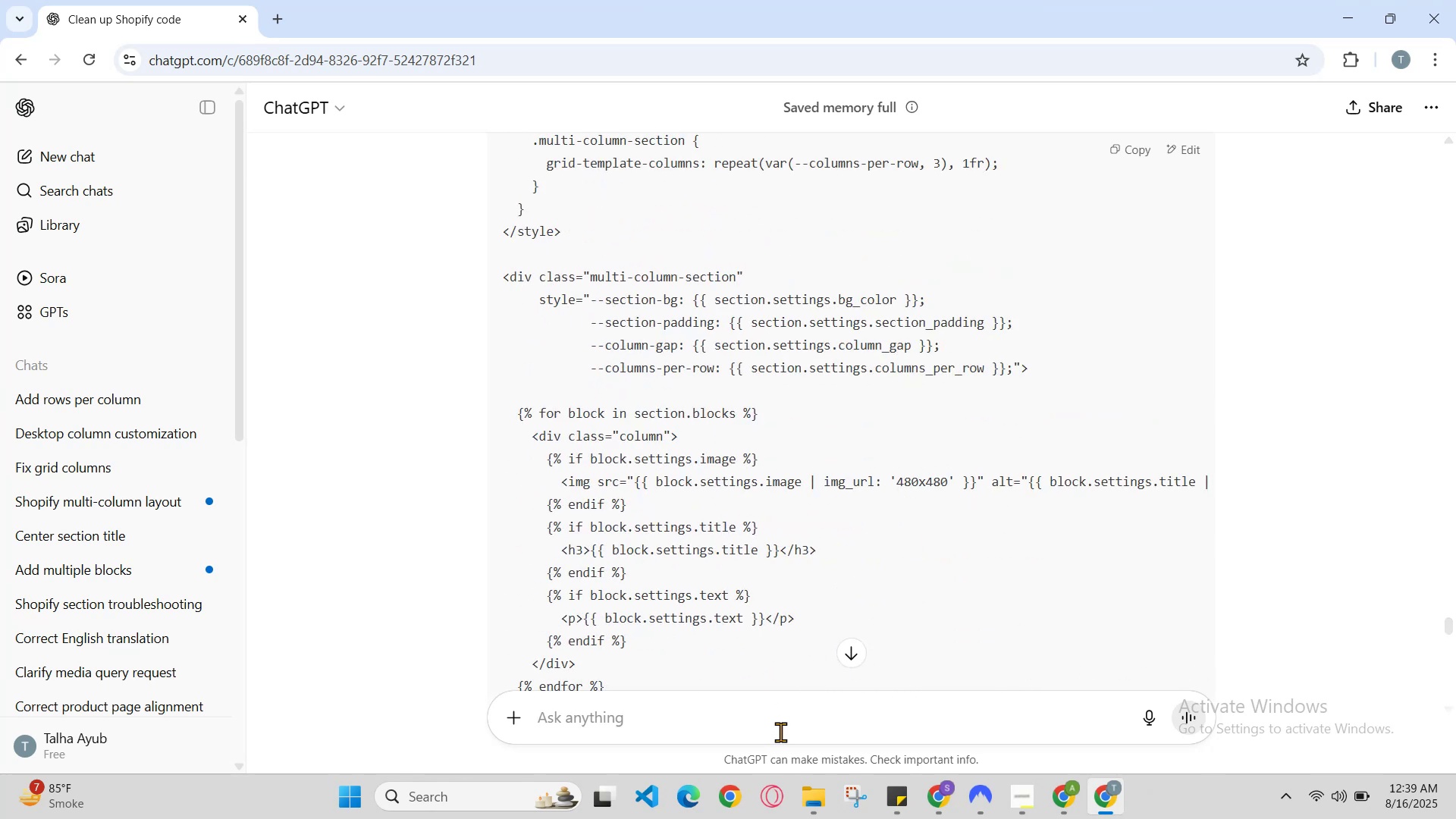 
type(give complete upaa)
key(Backspace)
key(Backspace)
type(adets )
key(Backspace)
key(Backspace)
key(Backspace)
key(Backspace)
key(Backspace)
key(Backspace)
type(dated code\)
 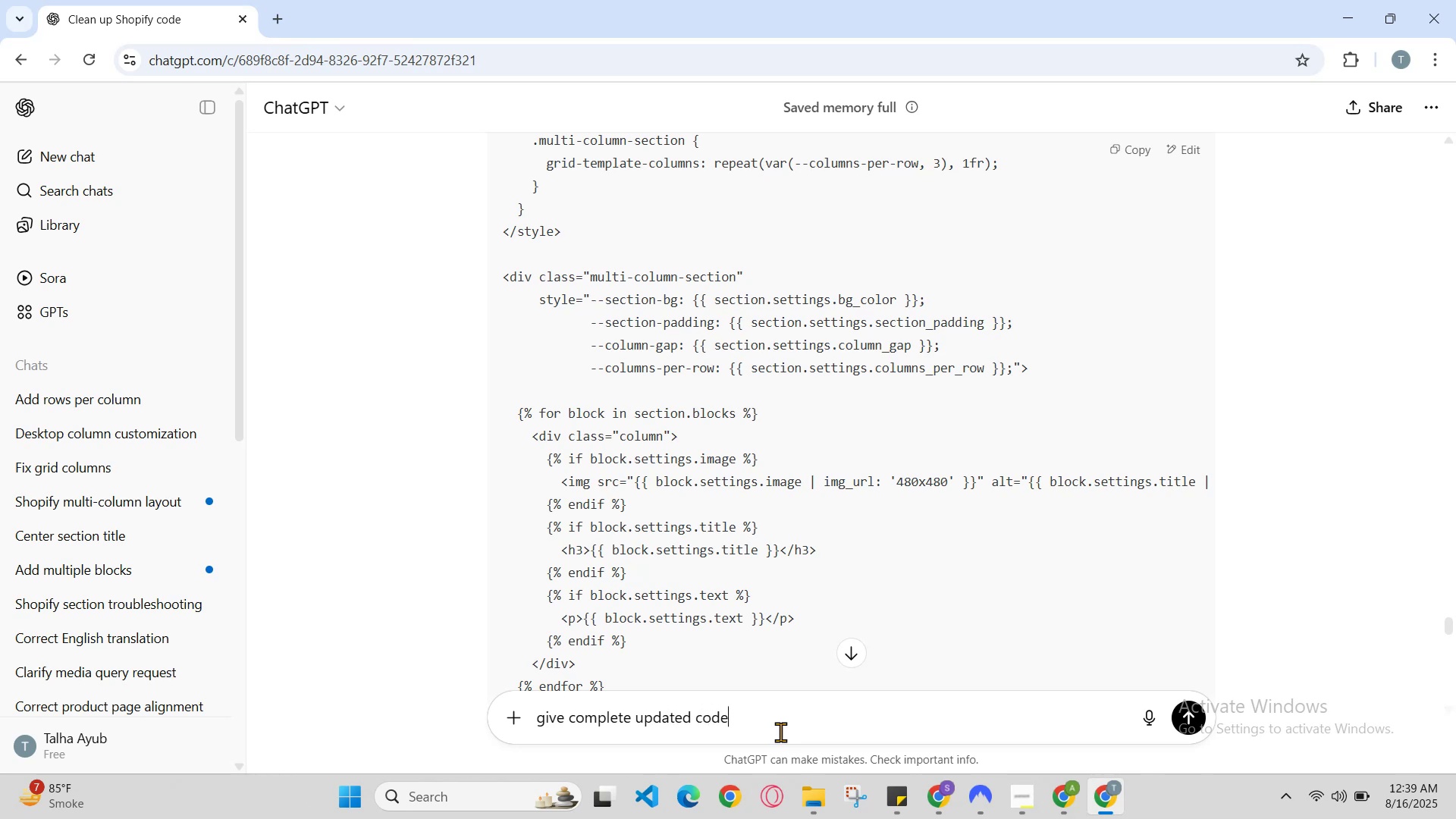 
key(Enter)
 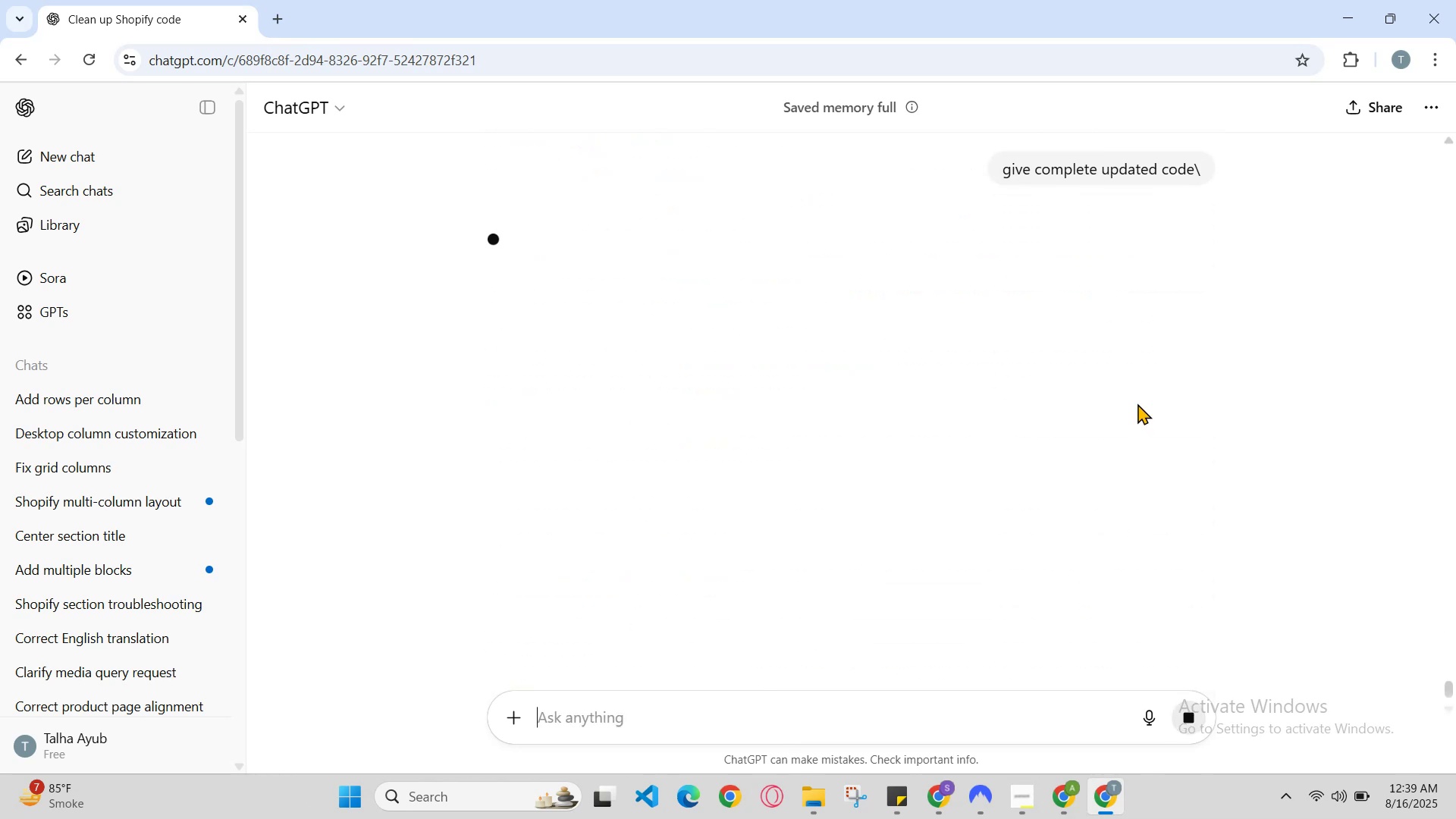 
scroll: coordinate [1121, 432], scroll_direction: down, amount: 19.0
 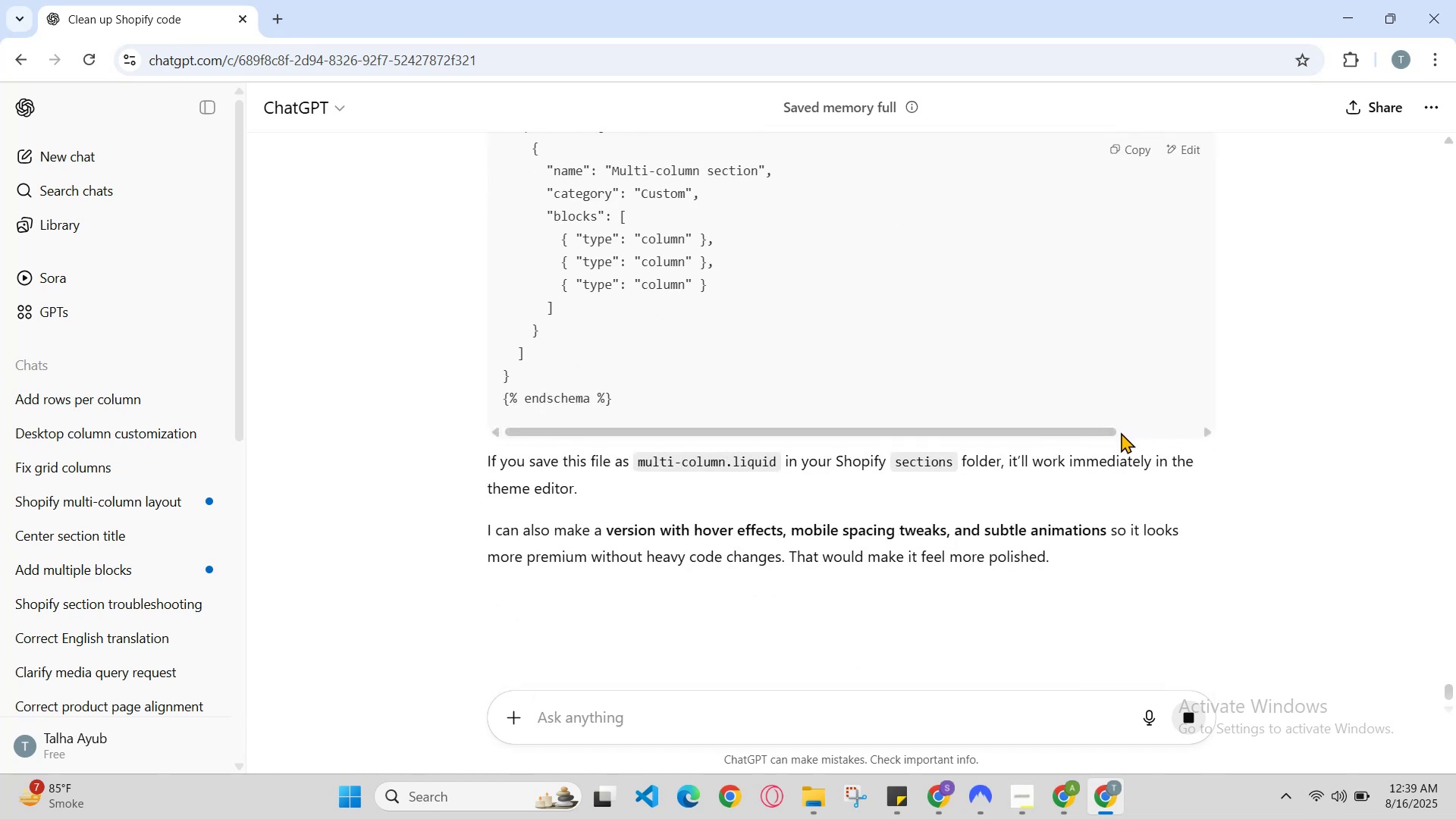 
scroll: coordinate [1121, 435], scroll_direction: up, amount: 14.0
 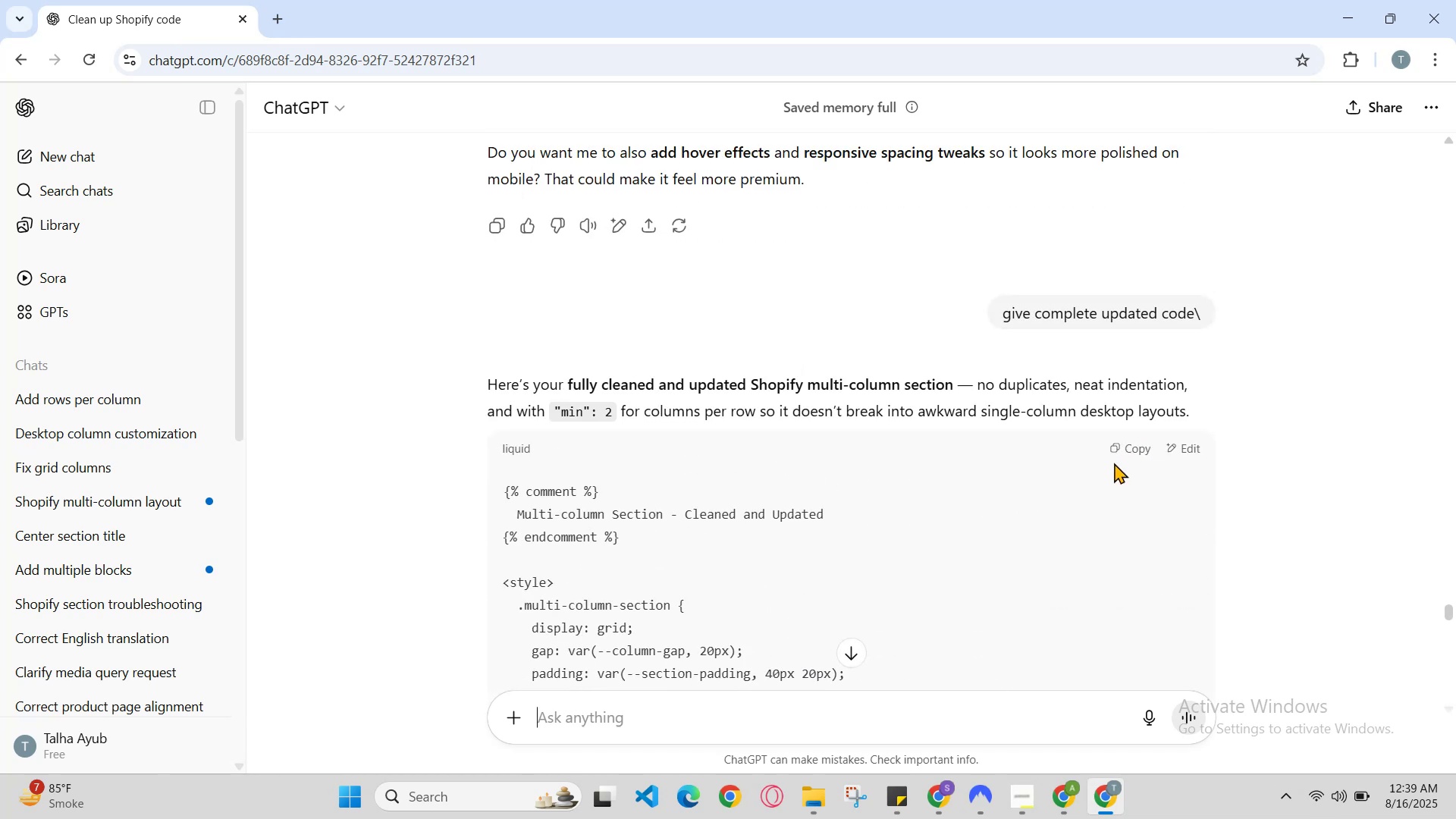 
left_click([1122, 455])
 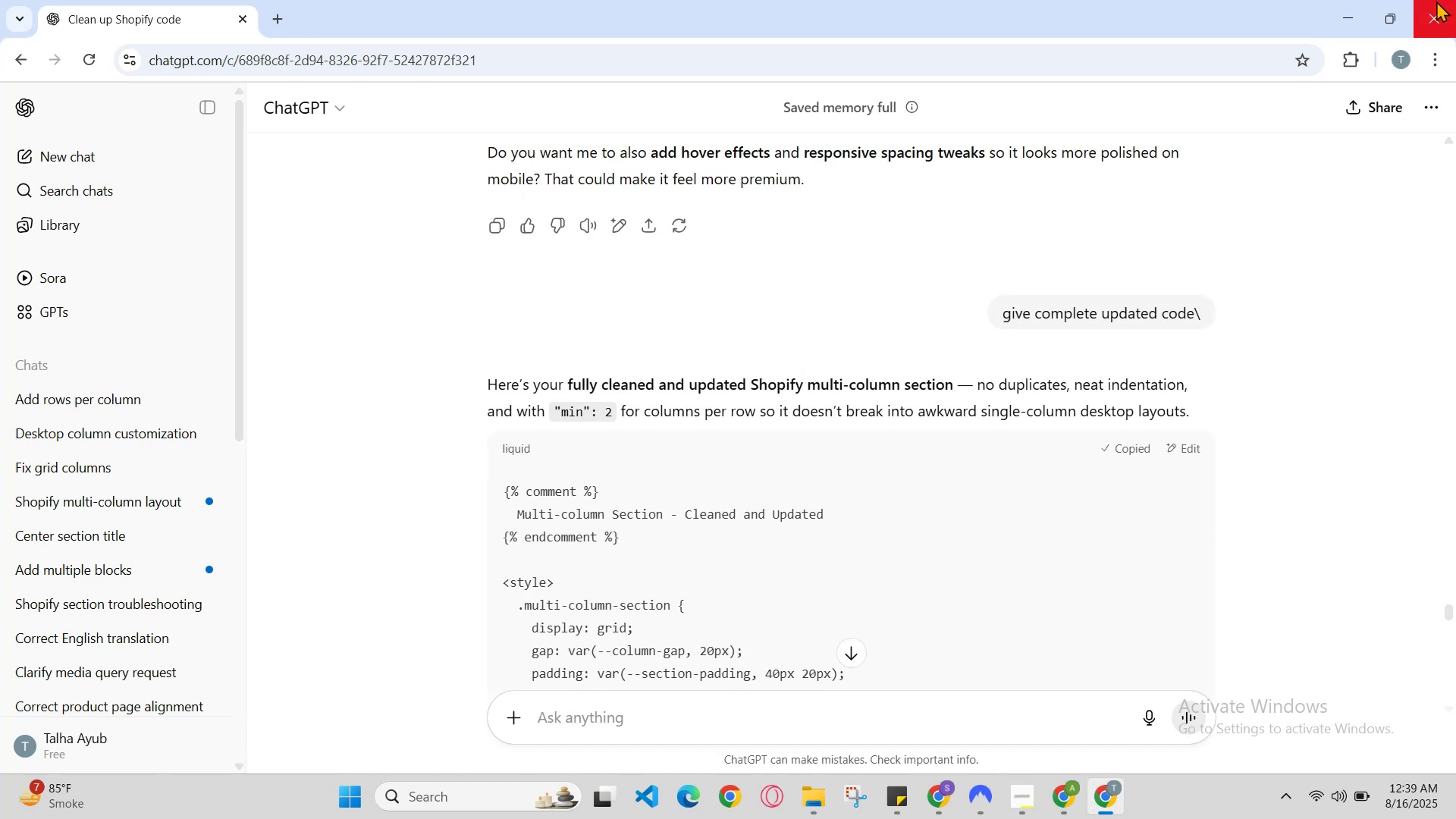 
left_click([1338, 19])
 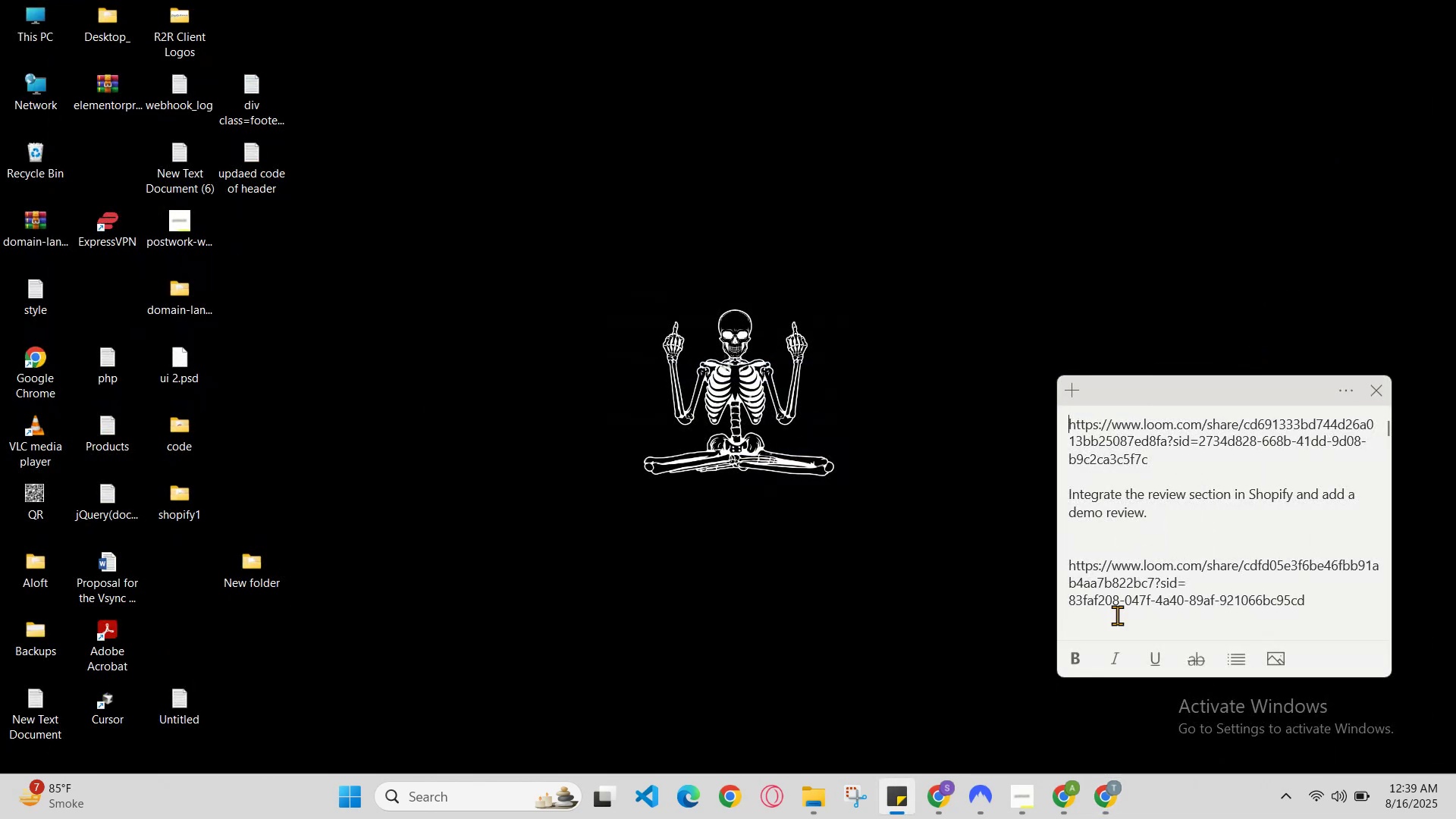 
left_click([1066, 799])
 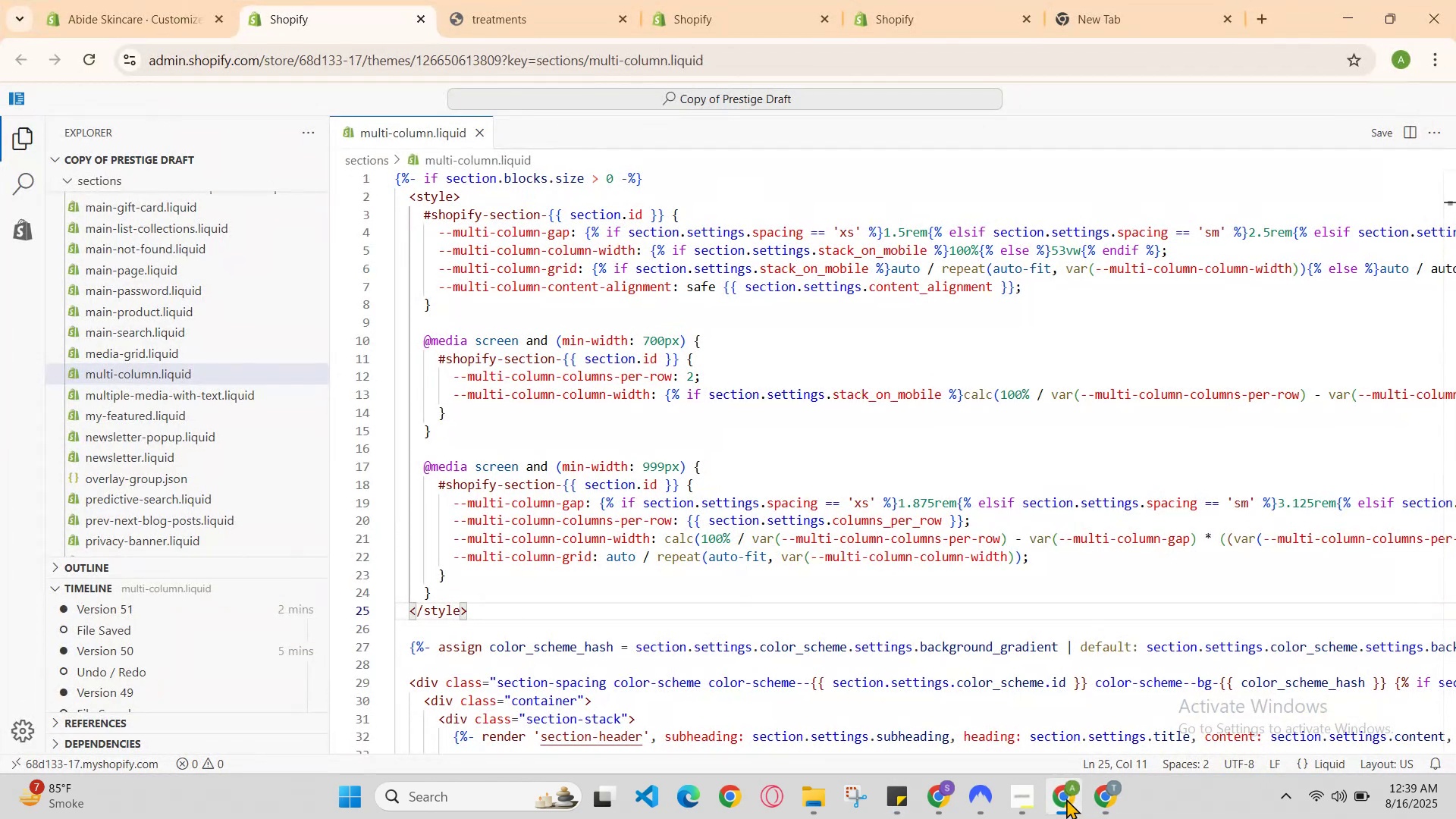 
left_click([1066, 799])
 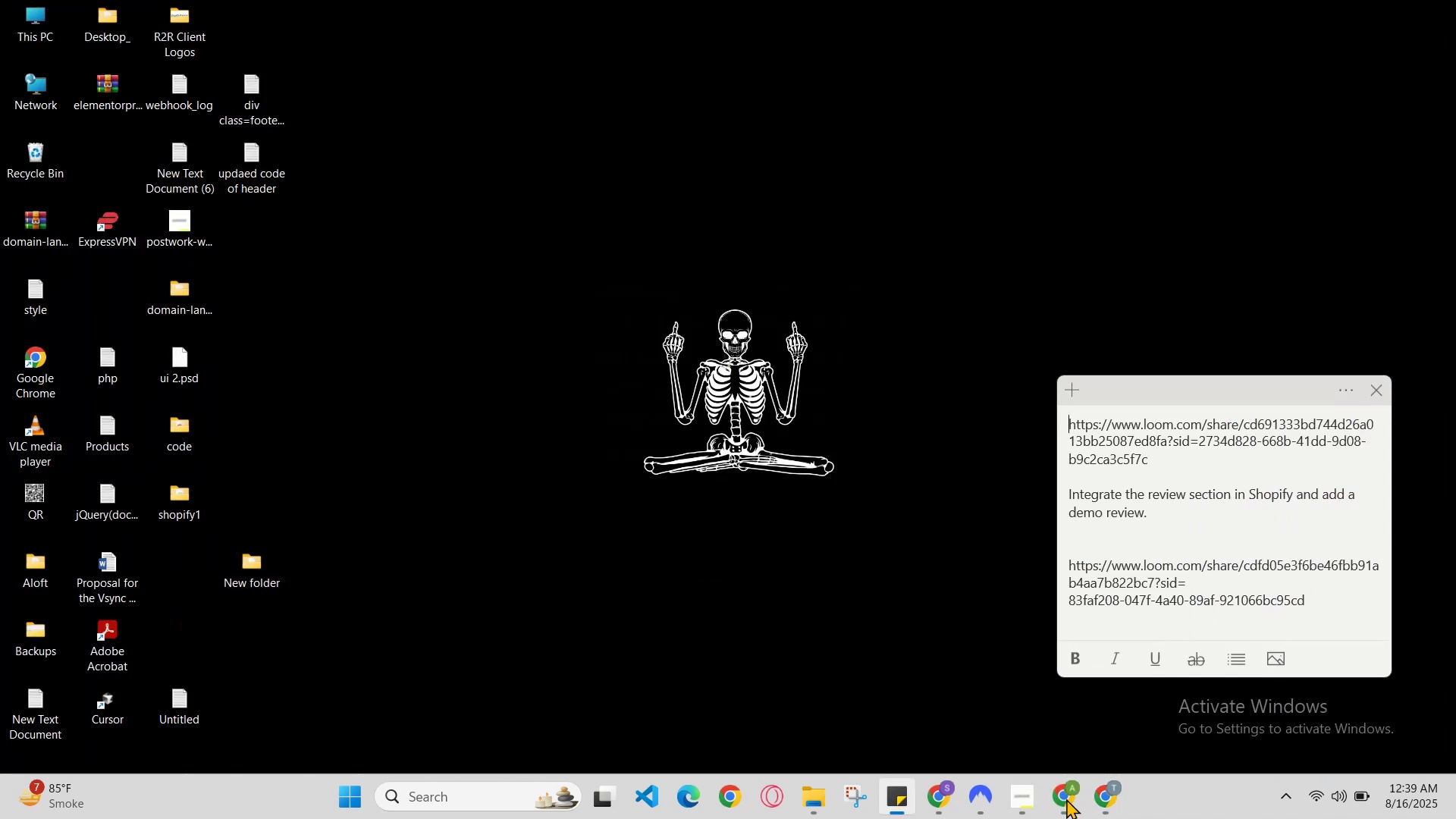 
left_click([1066, 799])
 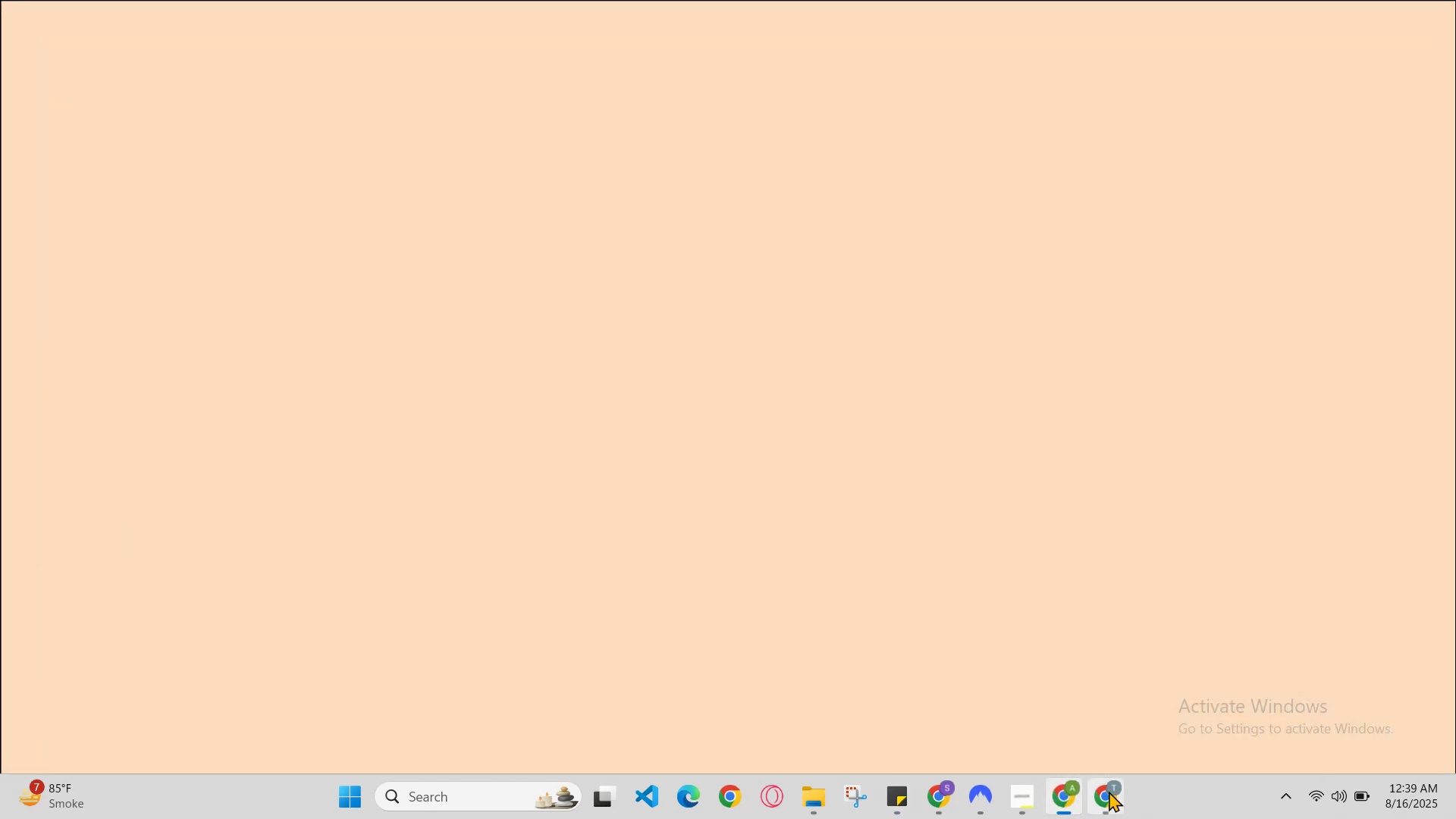 
left_click([1109, 791])
 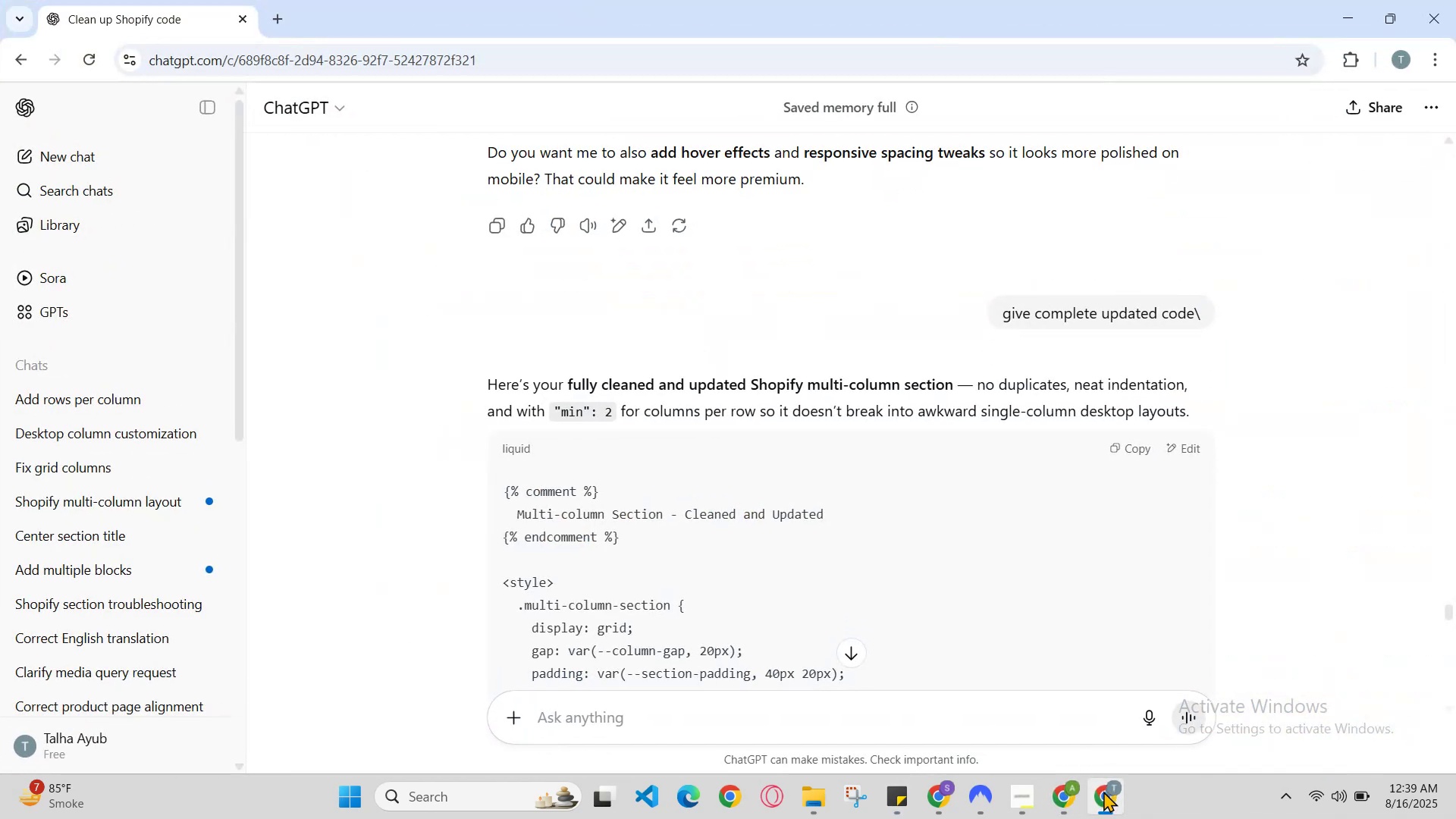 
scroll: coordinate [1038, 588], scroll_direction: down, amount: 1.0
 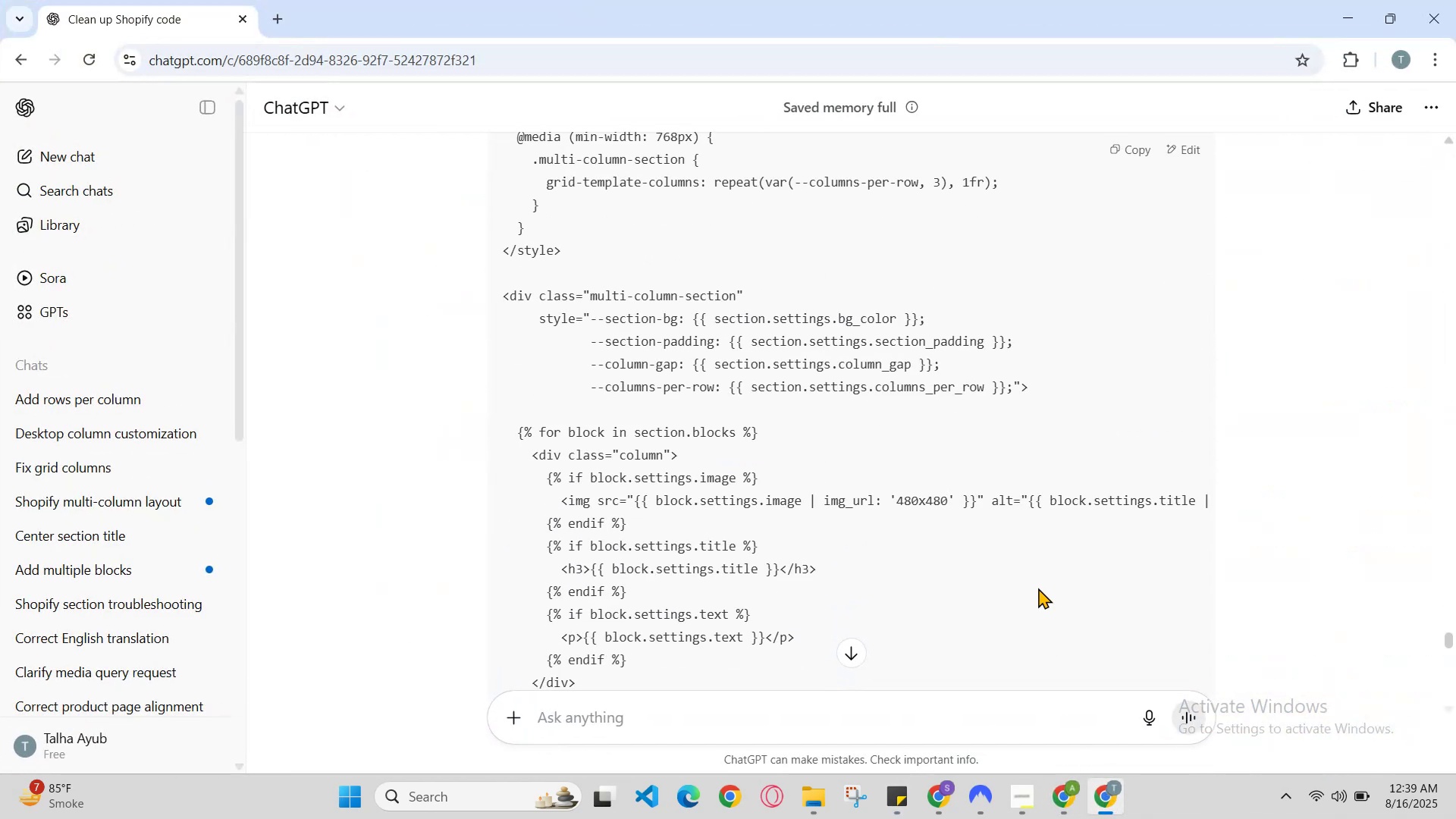 
scroll: coordinate [1038, 588], scroll_direction: up, amount: 25.0
 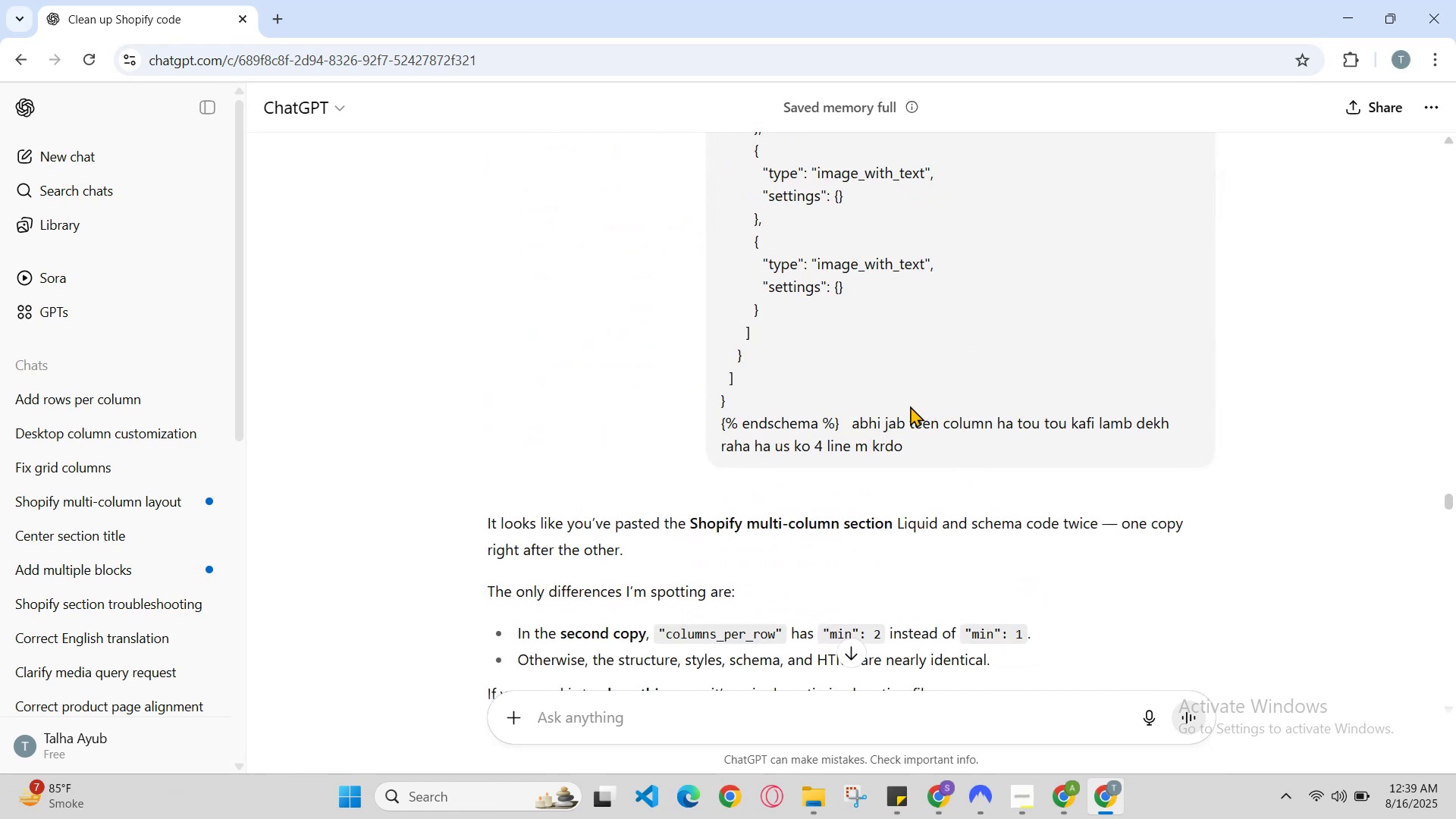 
left_click_drag(start_coordinate=[846, 422], to_coordinate=[917, 451])
 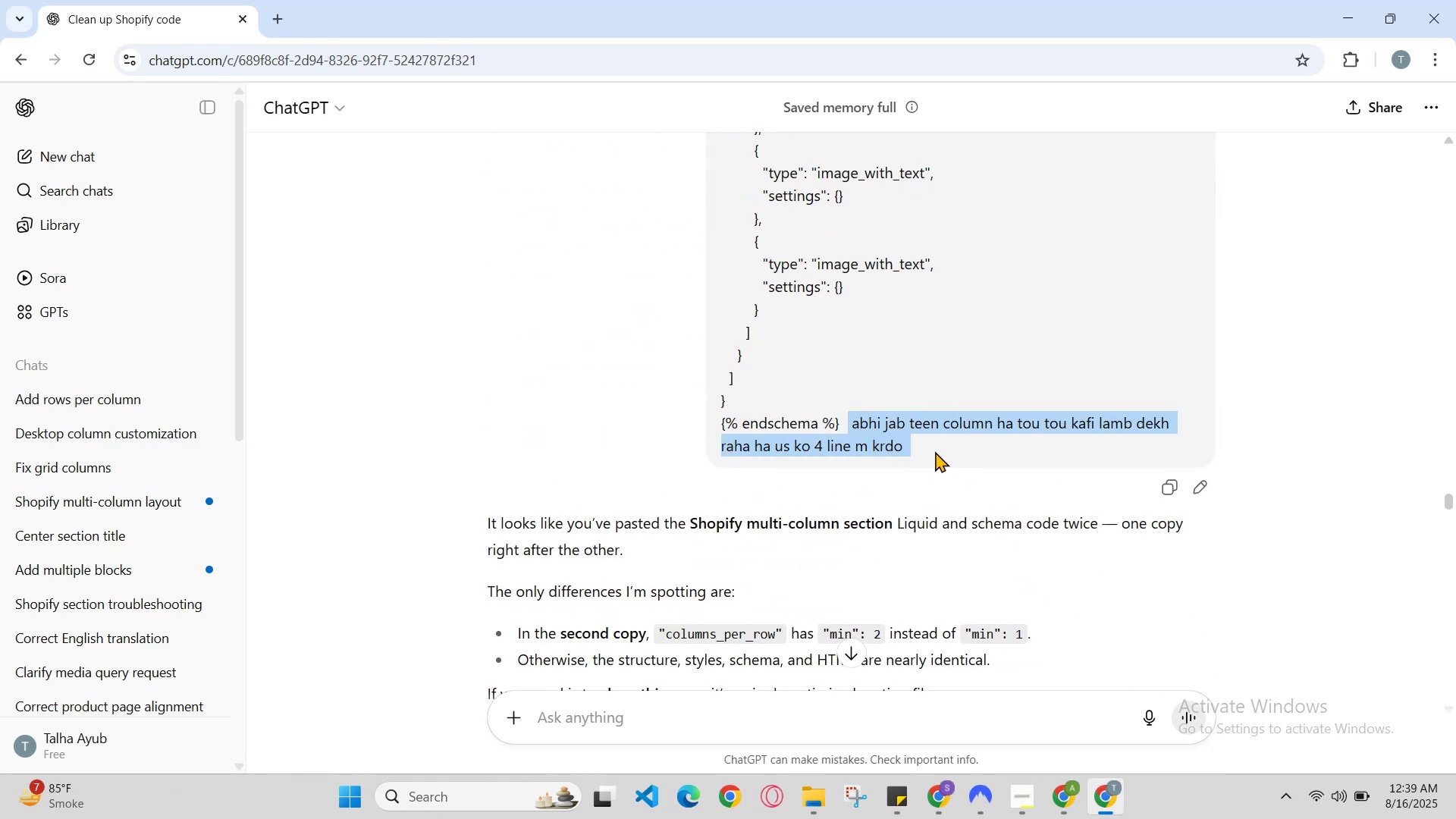 
key(Control+ControlLeft)
 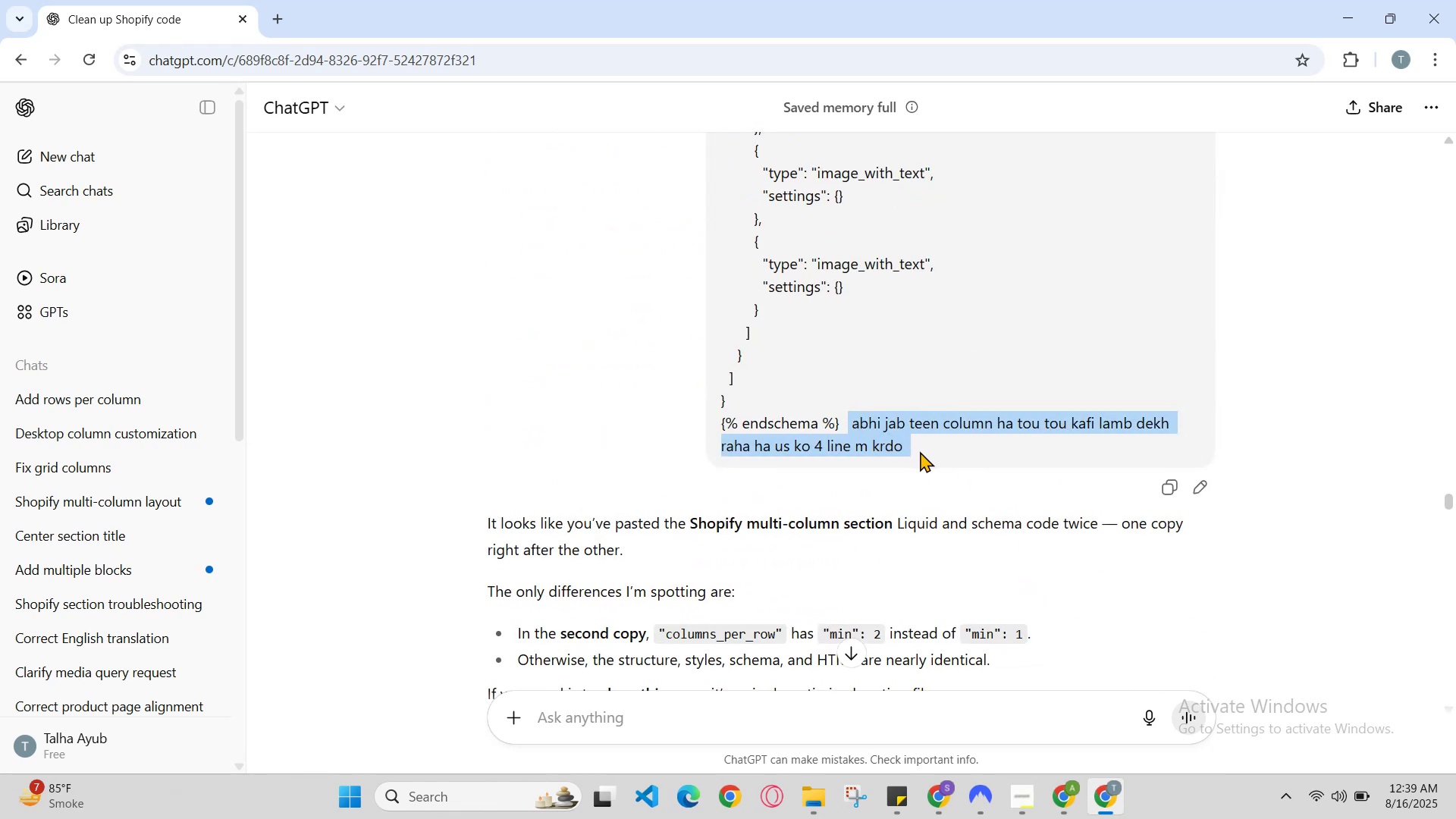 
left_click_drag(start_coordinate=[934, 451], to_coordinate=[905, 435])
 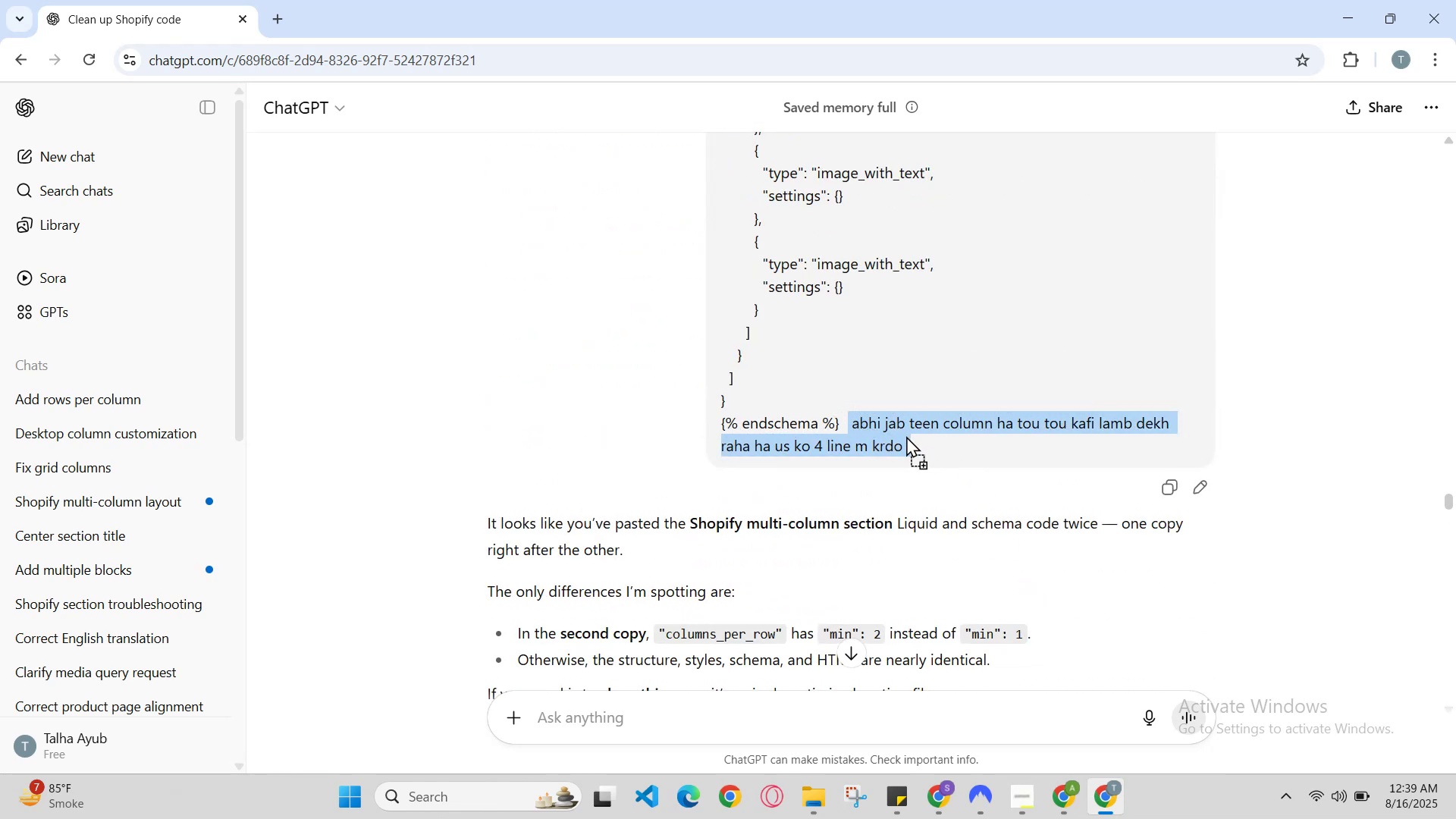 
left_click([910, 438])
 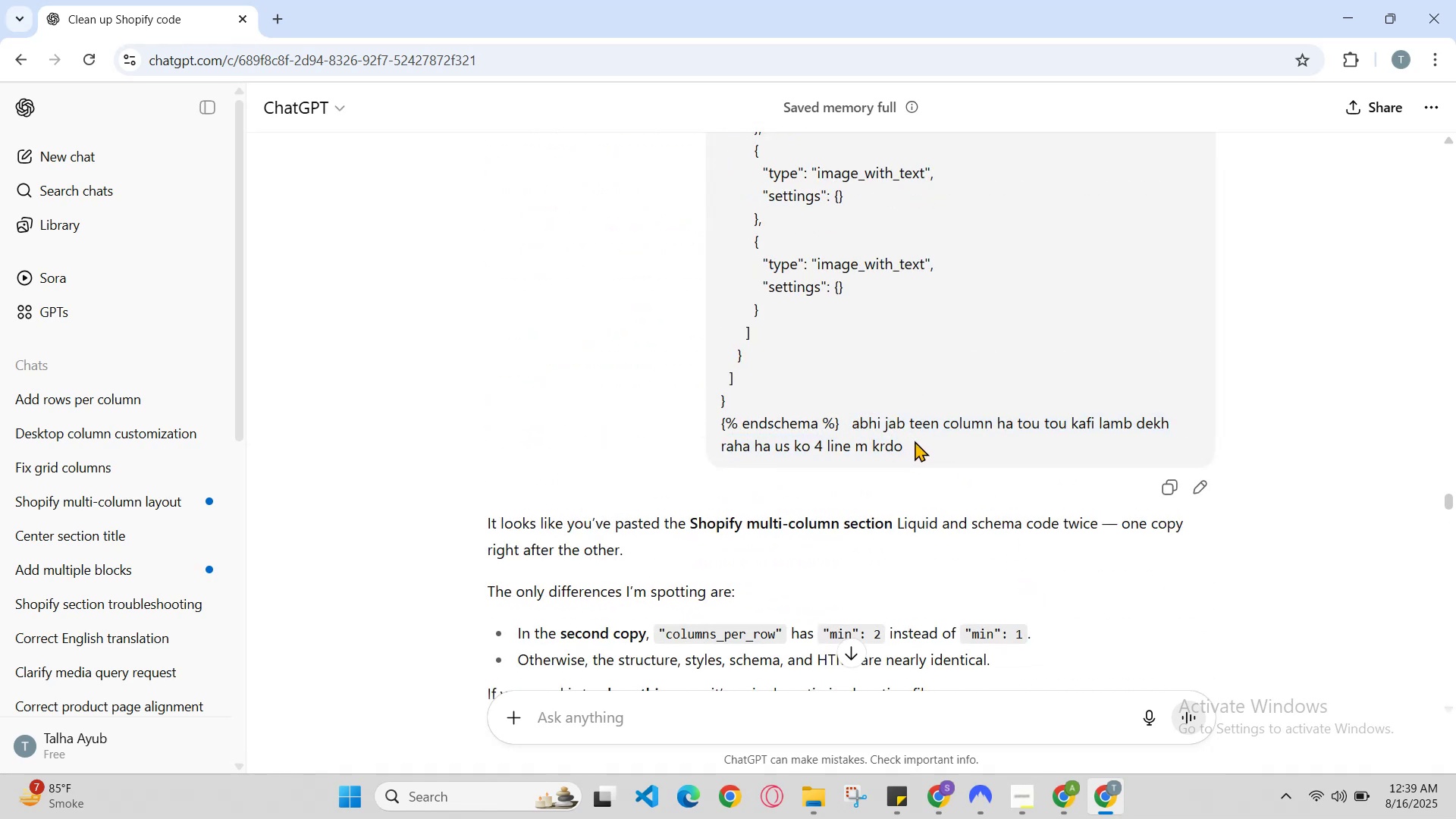 
left_click_drag(start_coordinate=[921, 444], to_coordinate=[767, 2])
 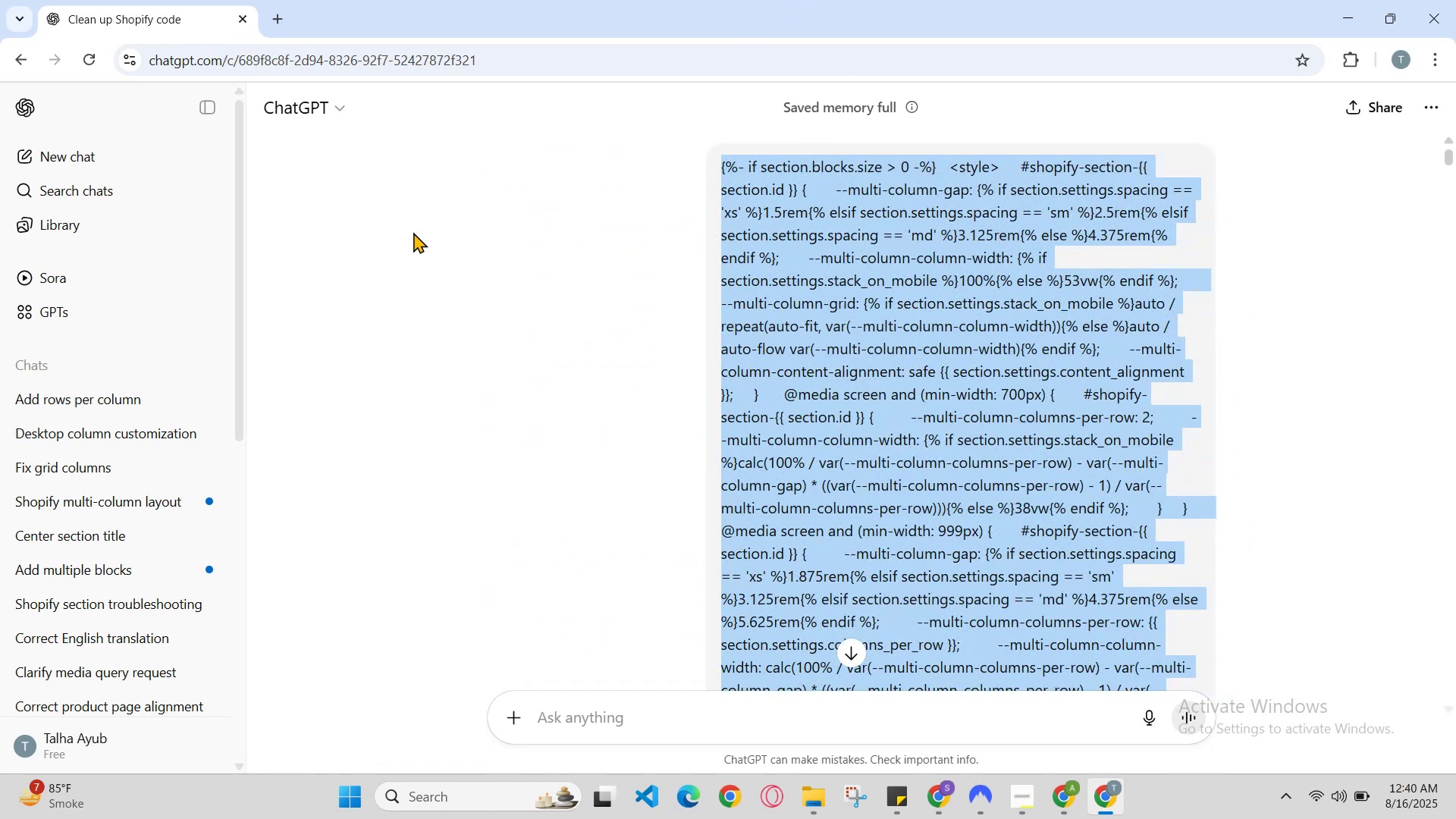 
scroll: coordinate [852, 200], scroll_direction: up, amount: 13.0
 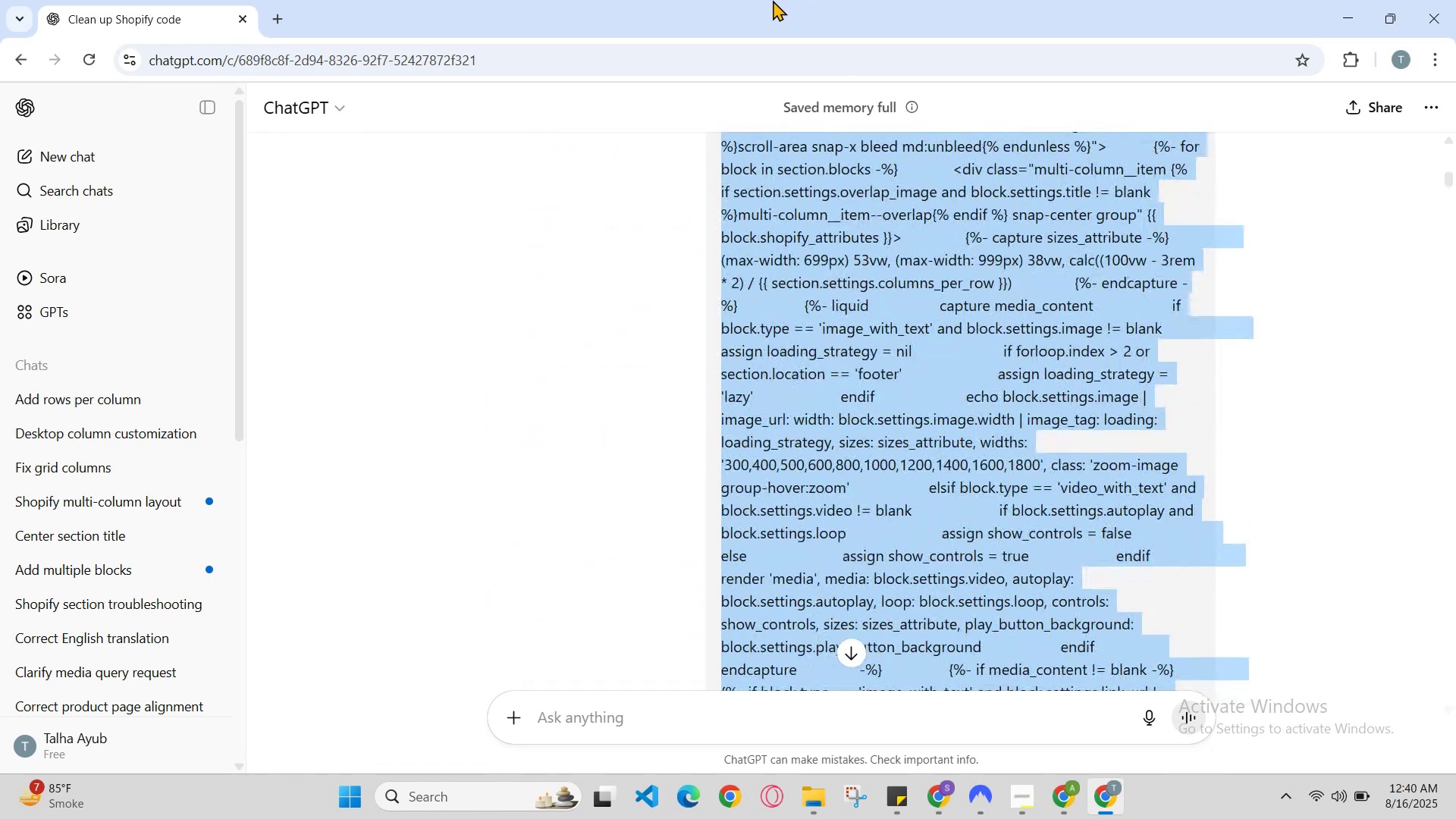 
key(Control+C)
 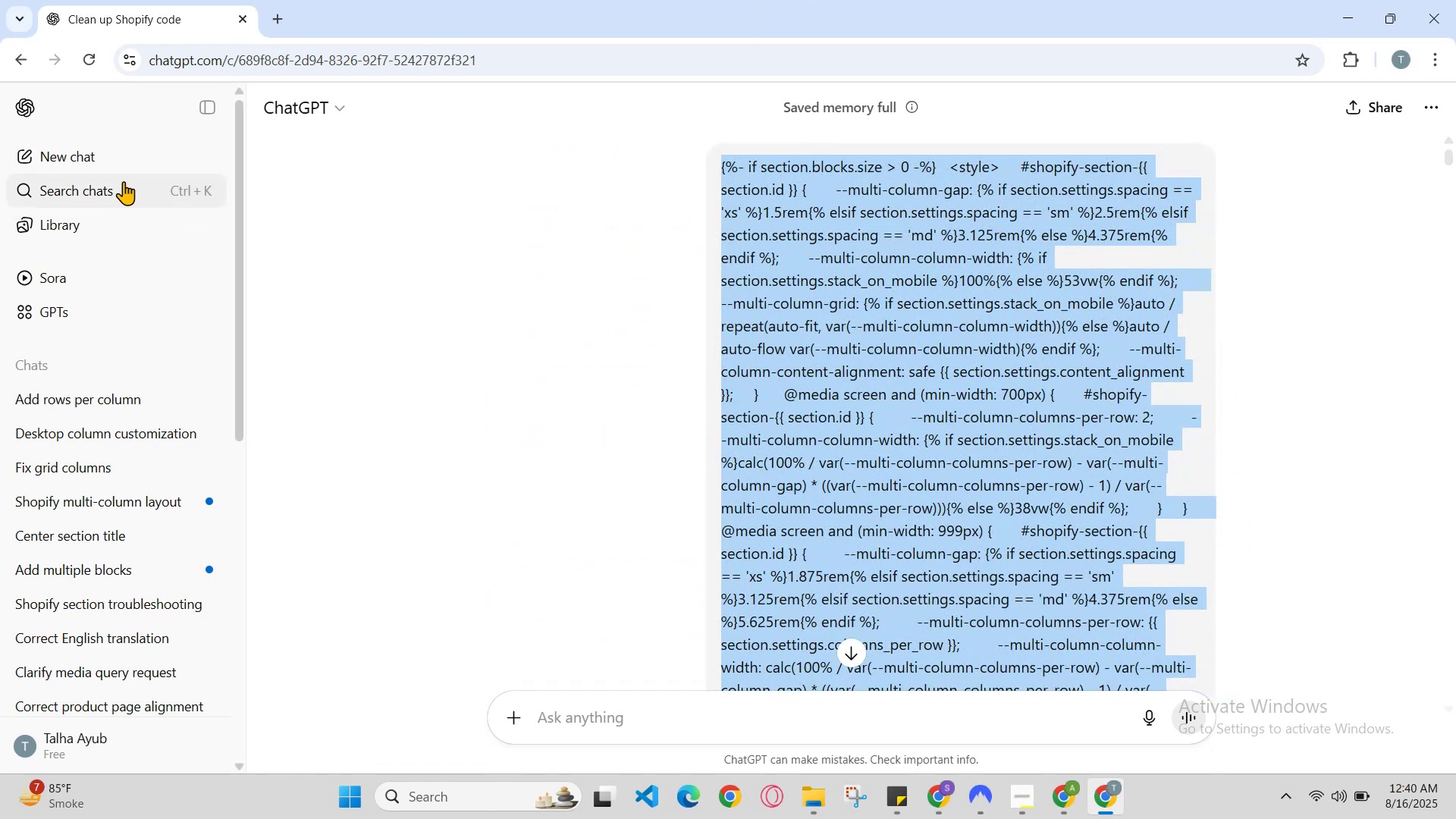 
left_click([121, 161])
 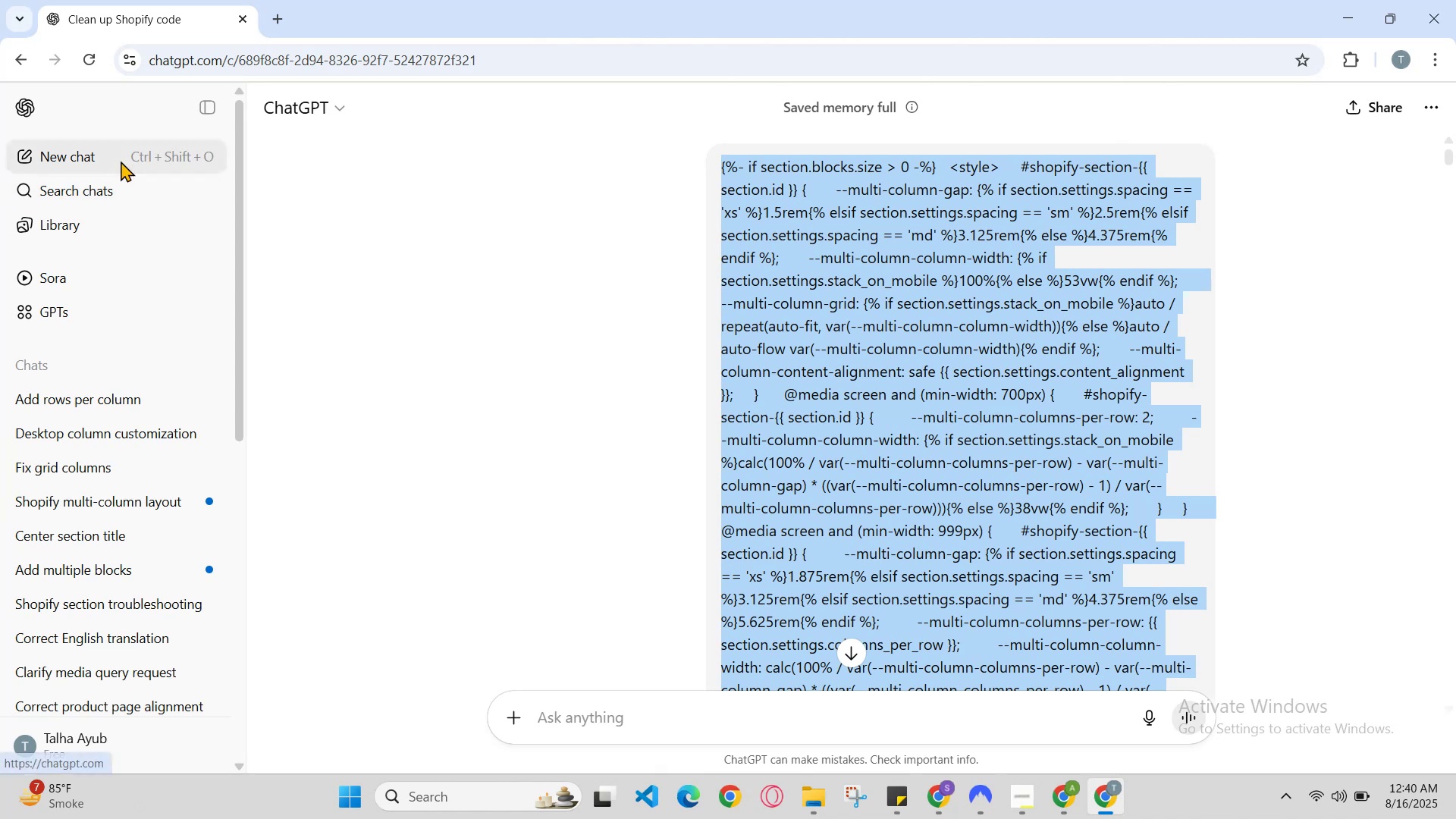 
key(Control+V)
 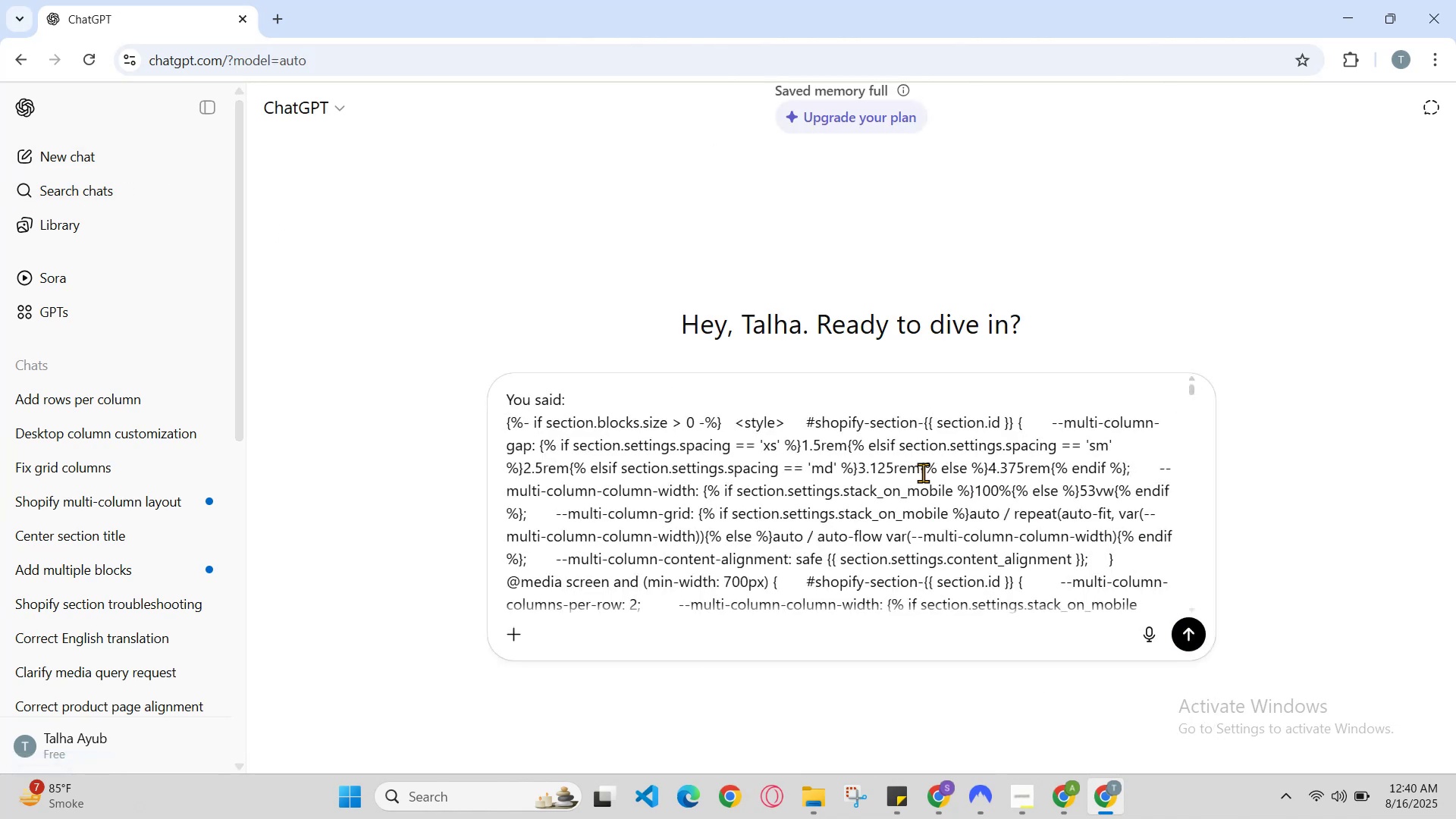 
scroll: coordinate [946, 523], scroll_direction: down, amount: 61.0
 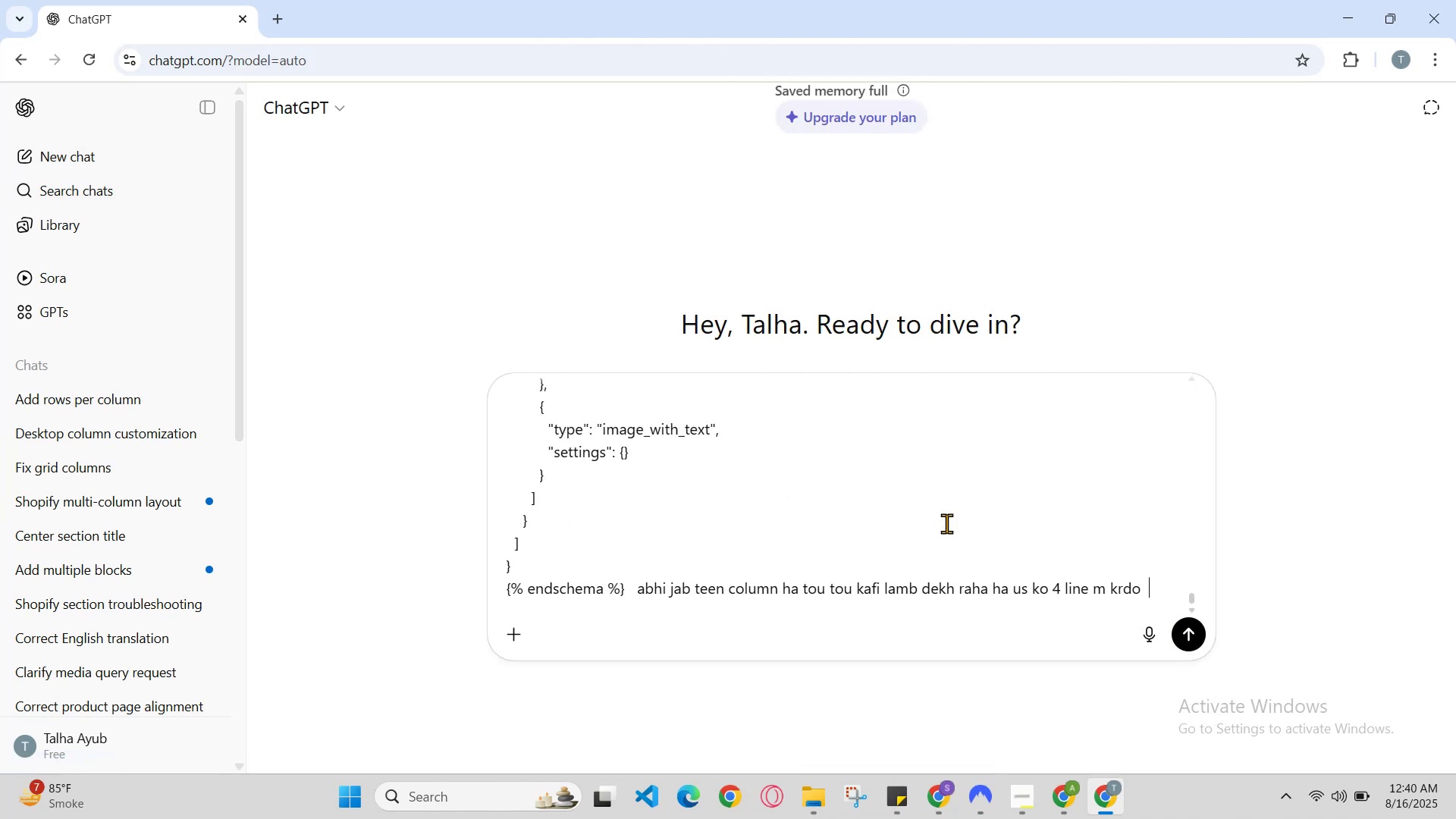 
type( in desktop screen moble screen pr sab theek ha)
 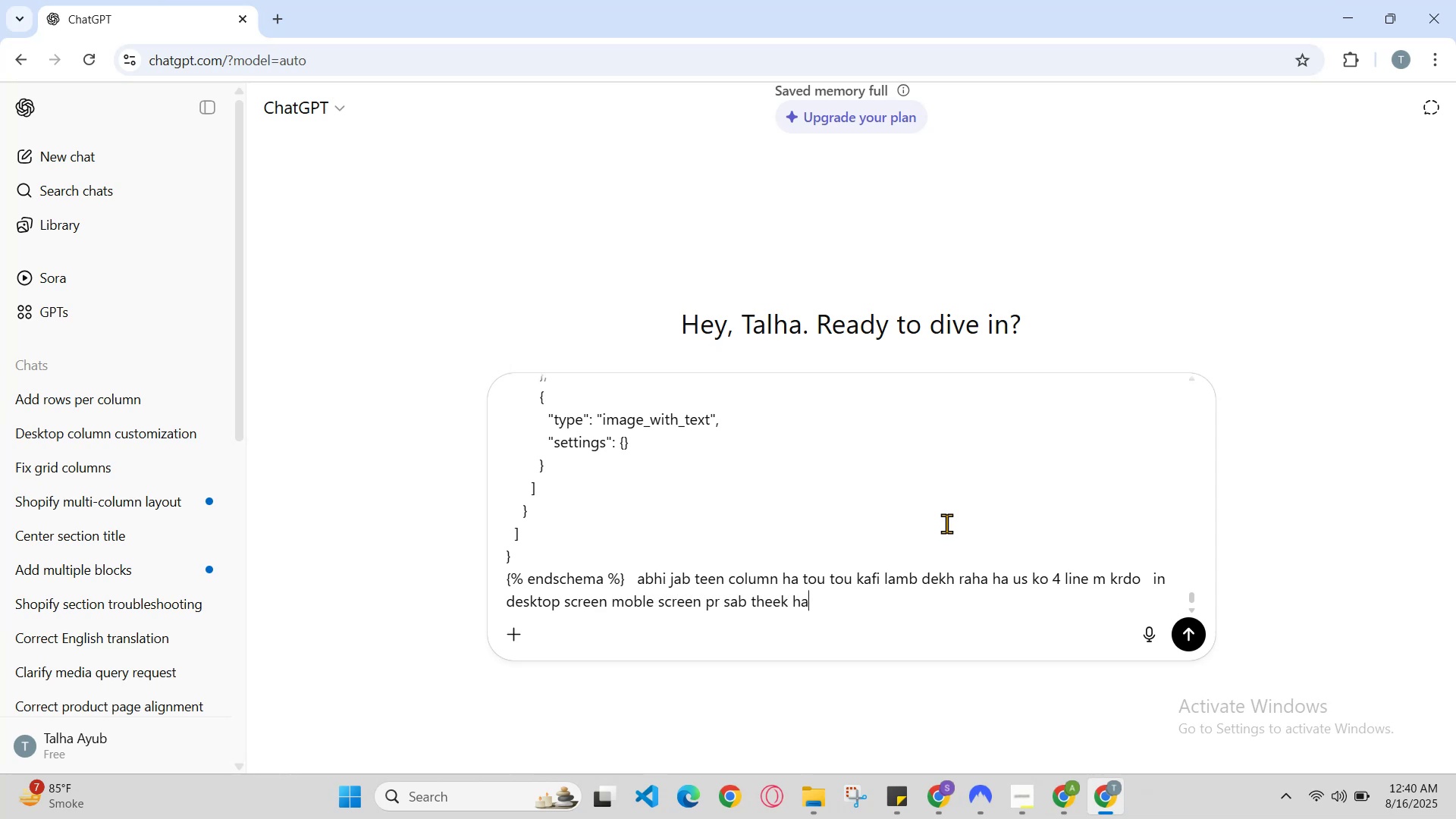 
key(Enter)
 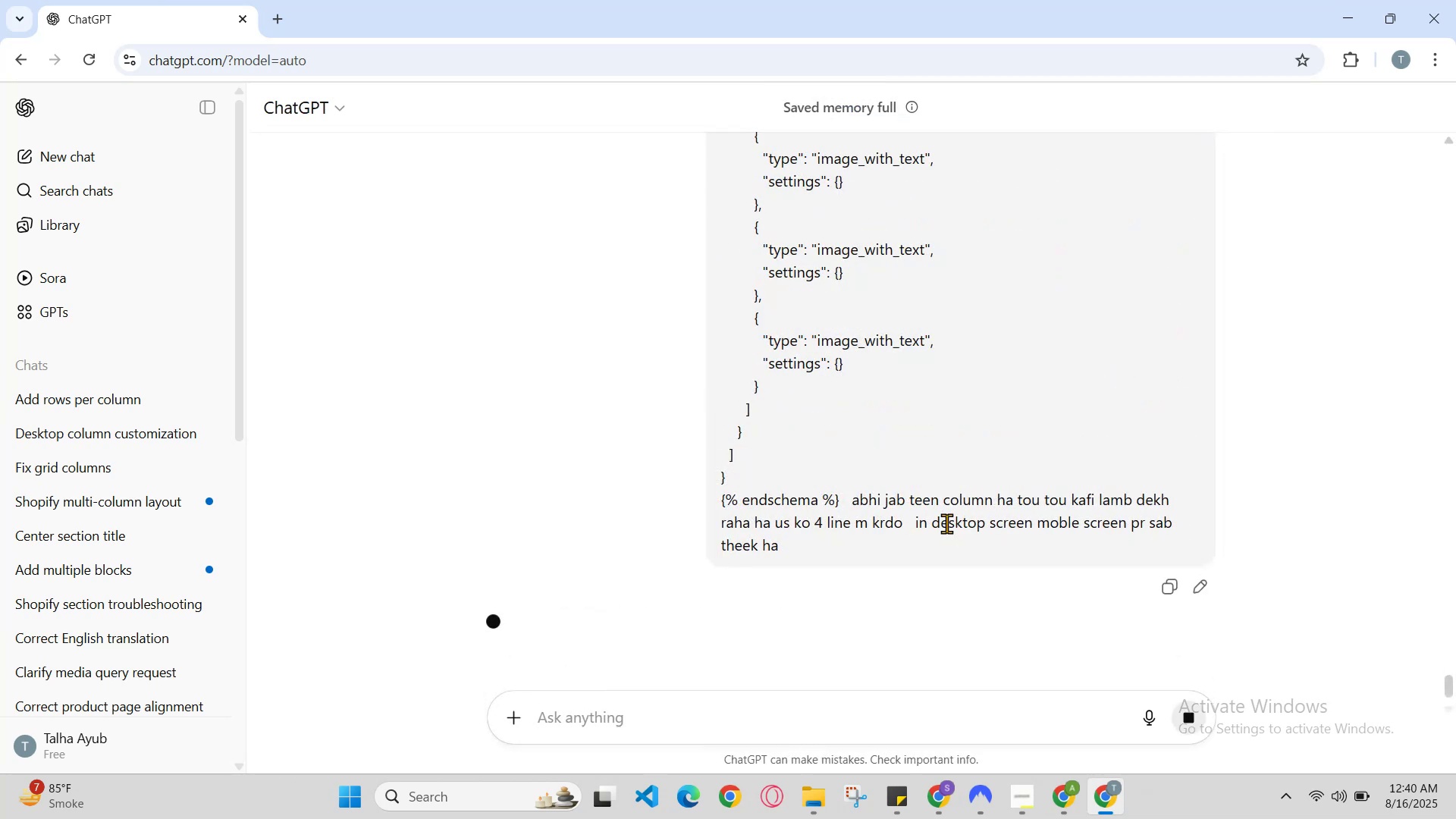 
scroll: coordinate [1015, 386], scroll_direction: down, amount: 26.0
 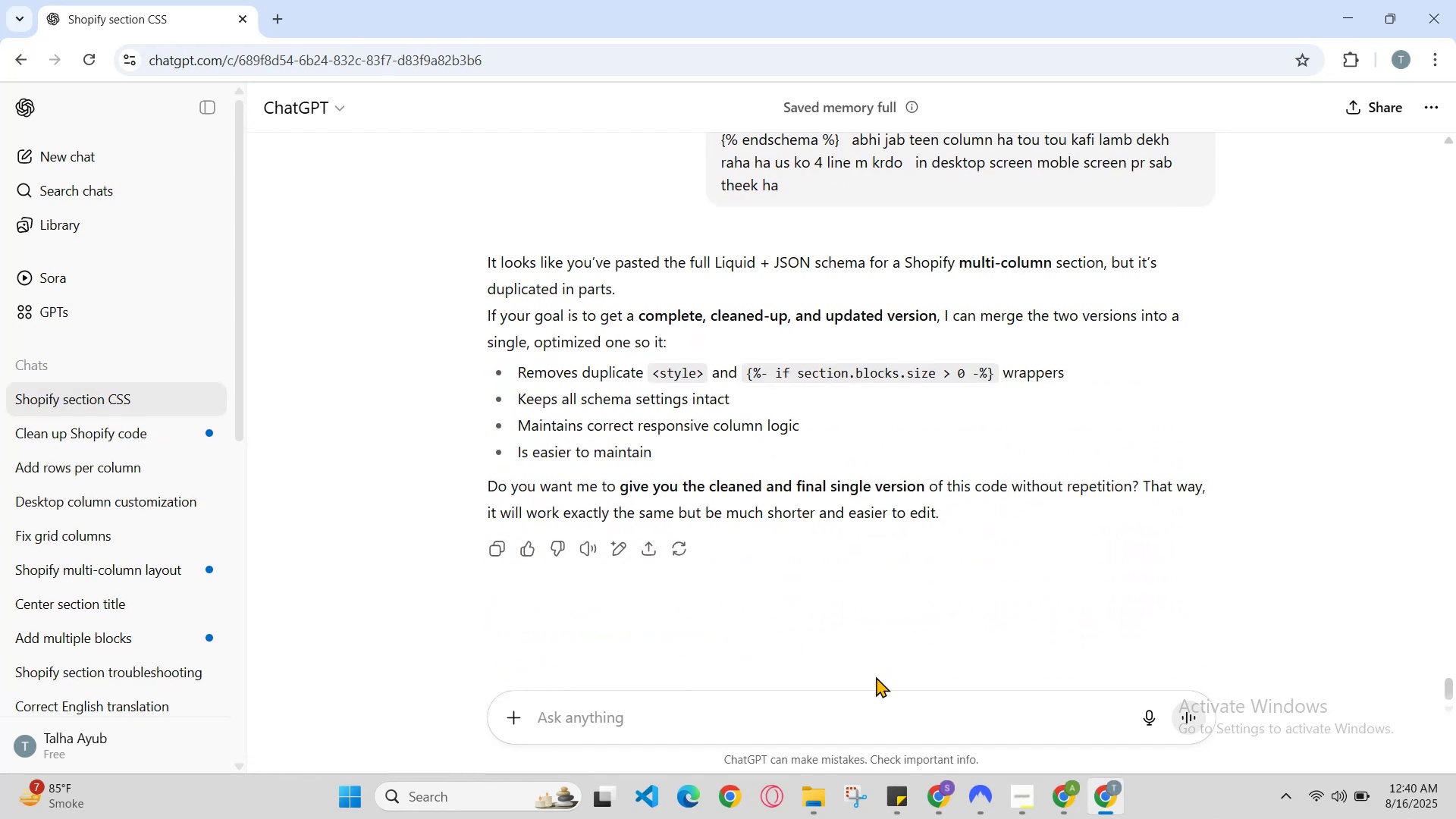 
left_click([875, 686])
 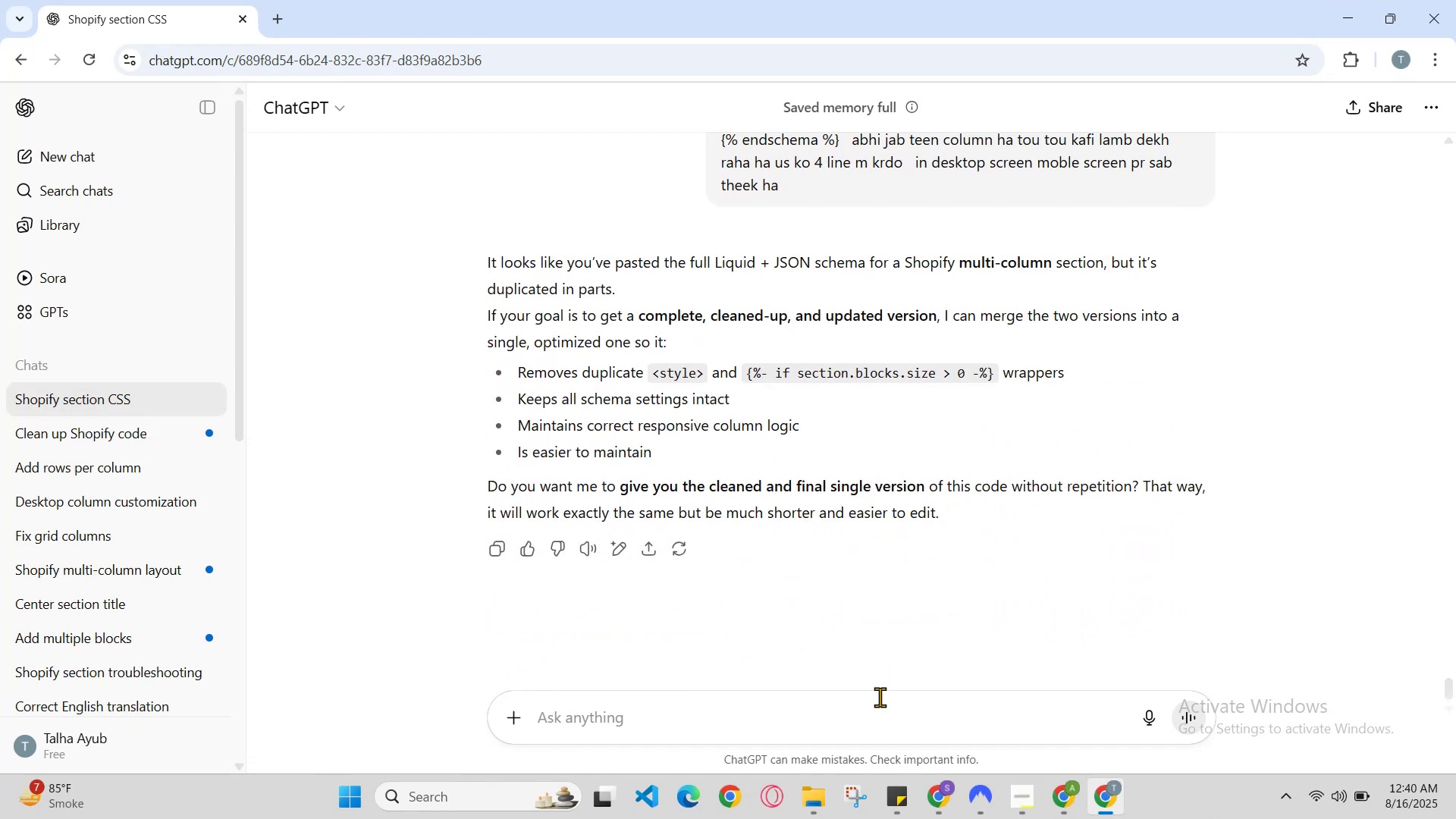 
left_click([883, 706])
 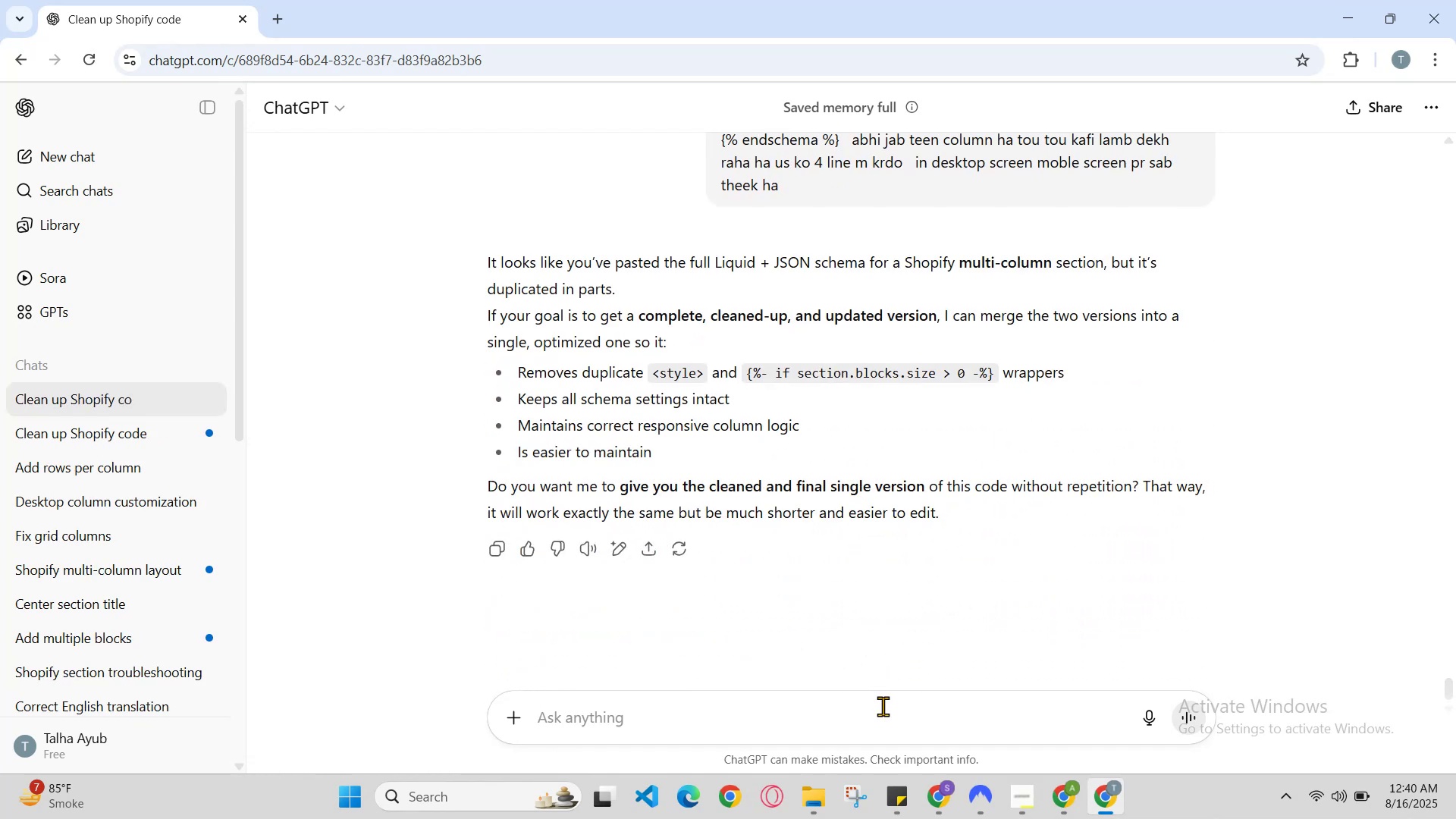 
left_click([883, 706])
 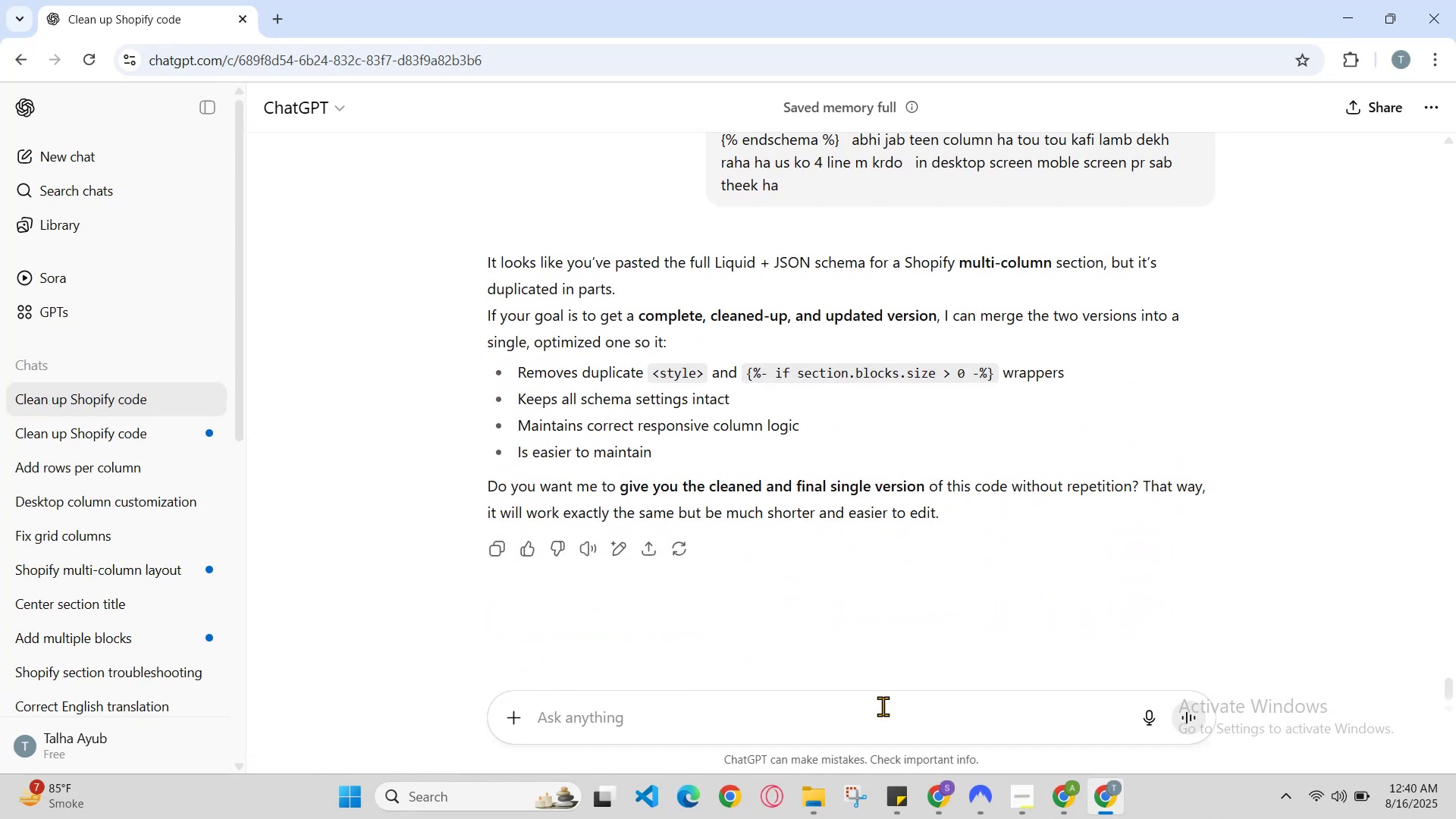 
type(give complete upadet code )
 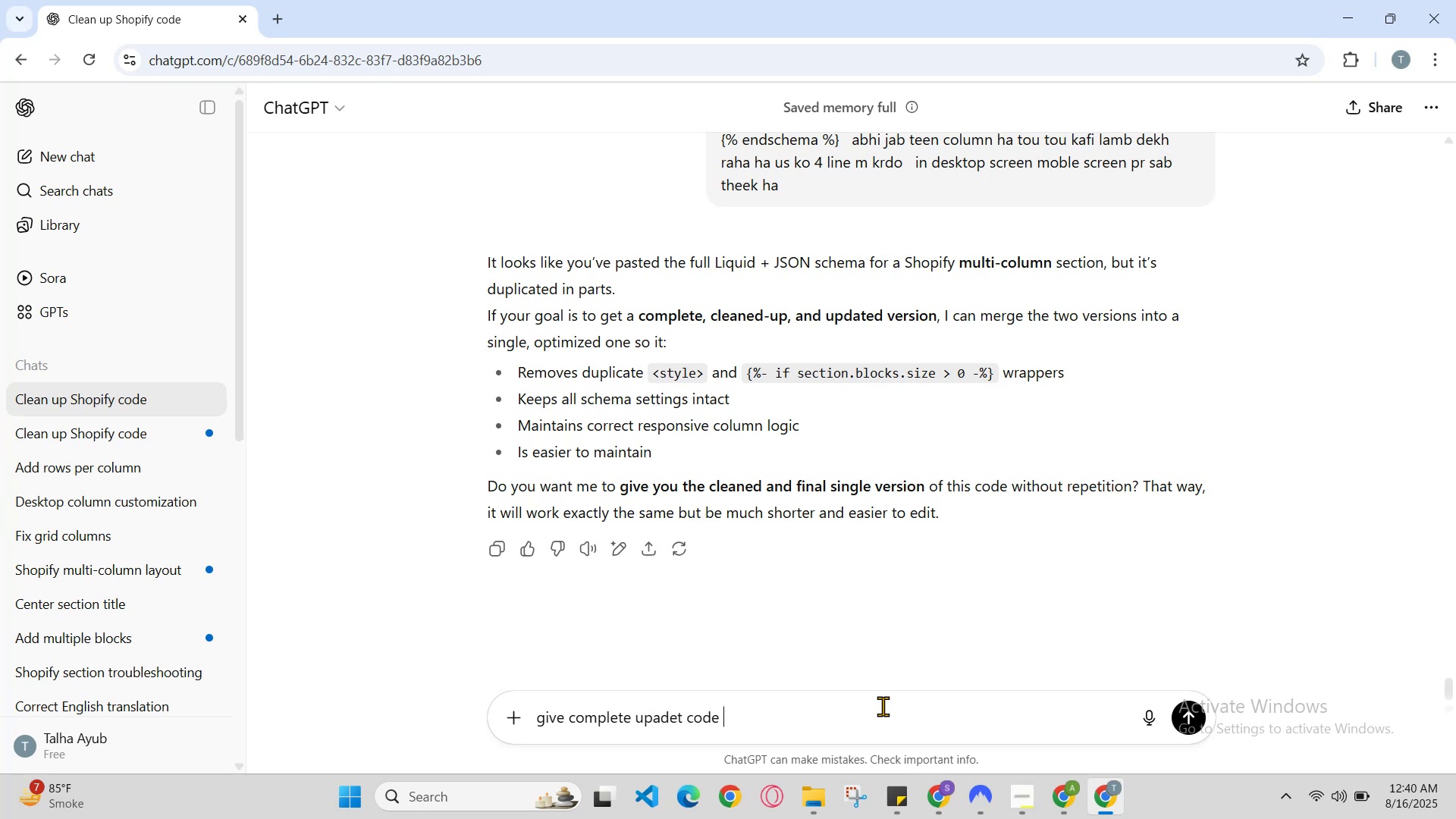 
key(Enter)
 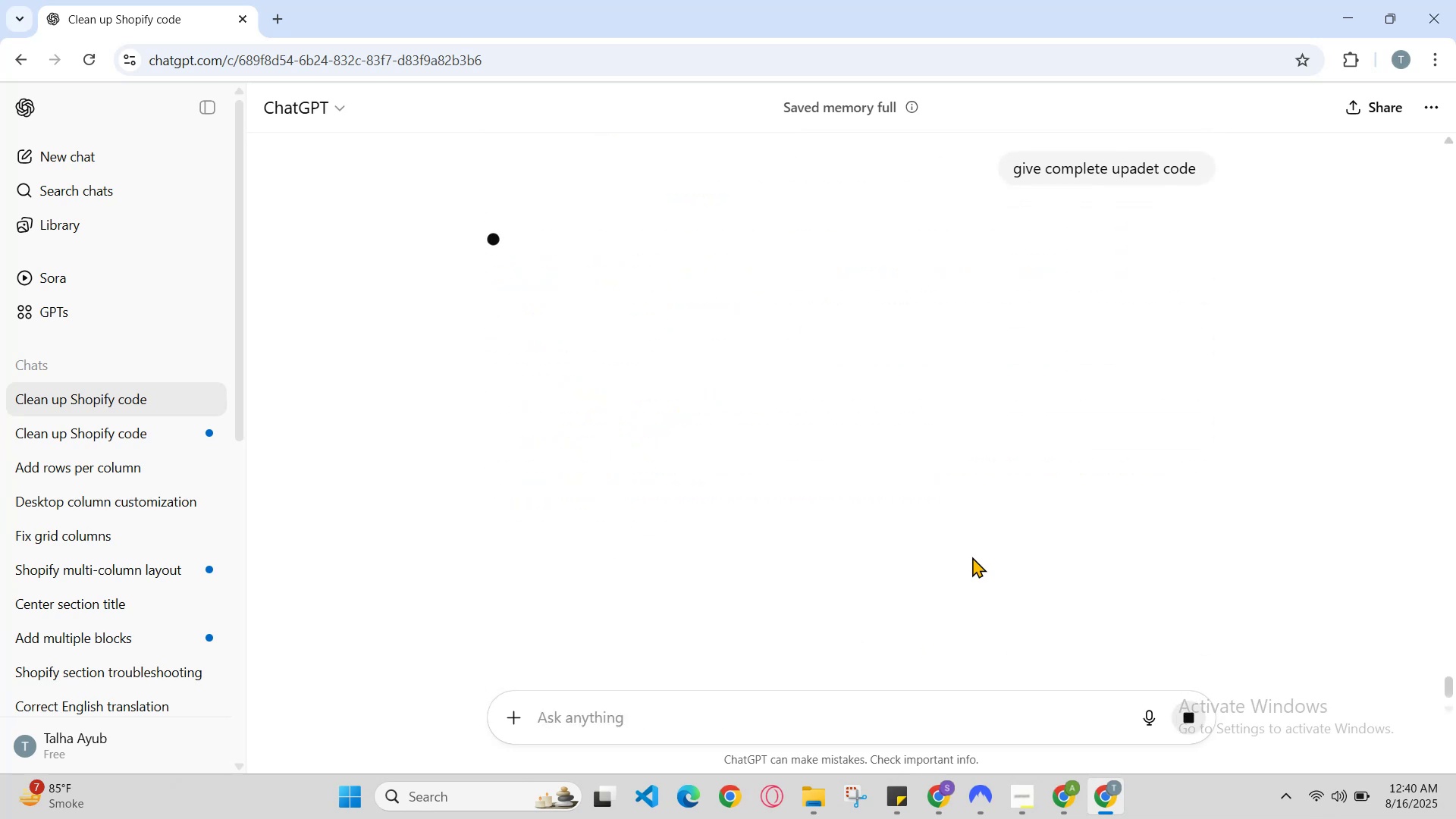 
scroll: coordinate [982, 357], scroll_direction: down, amount: 4.0
 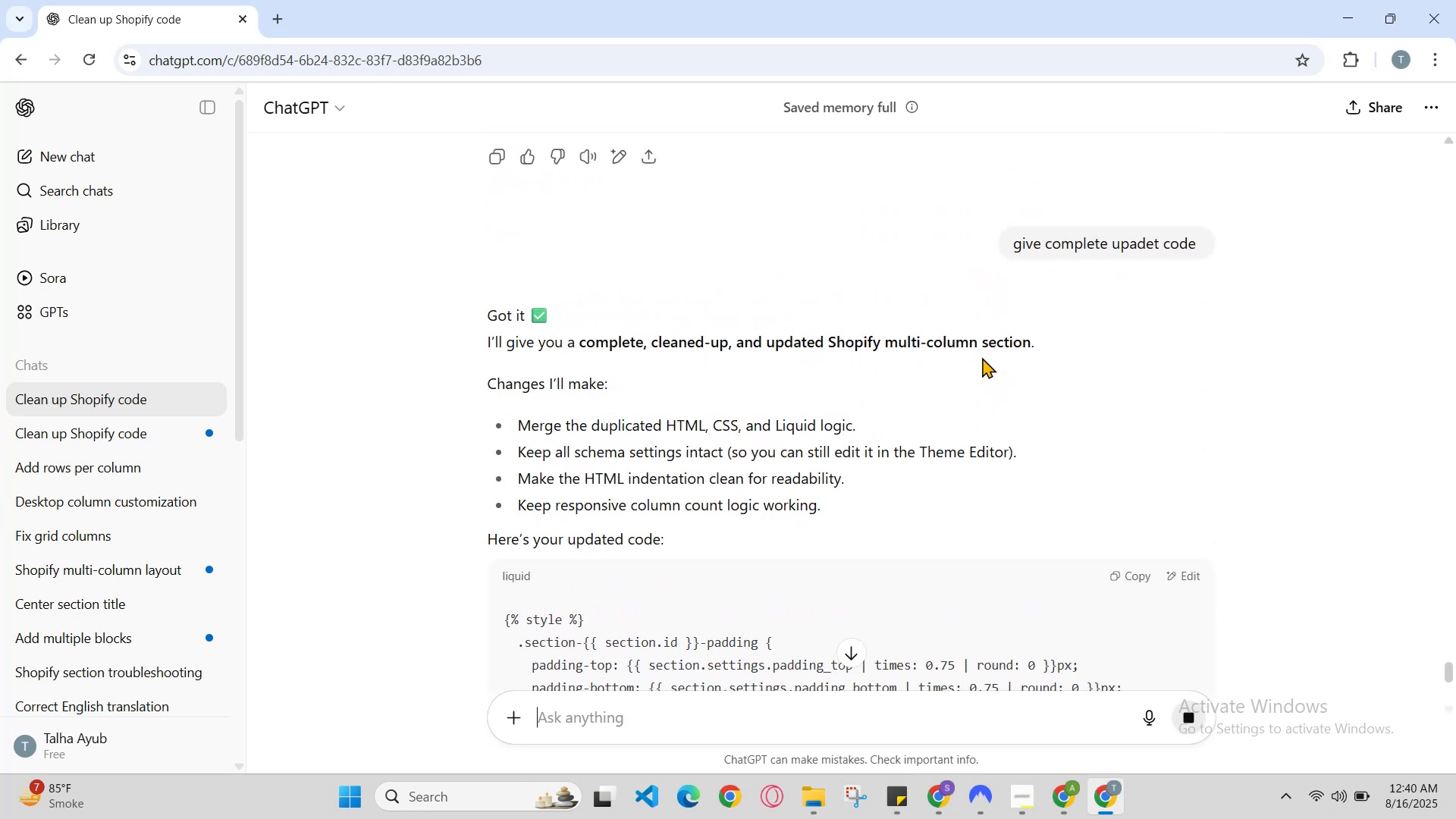 
scroll: coordinate [982, 357], scroll_direction: up, amount: 1.0
 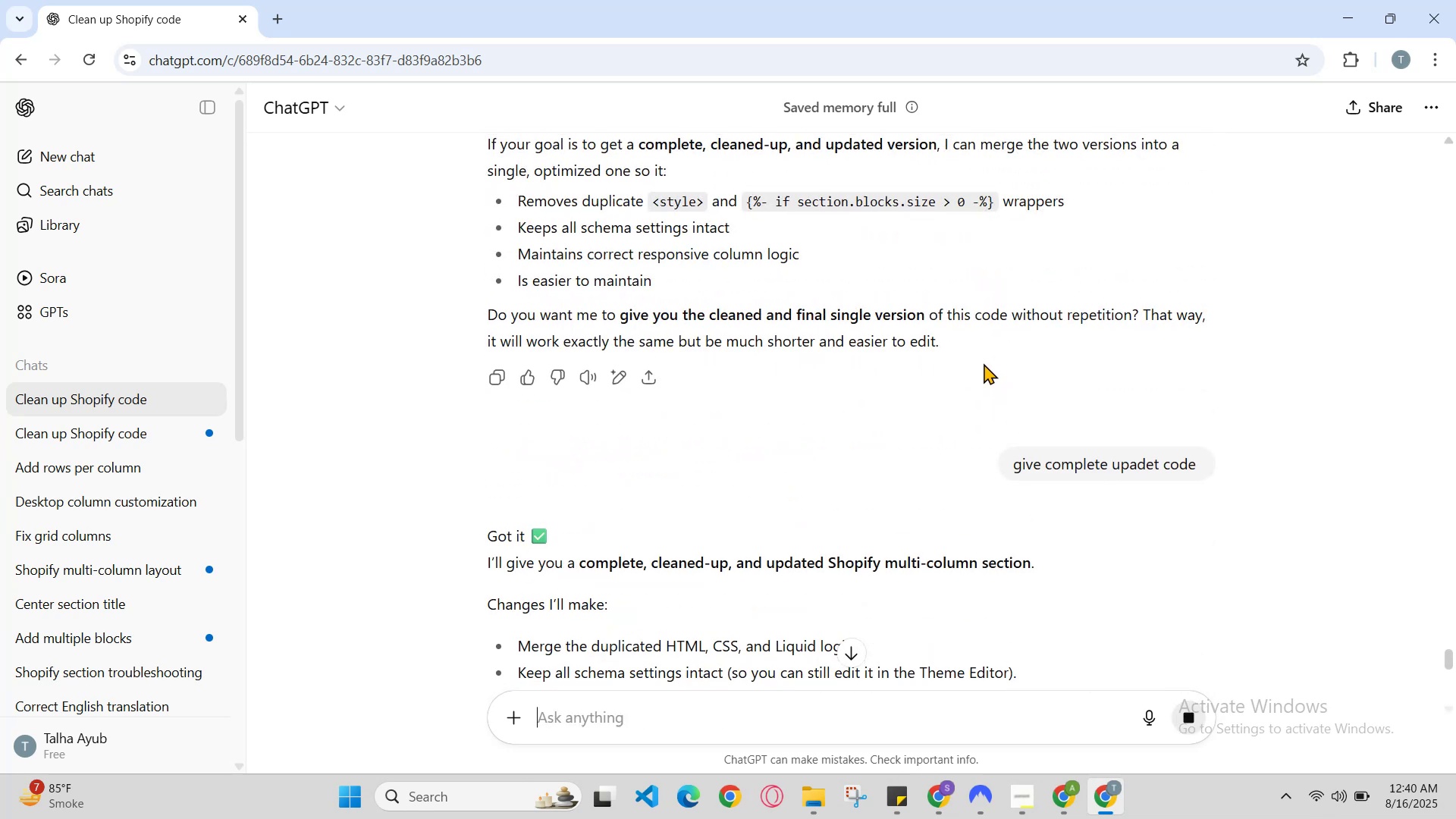 
scroll: coordinate [984, 366], scroll_direction: down, amount: 2.0
 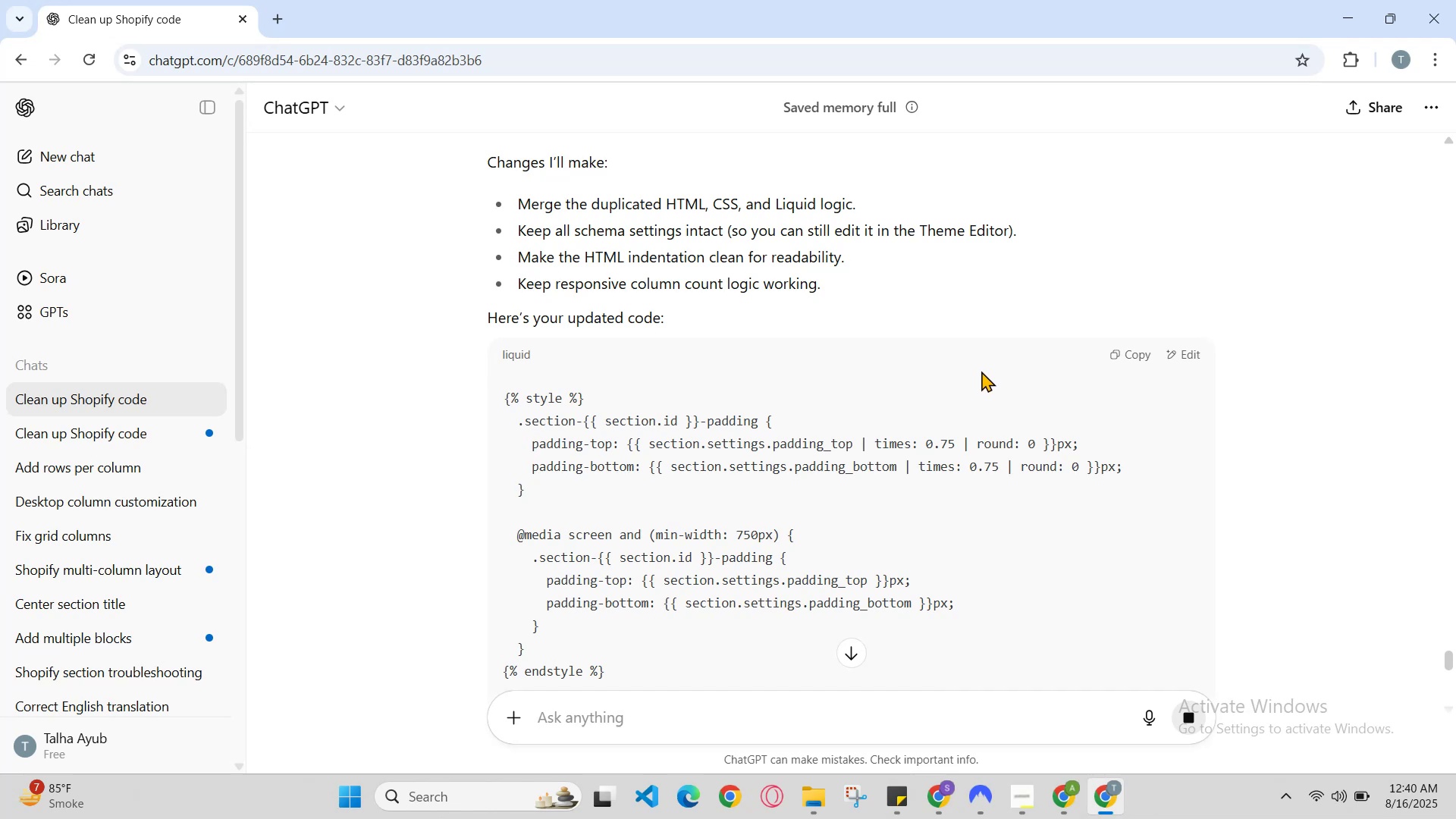 
scroll: coordinate [981, 371], scroll_direction: up, amount: 4.0
 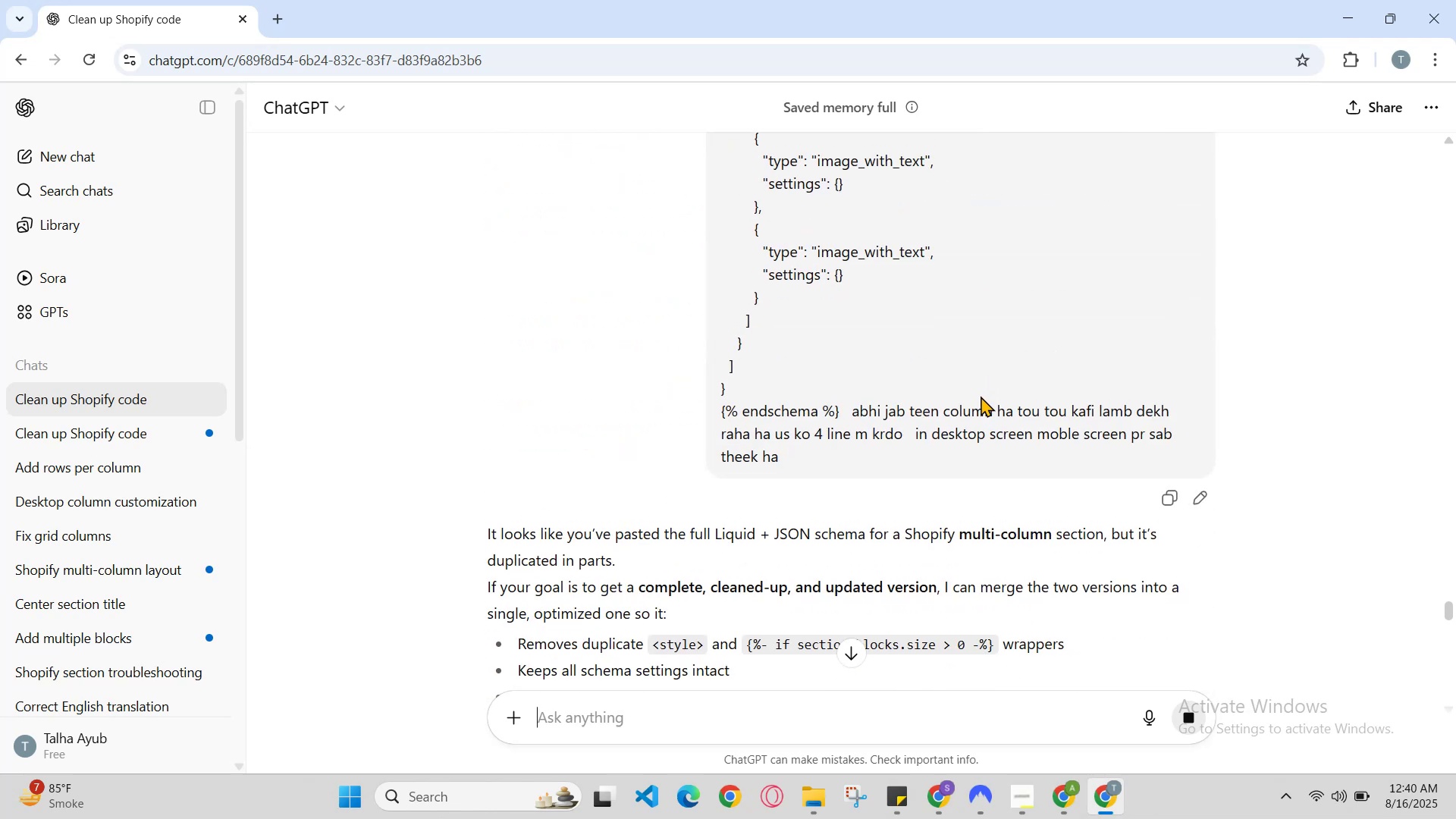 
scroll: coordinate [978, 414], scroll_direction: down, amount: 1.0
 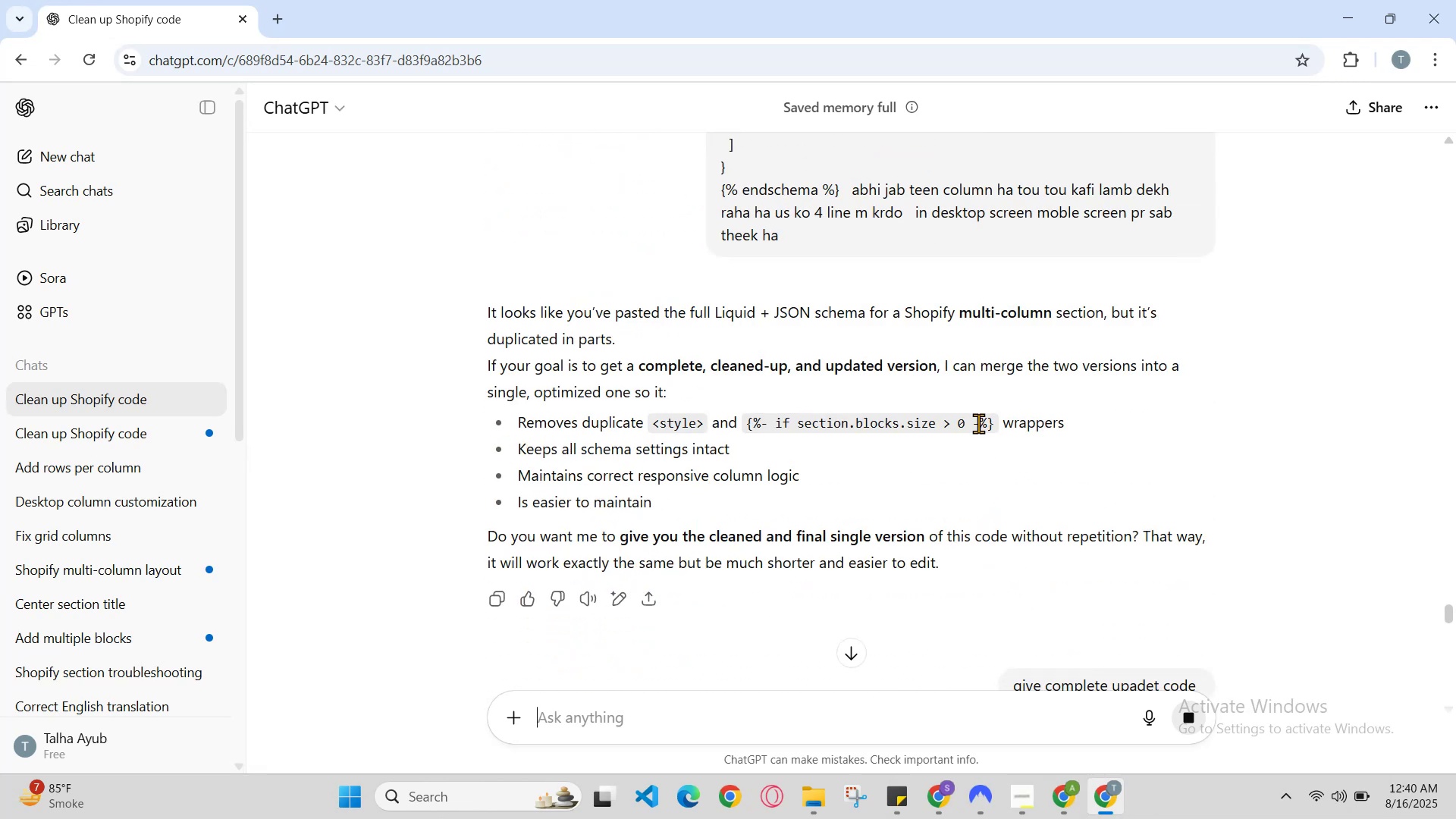 
scroll: coordinate [983, 437], scroll_direction: none, amount: 0.0
 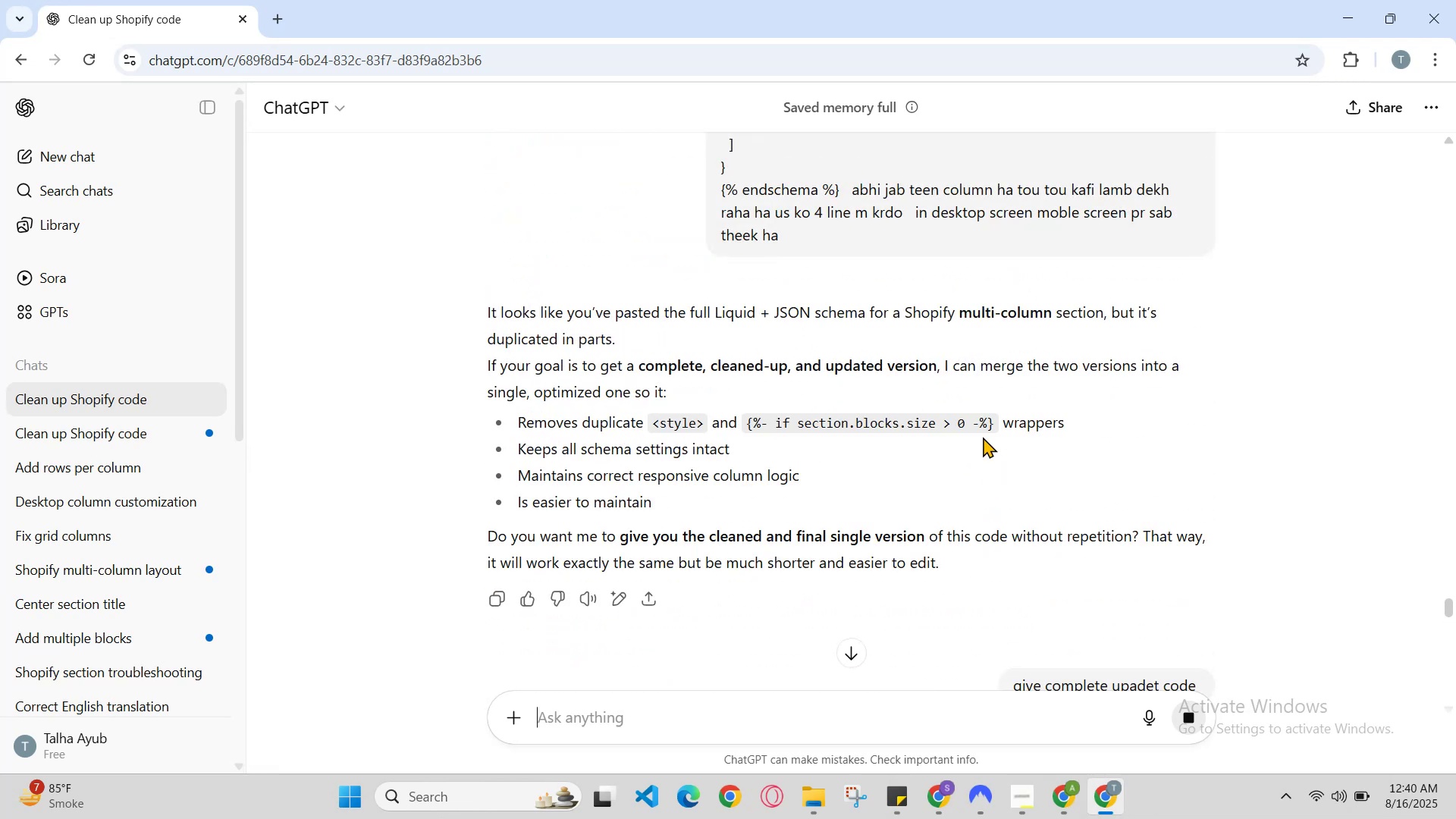 
scroll: coordinate [983, 437], scroll_direction: up, amount: 1.0
 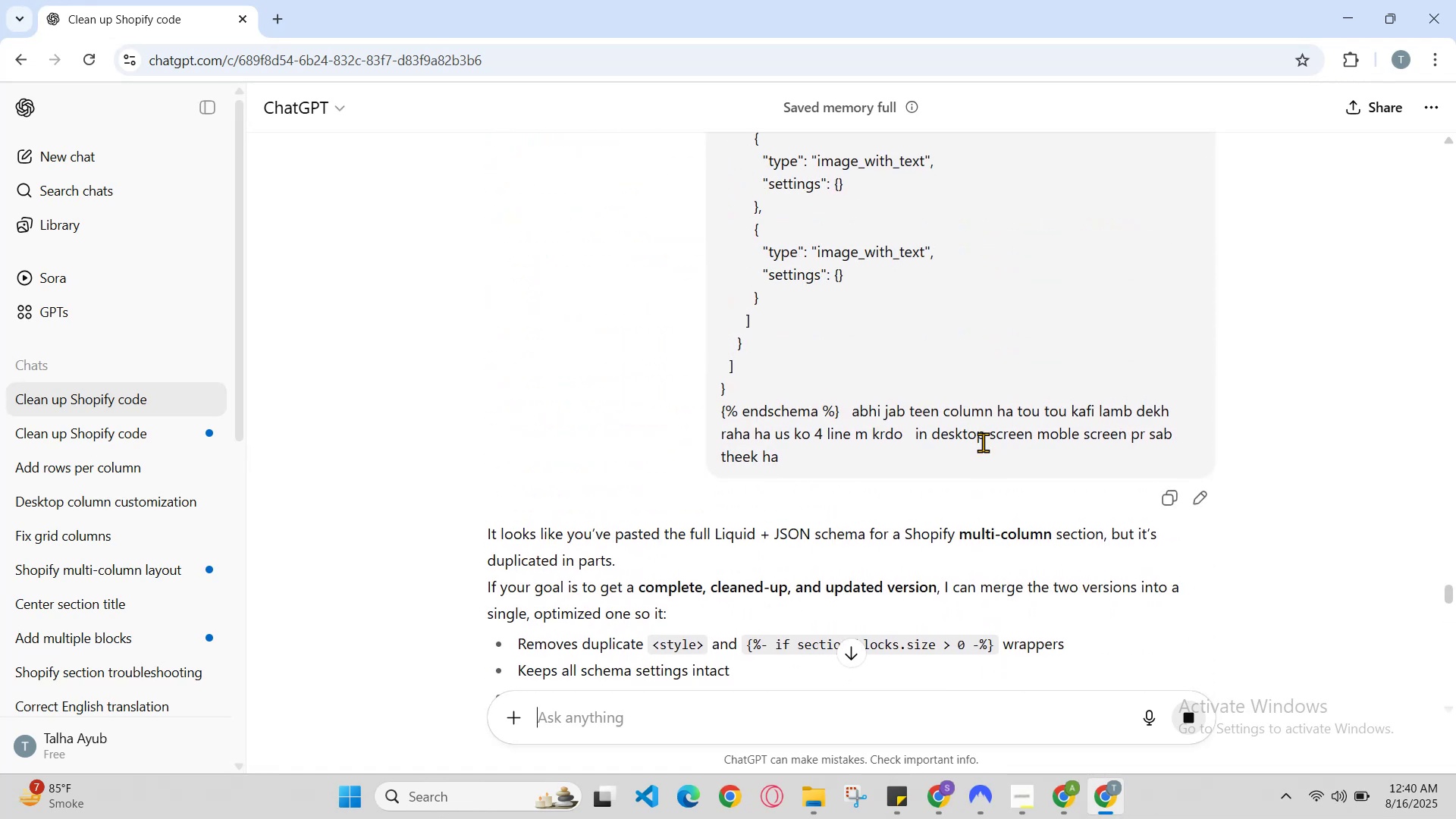 
scroll: coordinate [983, 457], scroll_direction: down, amount: 5.0
 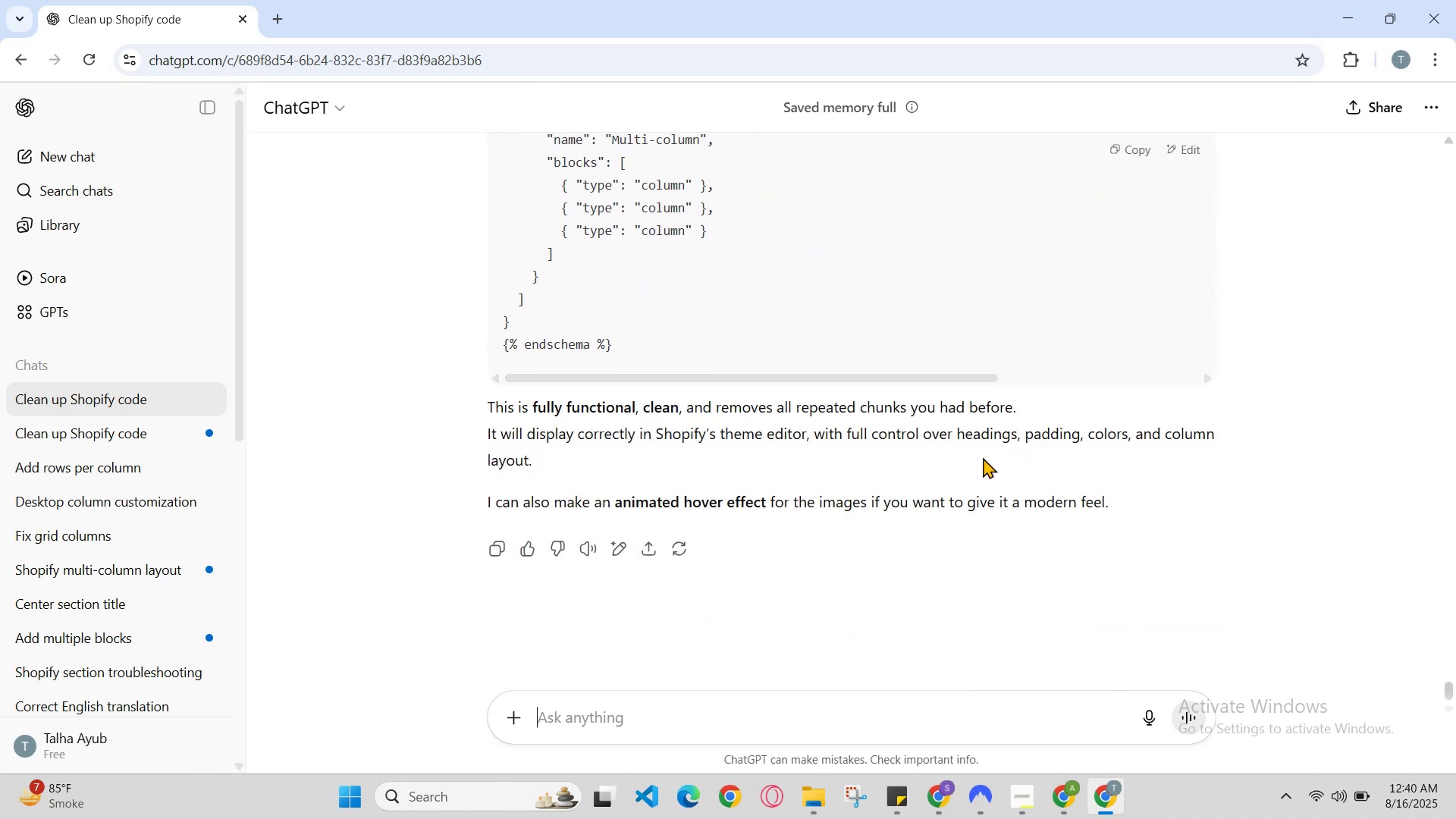 
scroll: coordinate [983, 457], scroll_direction: up, amount: 1.0
 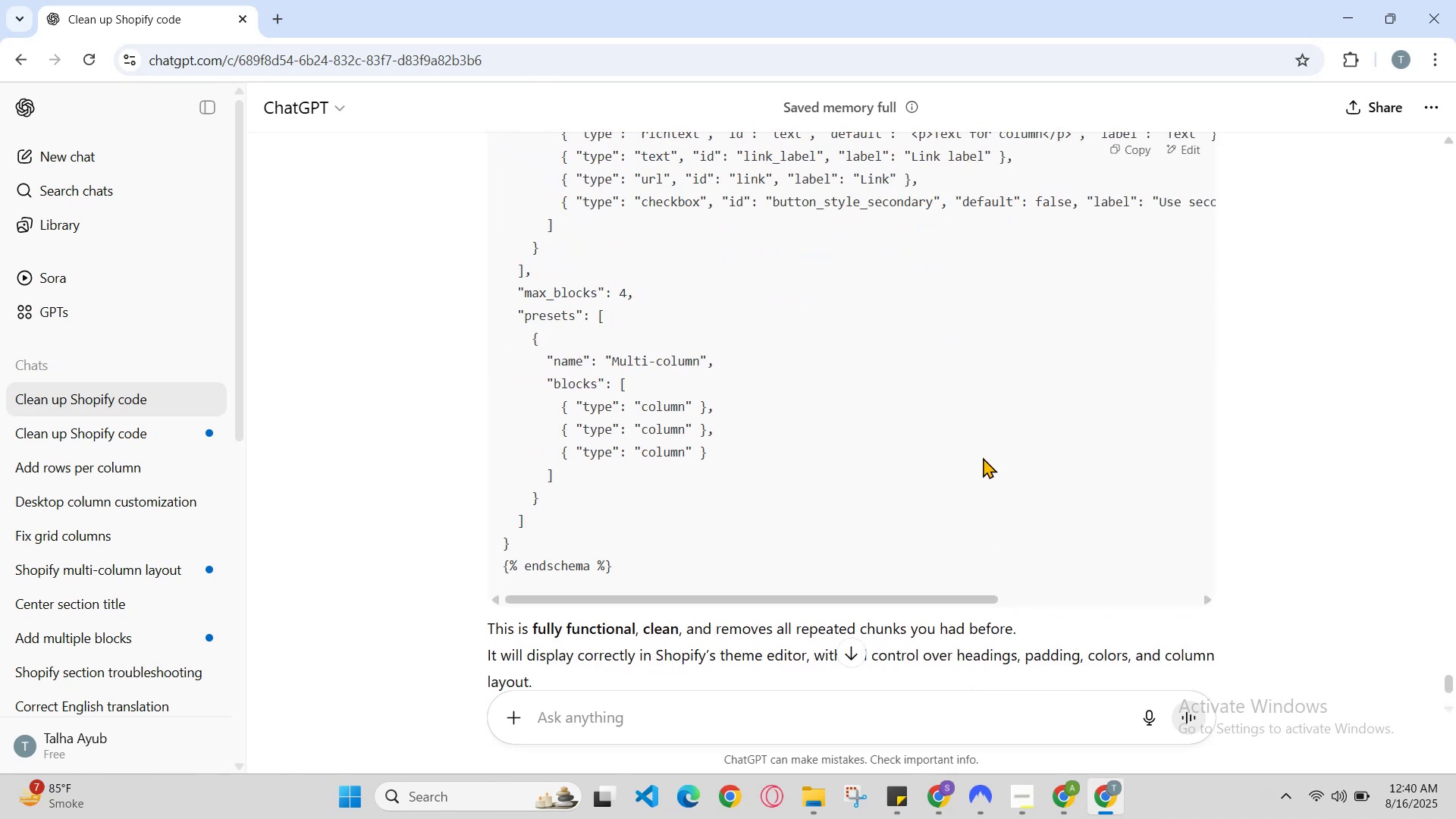 
scroll: coordinate [983, 457], scroll_direction: none, amount: 0.0
 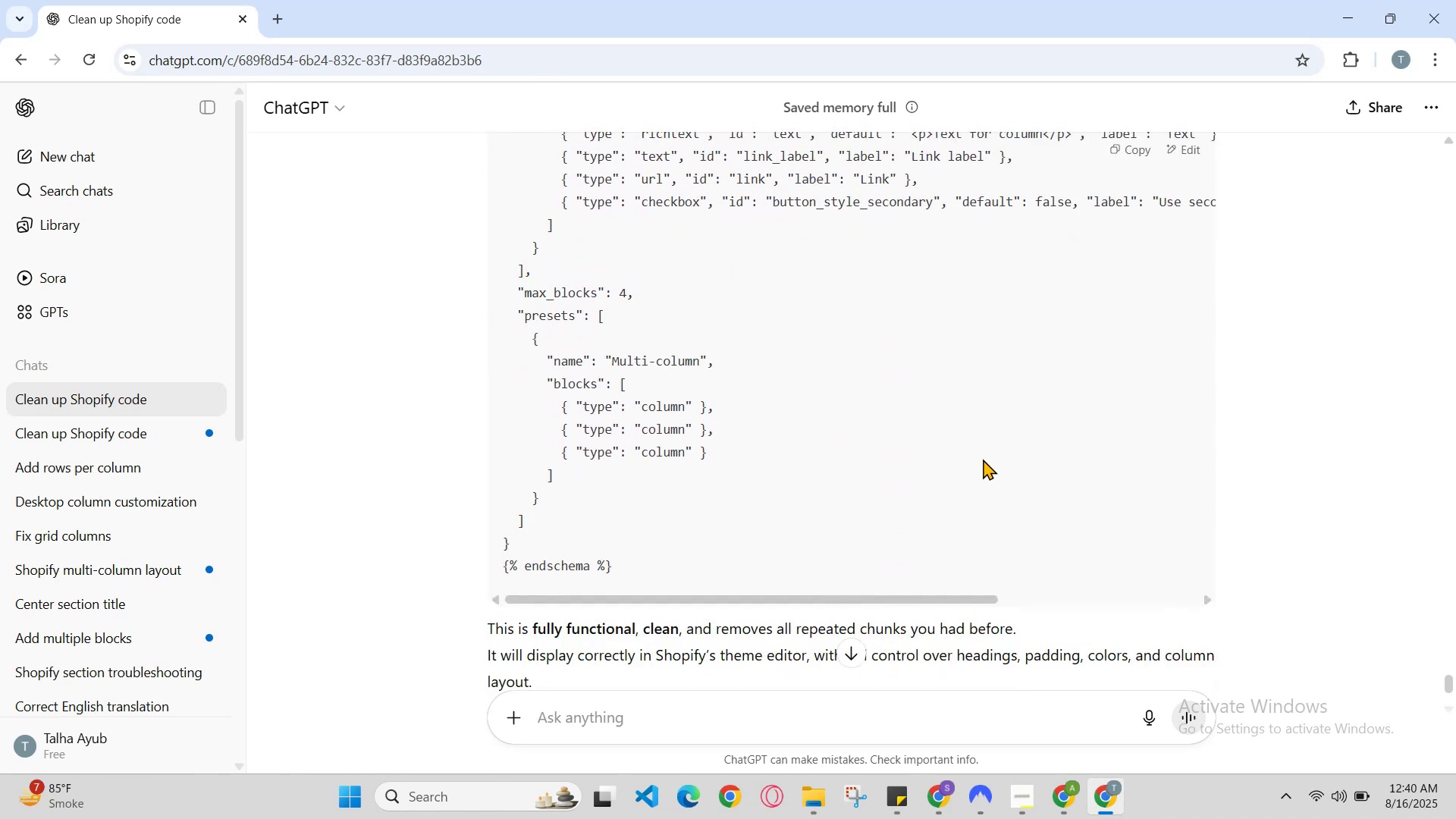 
scroll: coordinate [983, 464], scroll_direction: up, amount: 12.0
 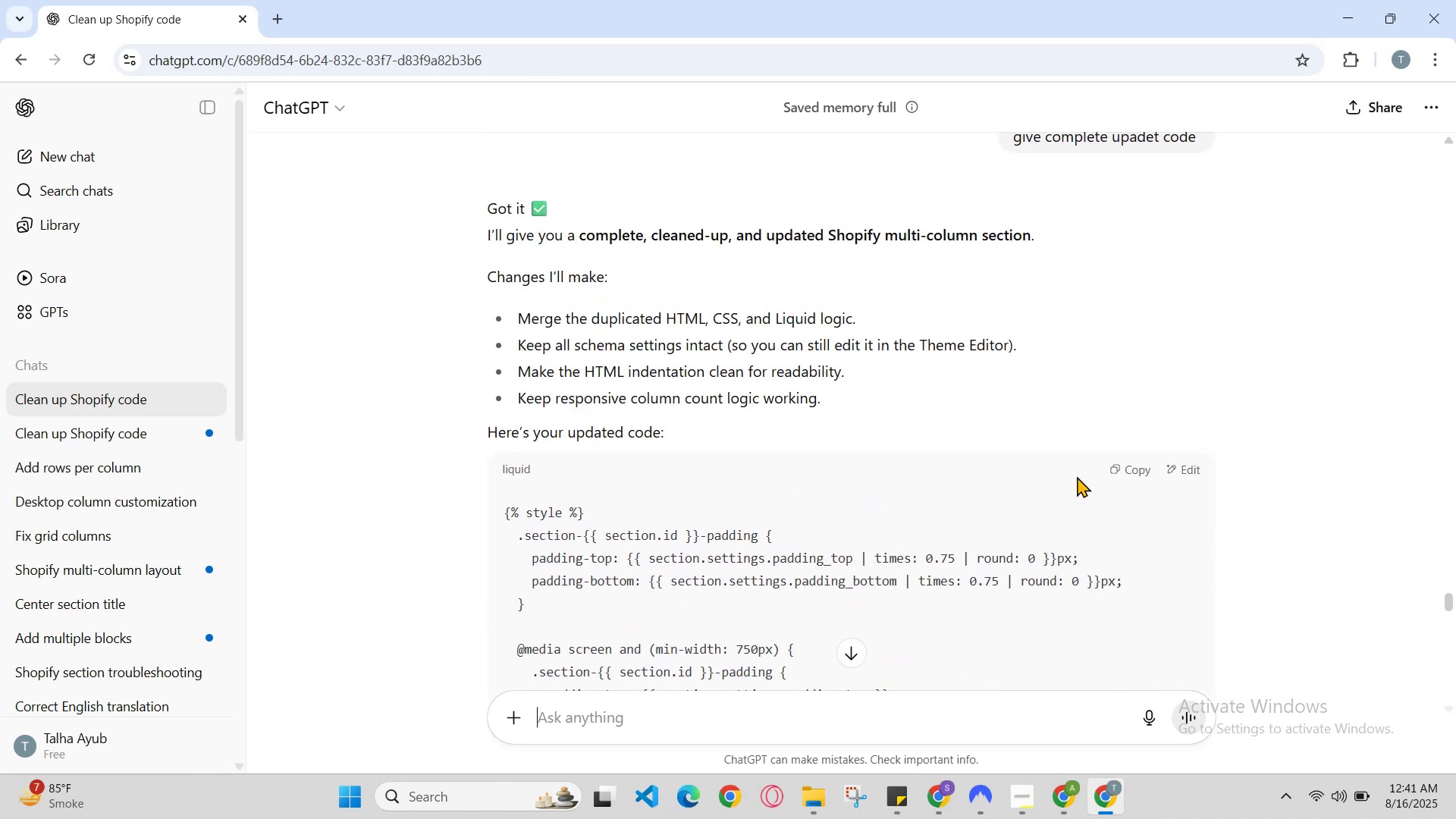 
left_click([1129, 463])
 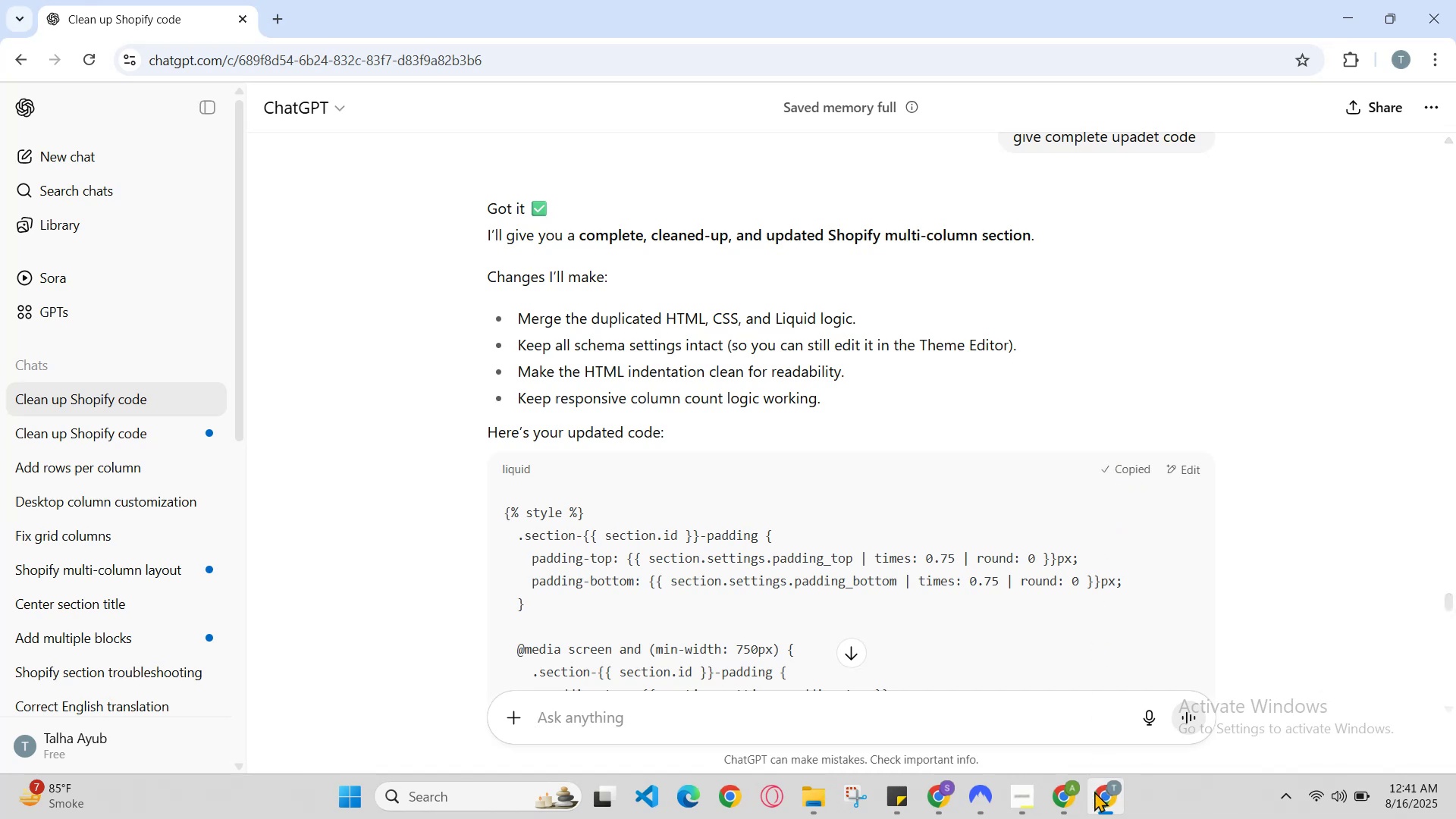 
left_click([1068, 818])
 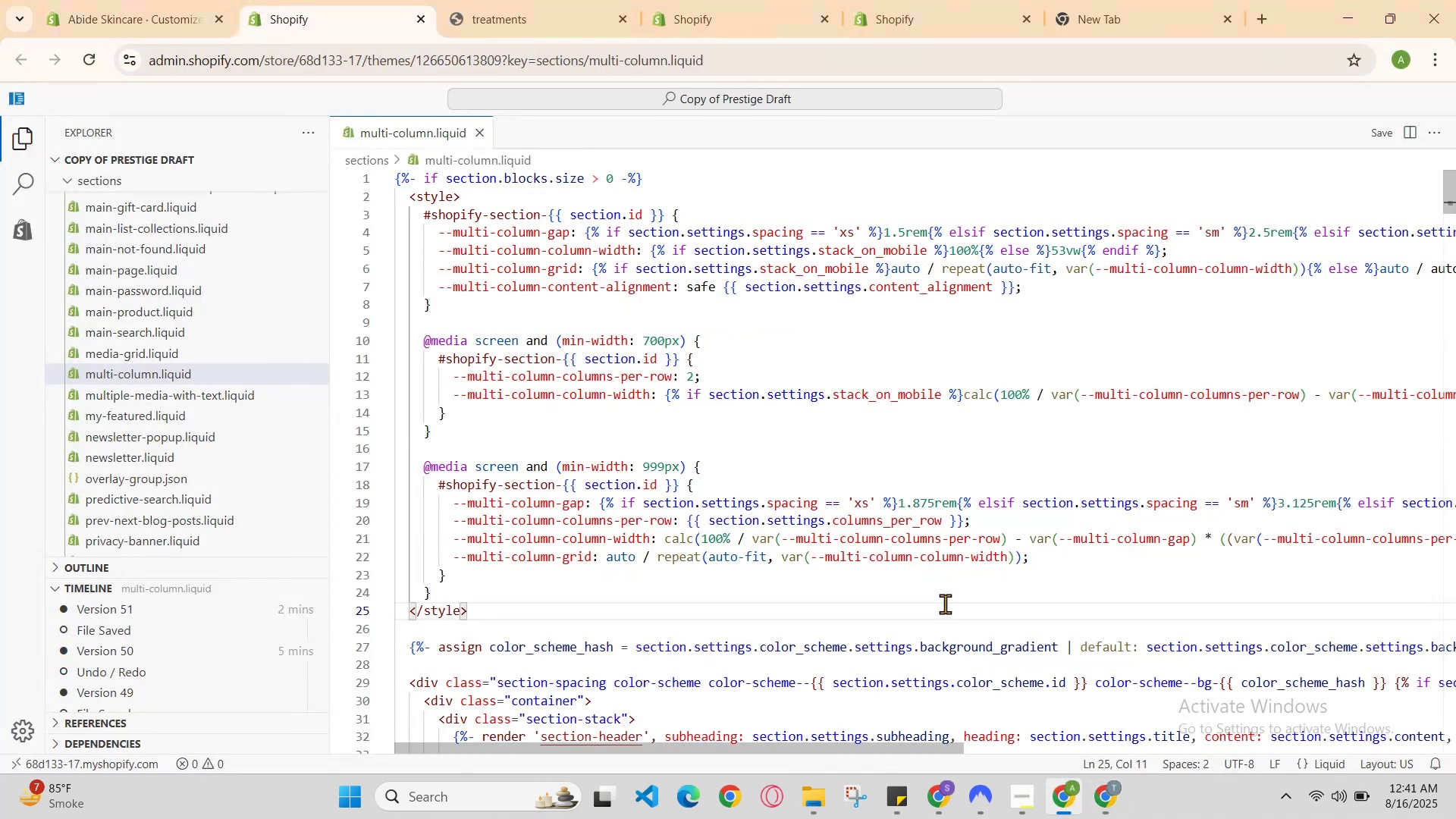 
key(Control+A)
 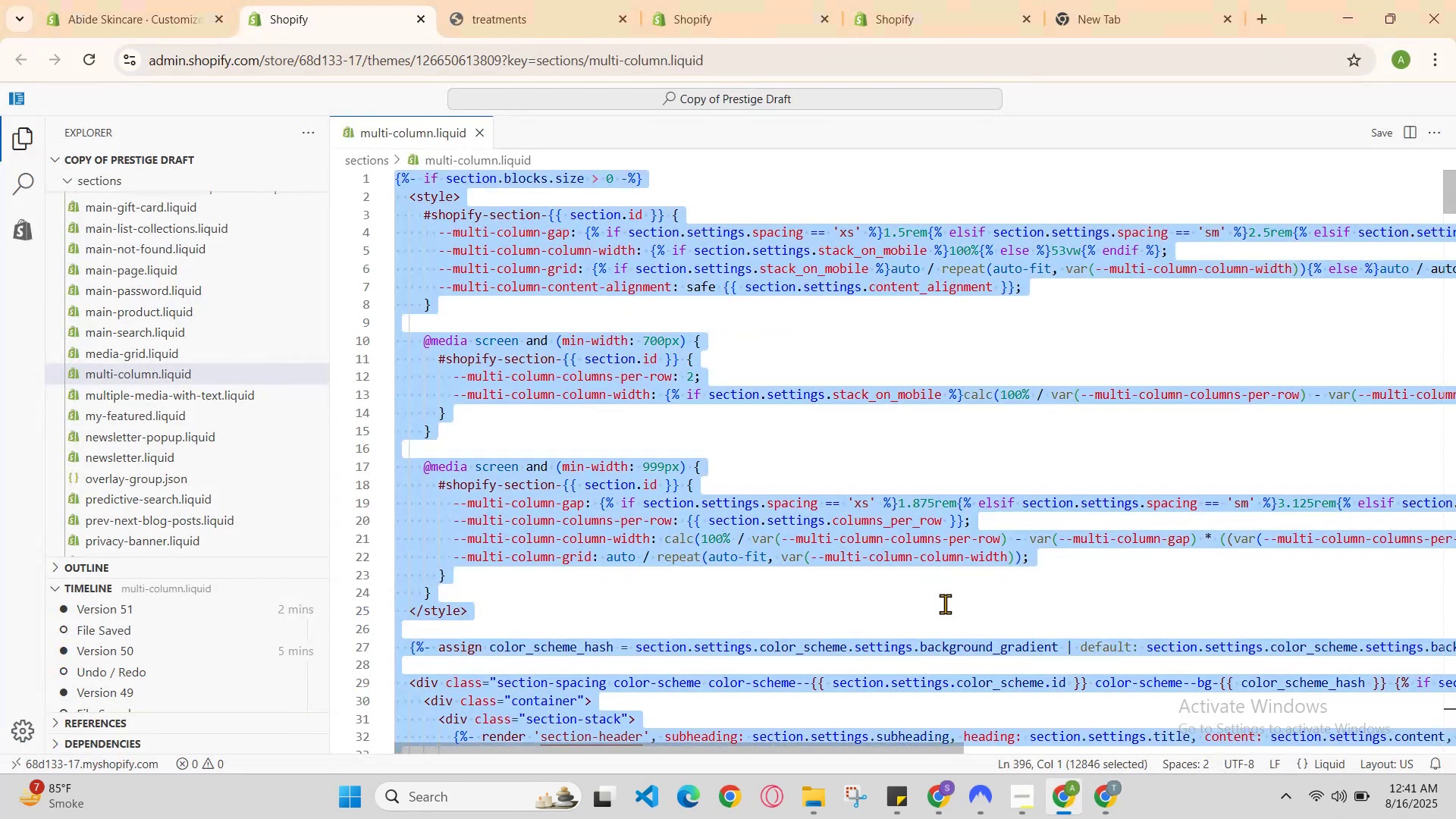 
key(Control+V)
 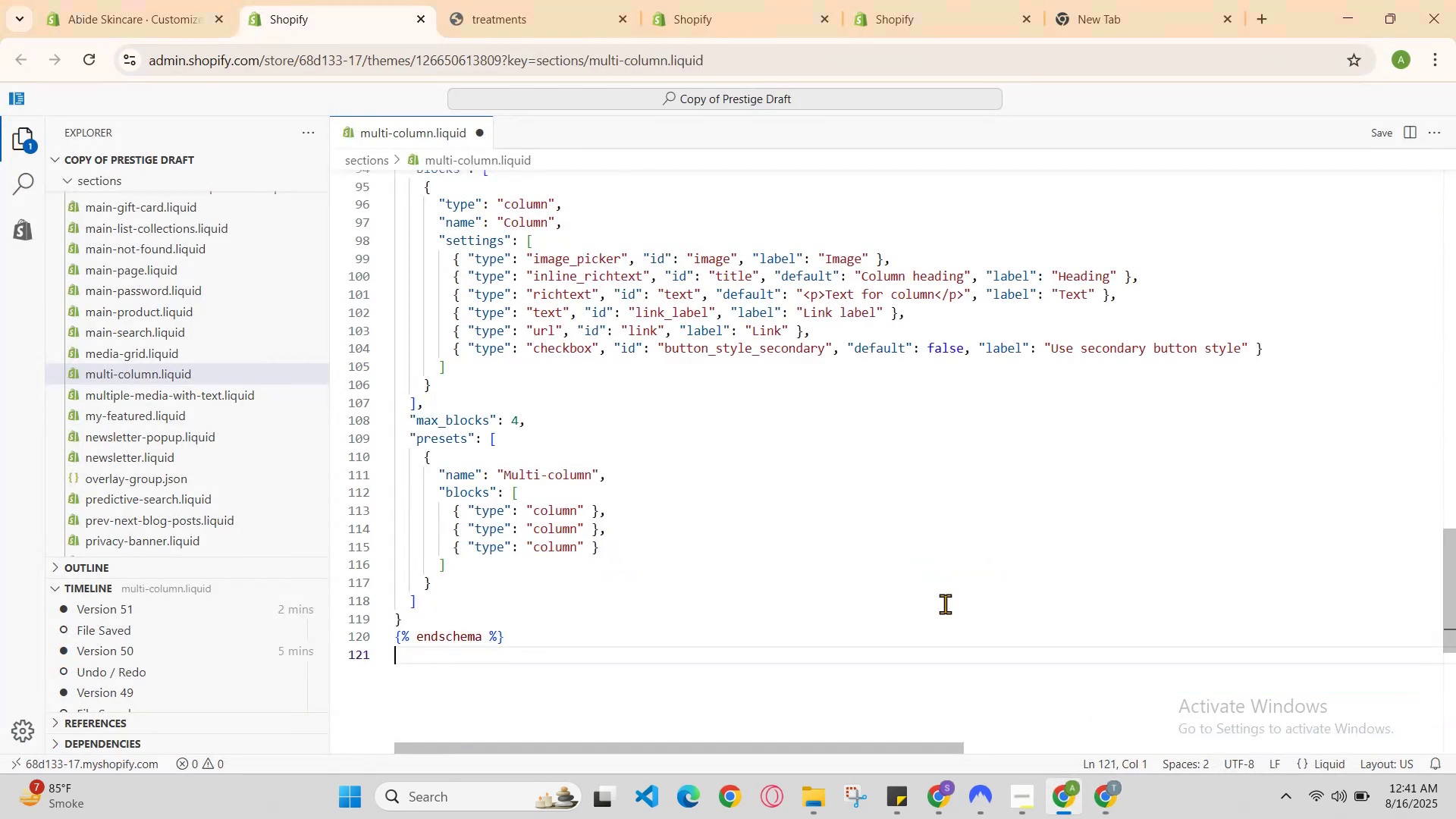 
hold_key(key=ControlLeft, duration=0.59)
 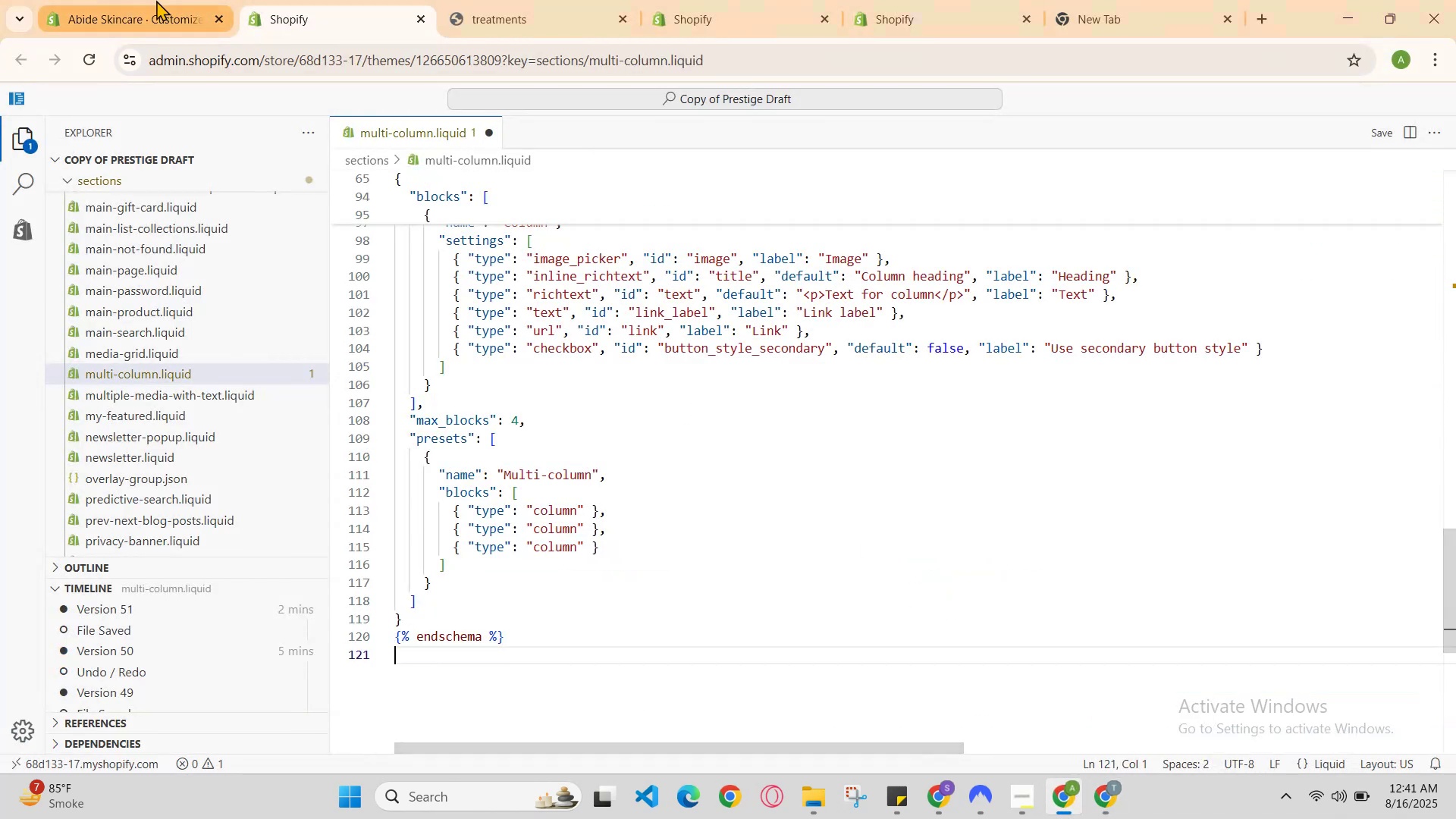 
hold_key(key=S, duration=0.44)
 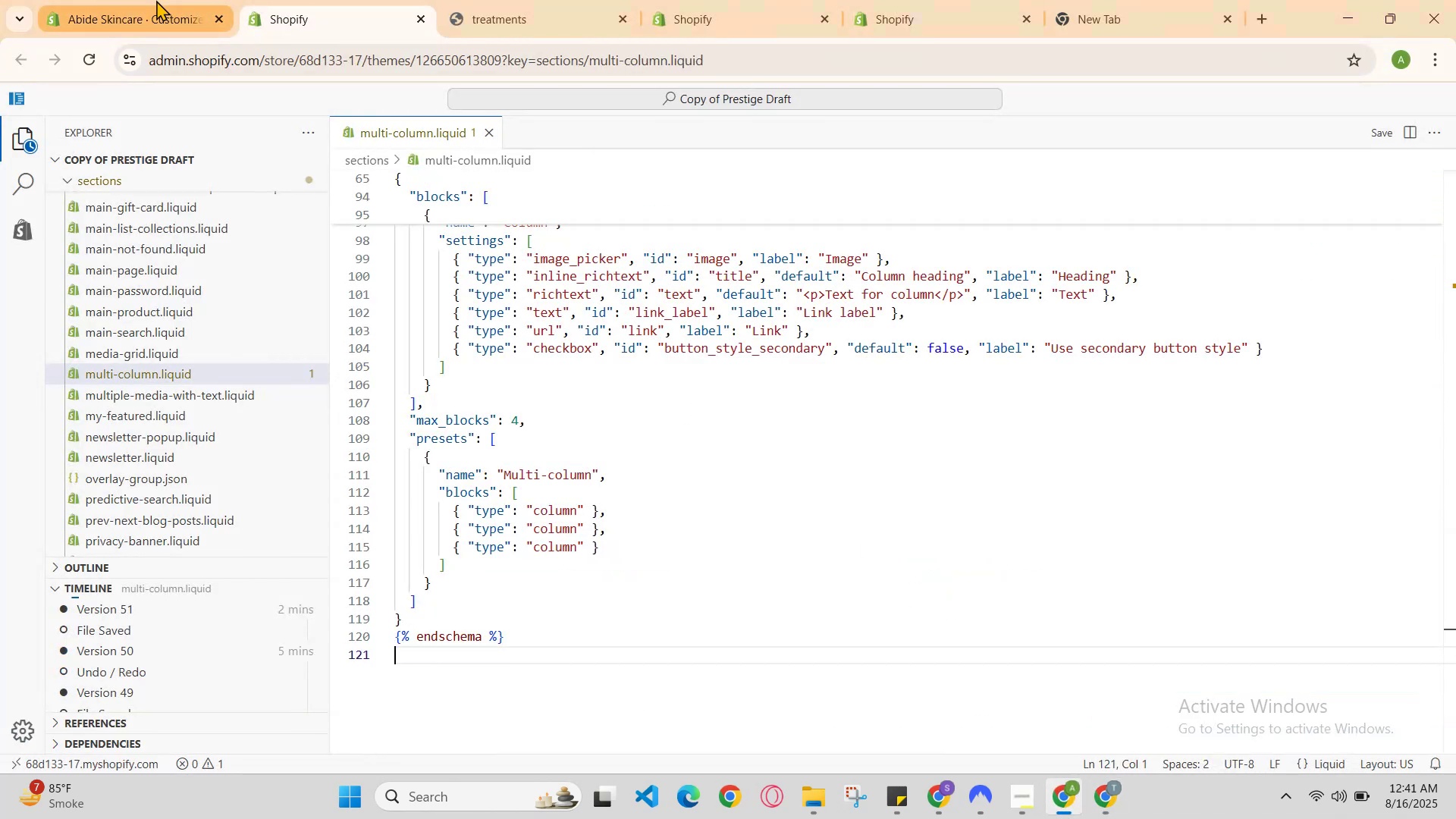 
left_click([644, 0])
 